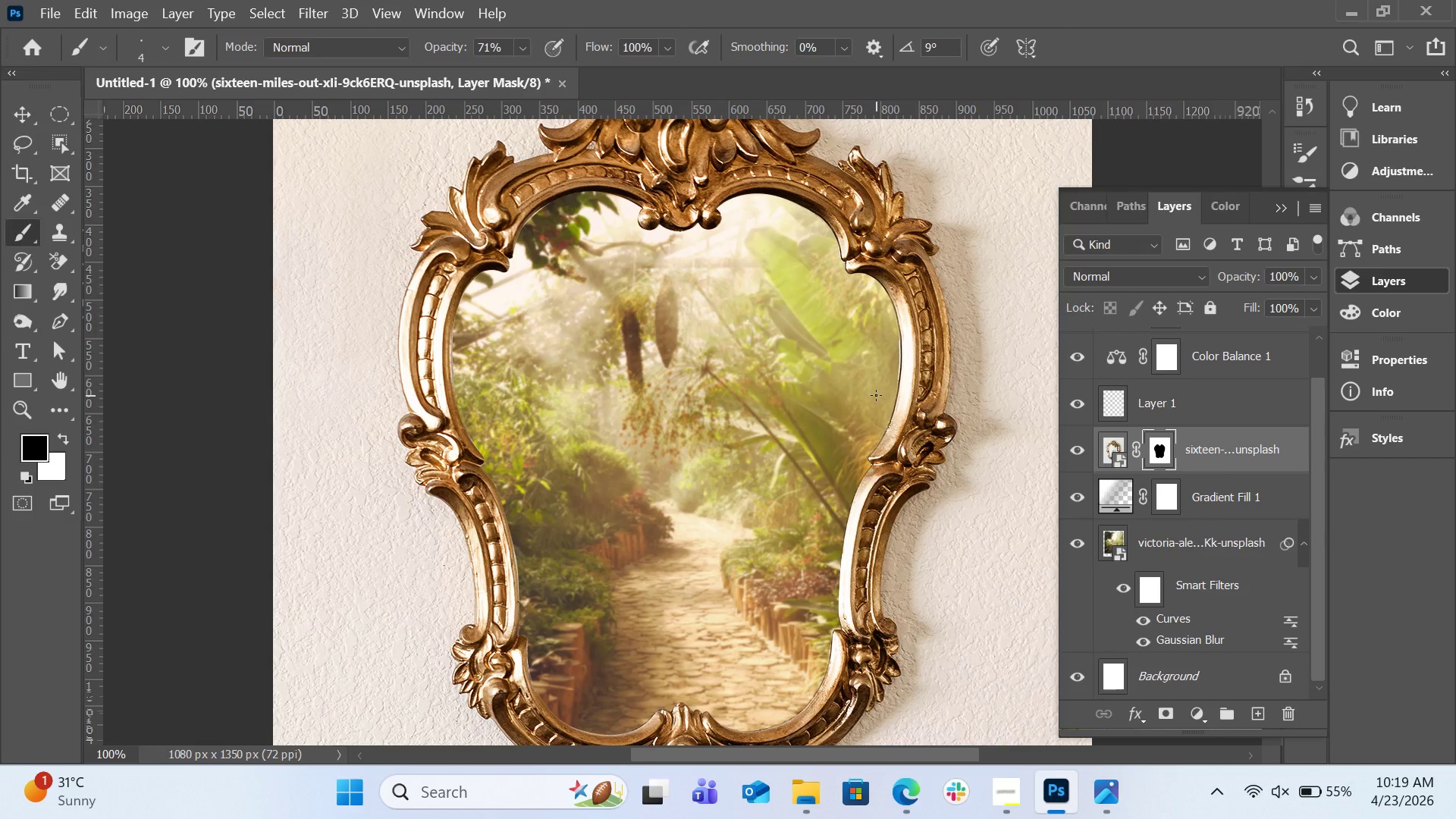 
key(Control+Equal)
 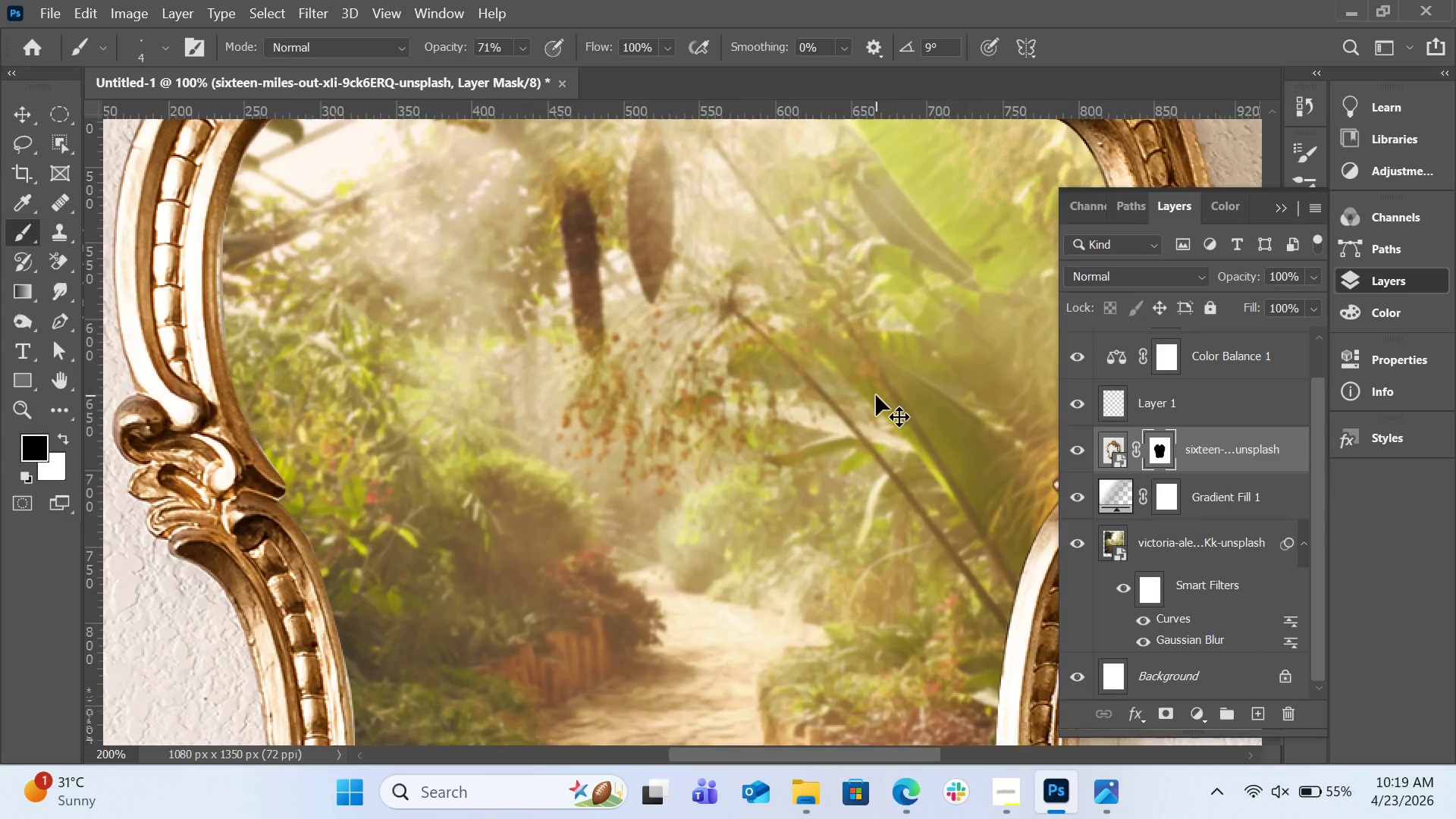 
key(Control+Equal)
 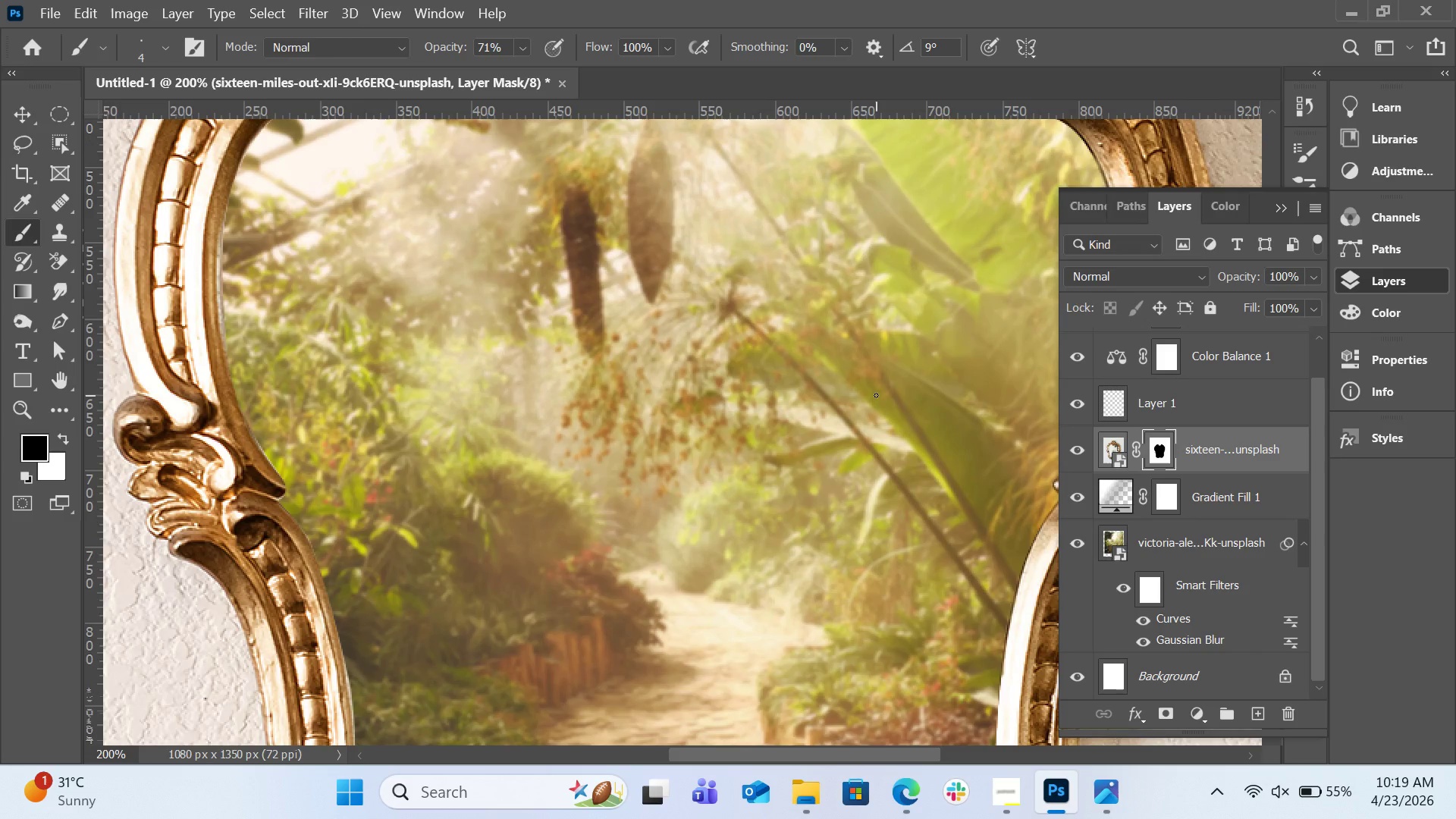 
key(H)
 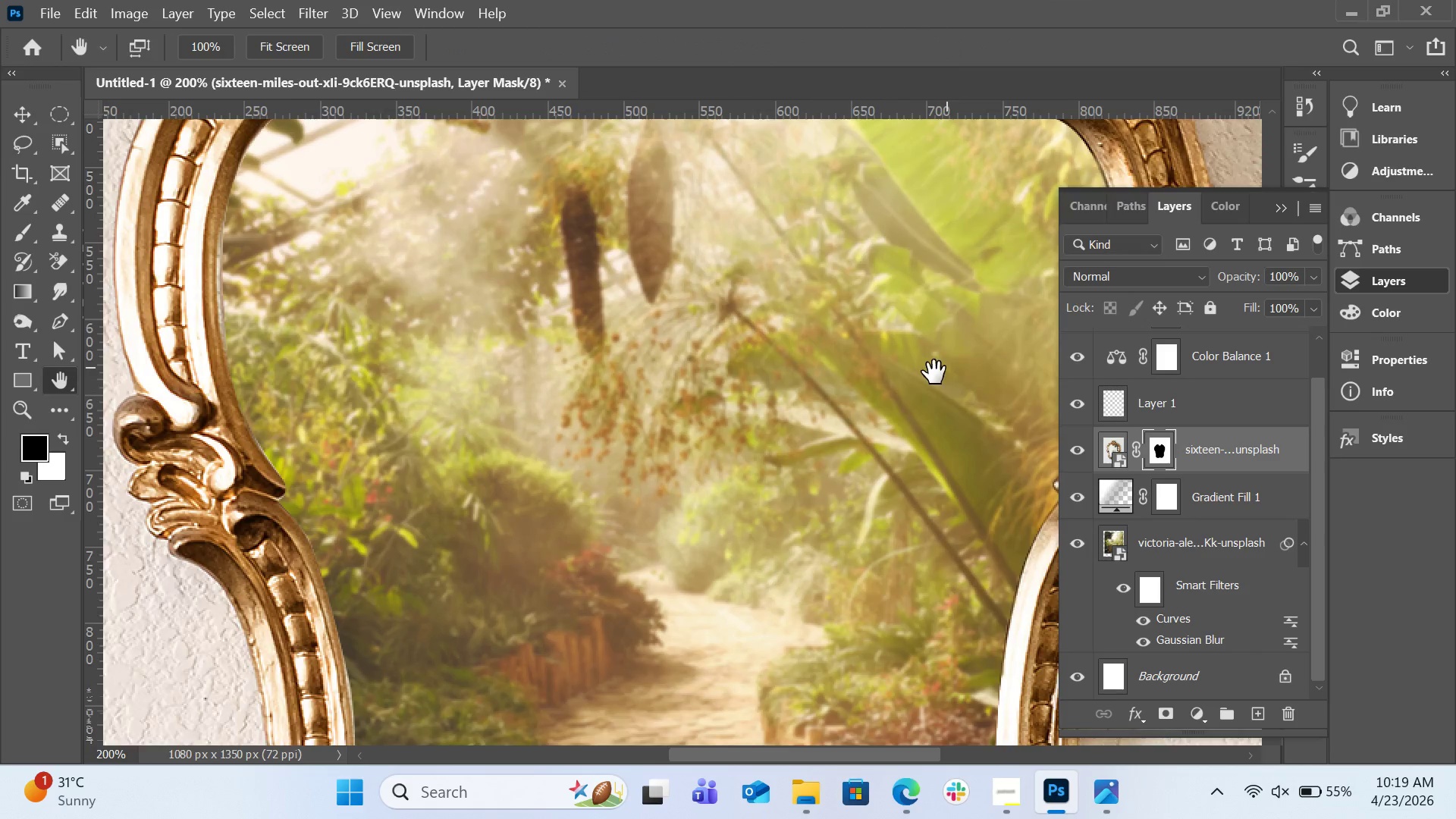 
left_click_drag(start_coordinate=[946, 367], to_coordinate=[720, 397])
 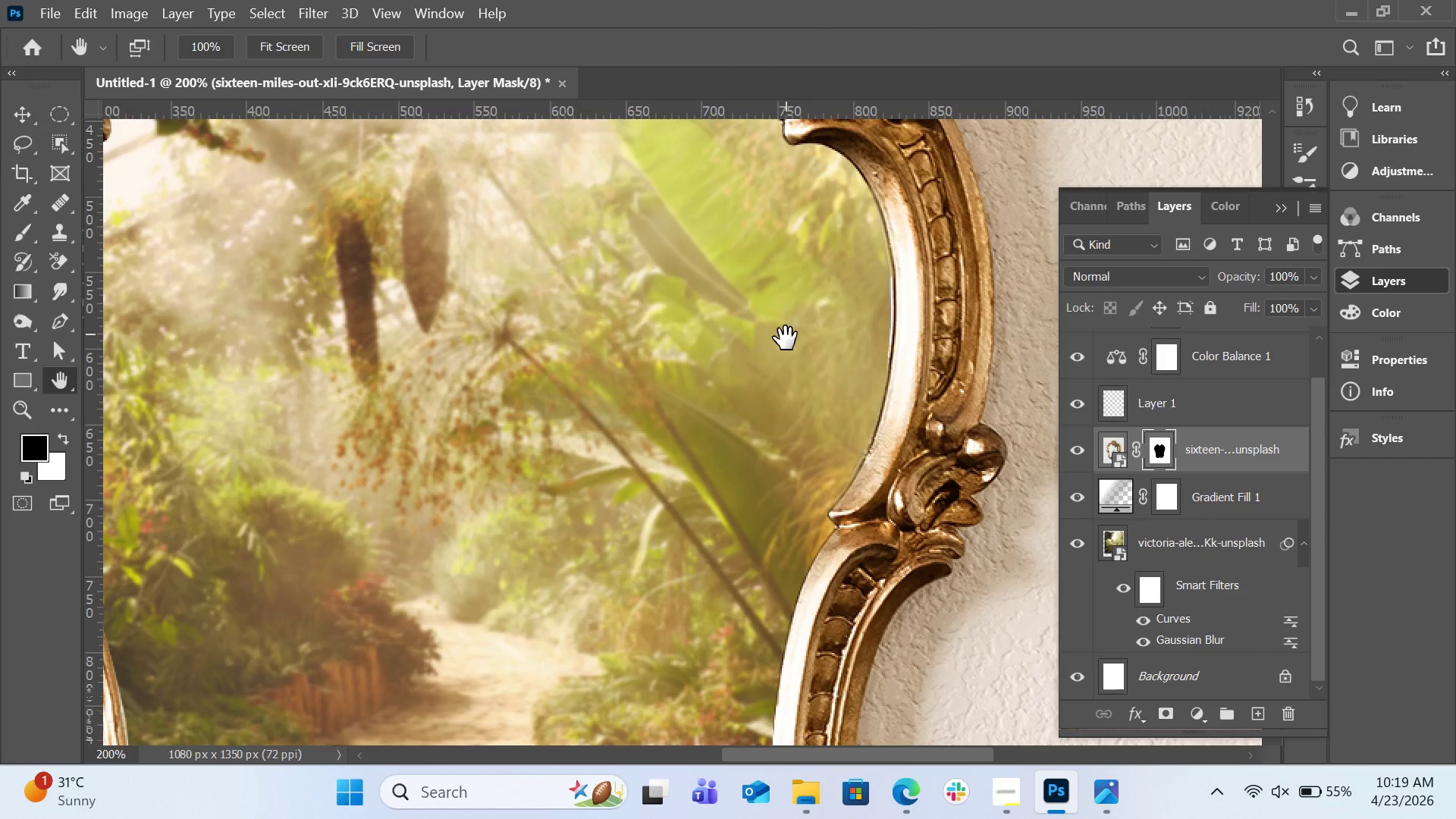 
left_click_drag(start_coordinate=[786, 334], to_coordinate=[764, 485])
 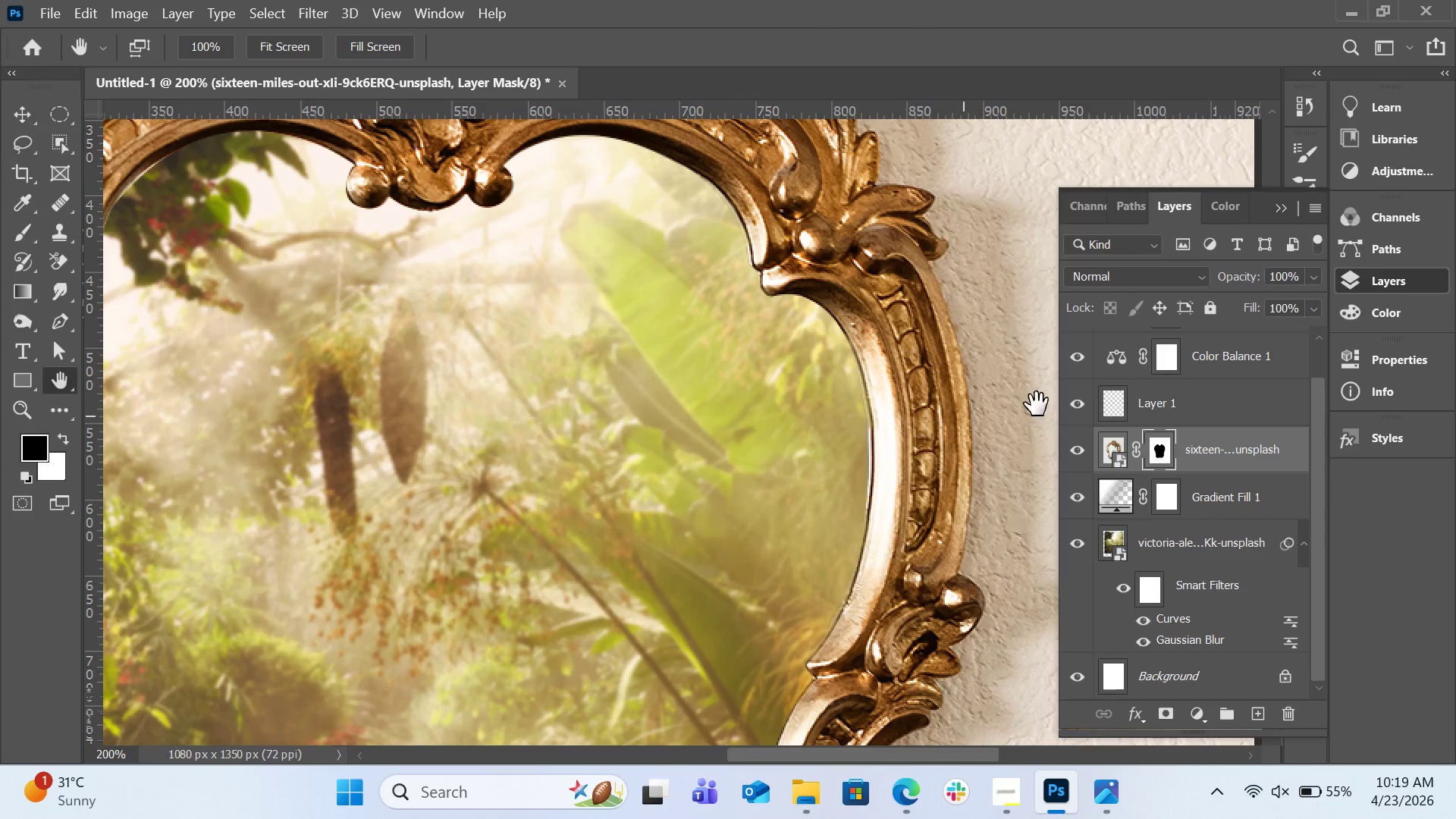 
scroll: coordinate [1098, 424], scroll_direction: up, amount: 3.0
 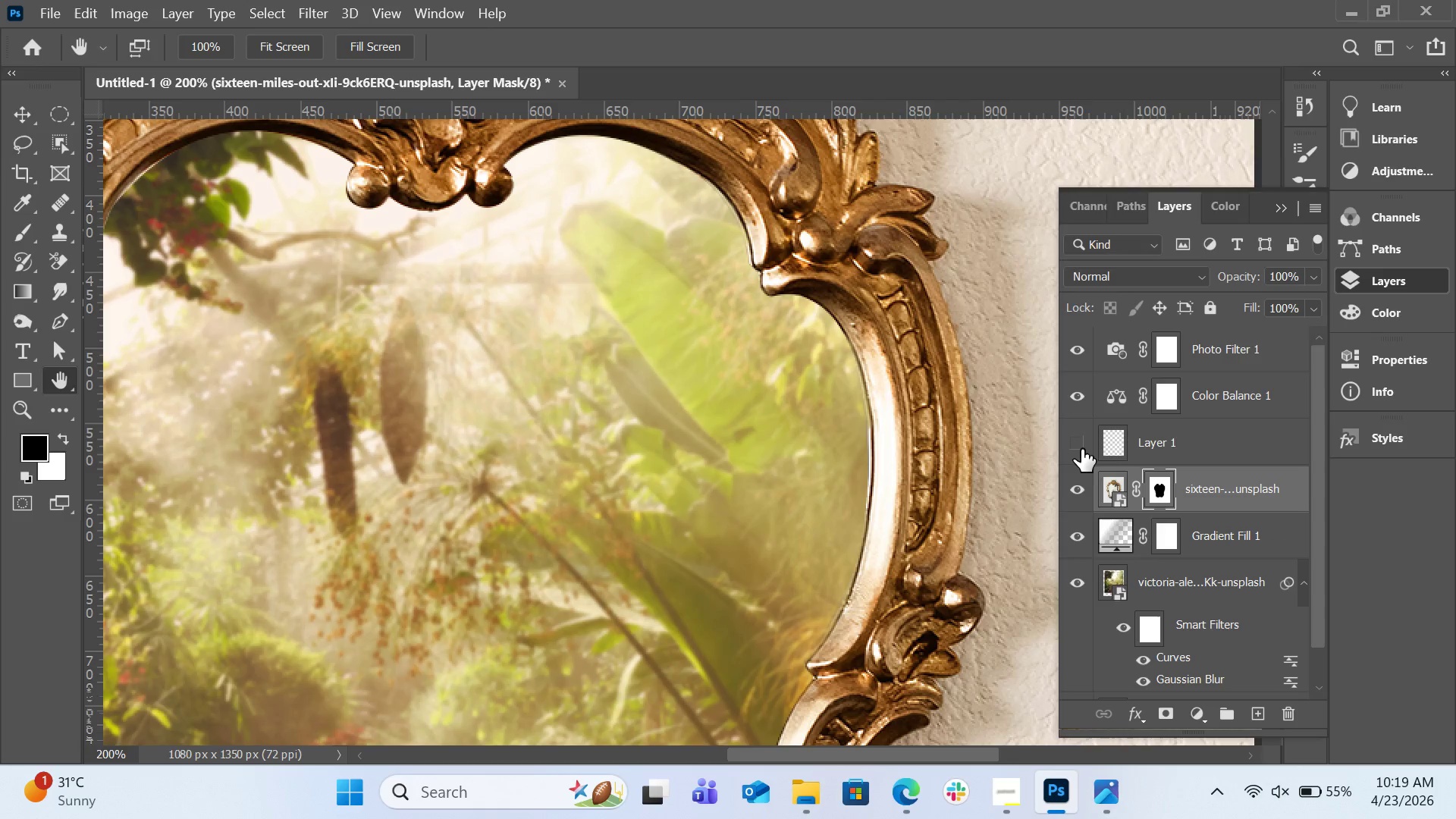 
double_click([1081, 449])
 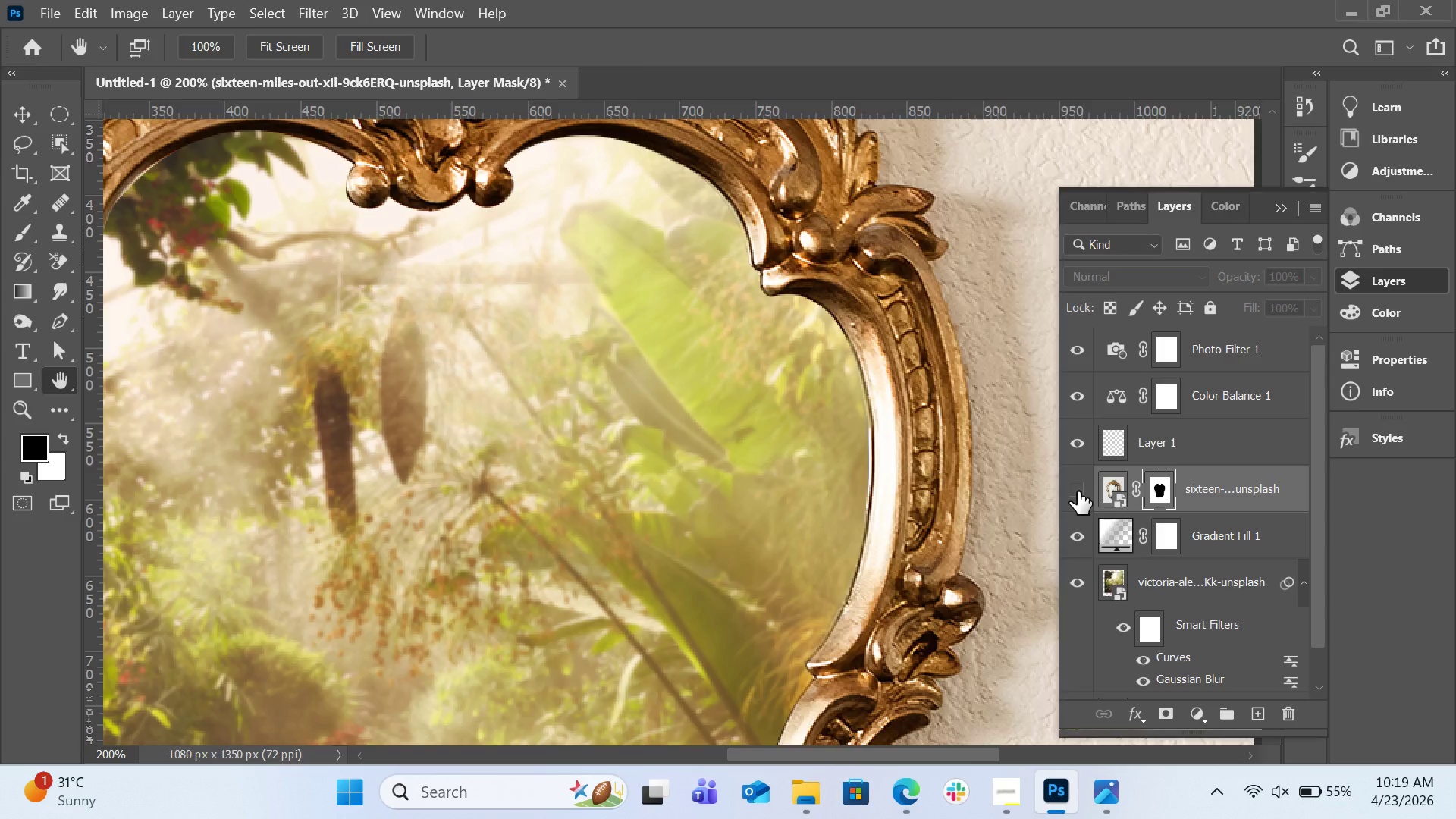 
double_click([1078, 491])
 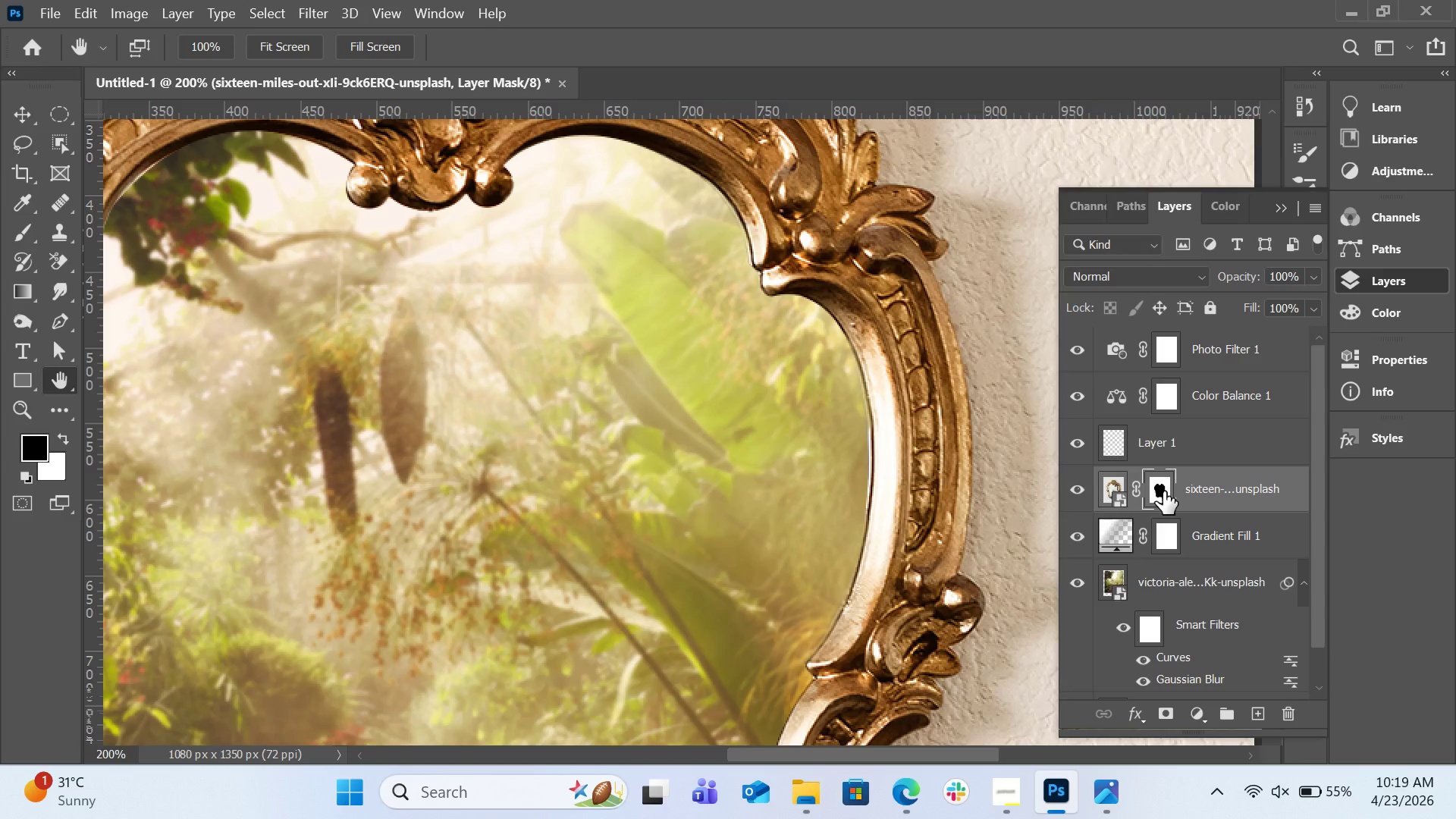 
double_click([1163, 491])
 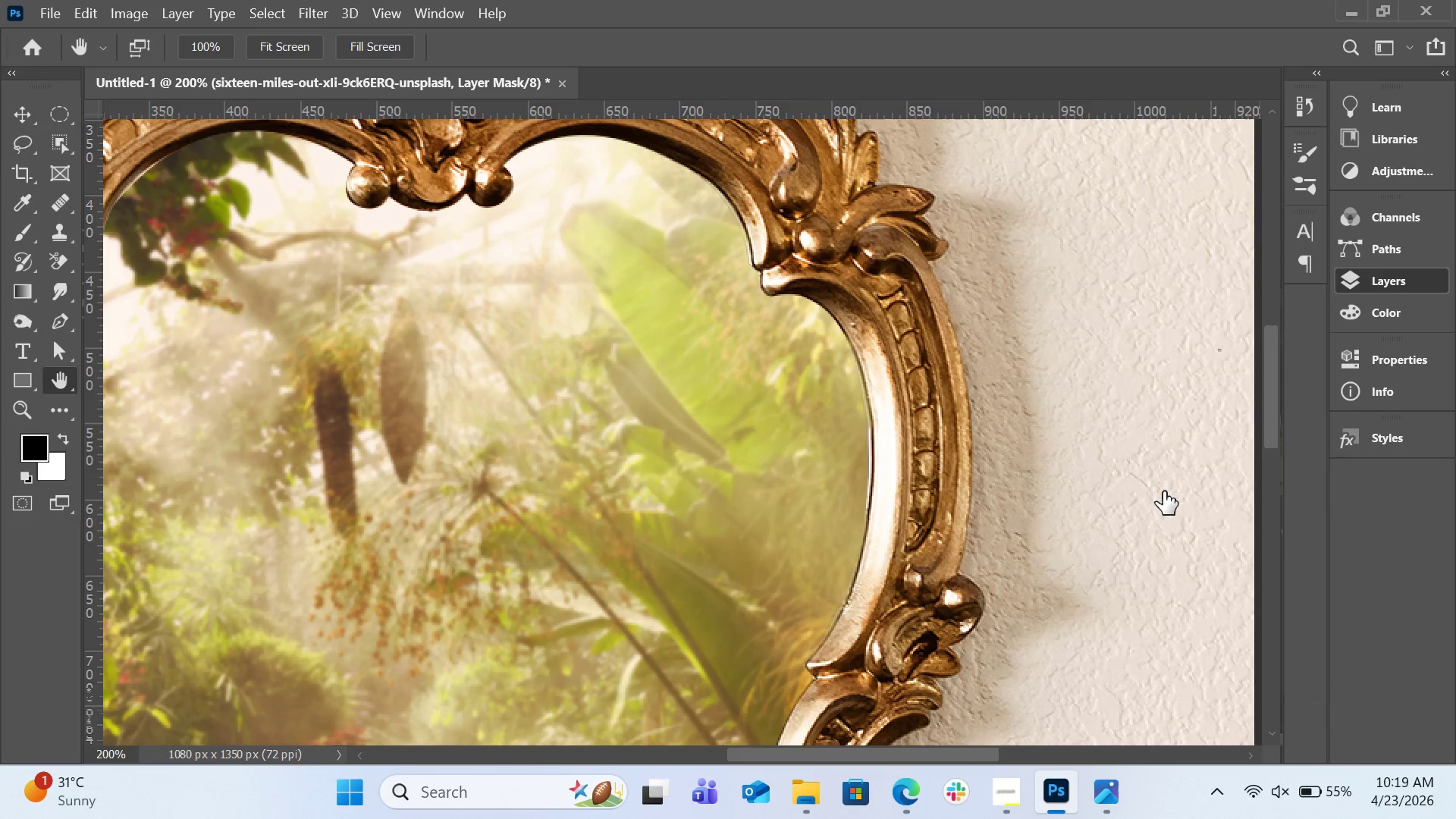 
triple_click([1163, 491])
 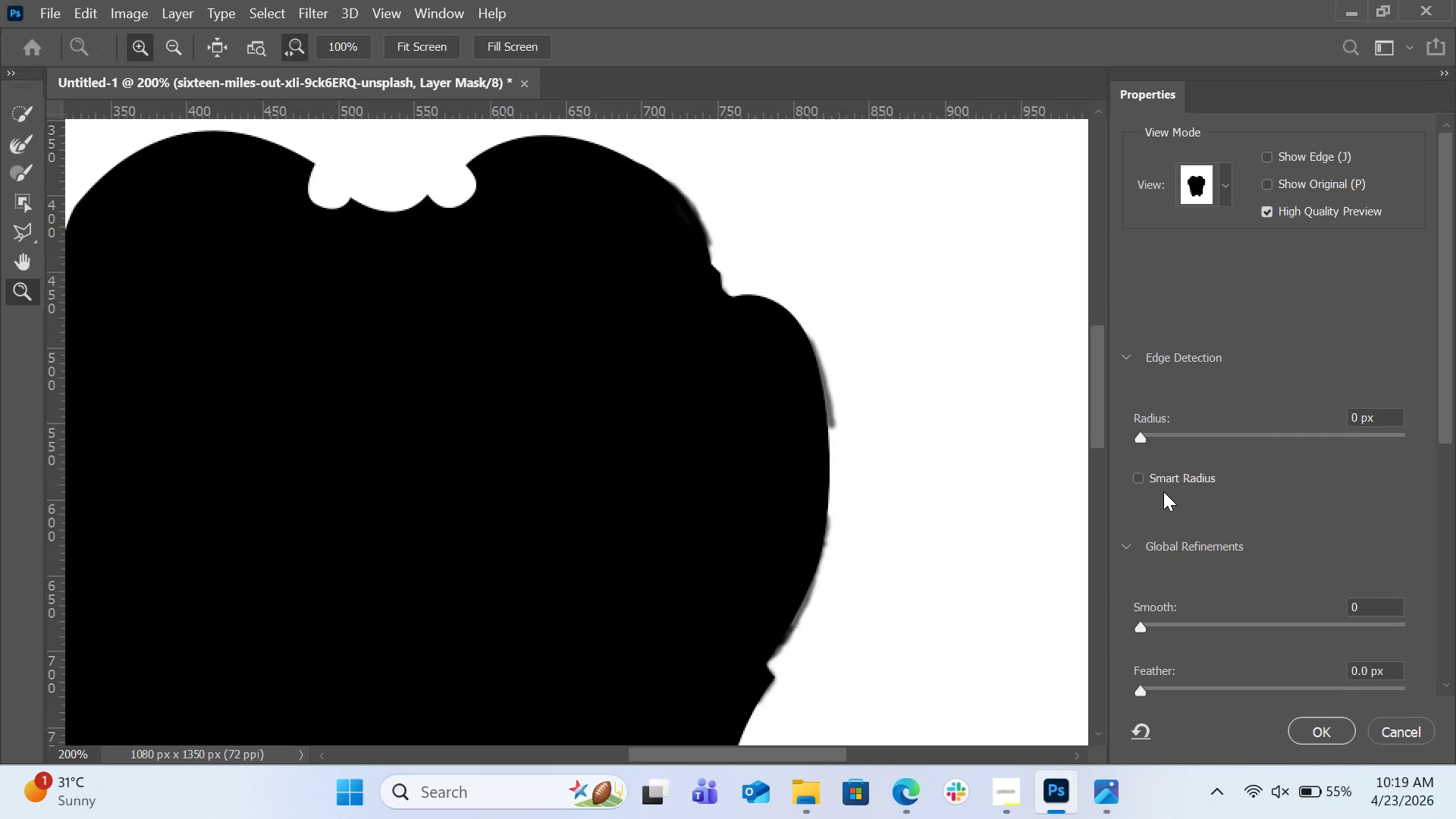 
scroll: coordinate [1163, 491], scroll_direction: down, amount: 4.0
 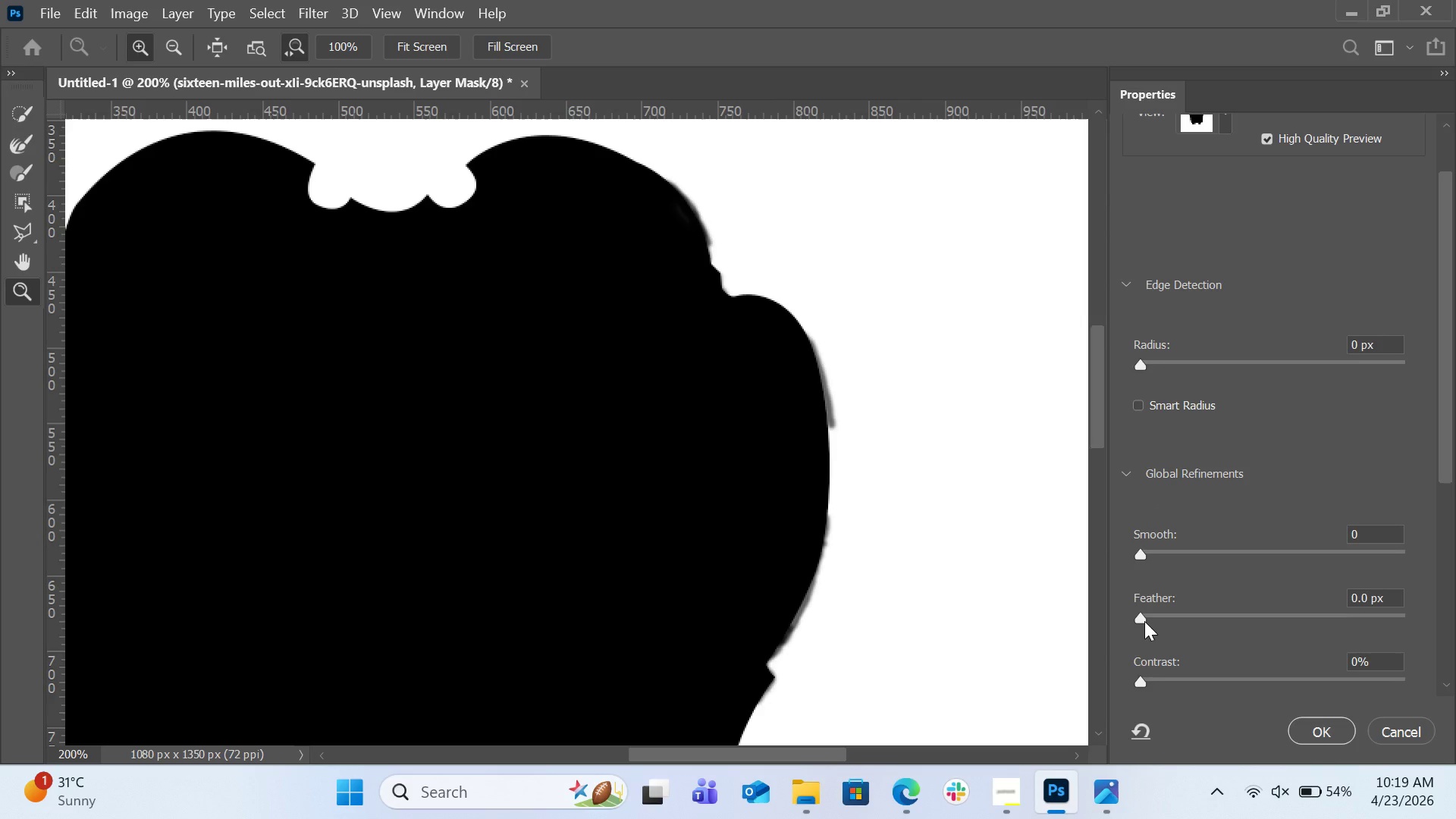 
left_click_drag(start_coordinate=[1144, 621], to_coordinate=[1154, 622])
 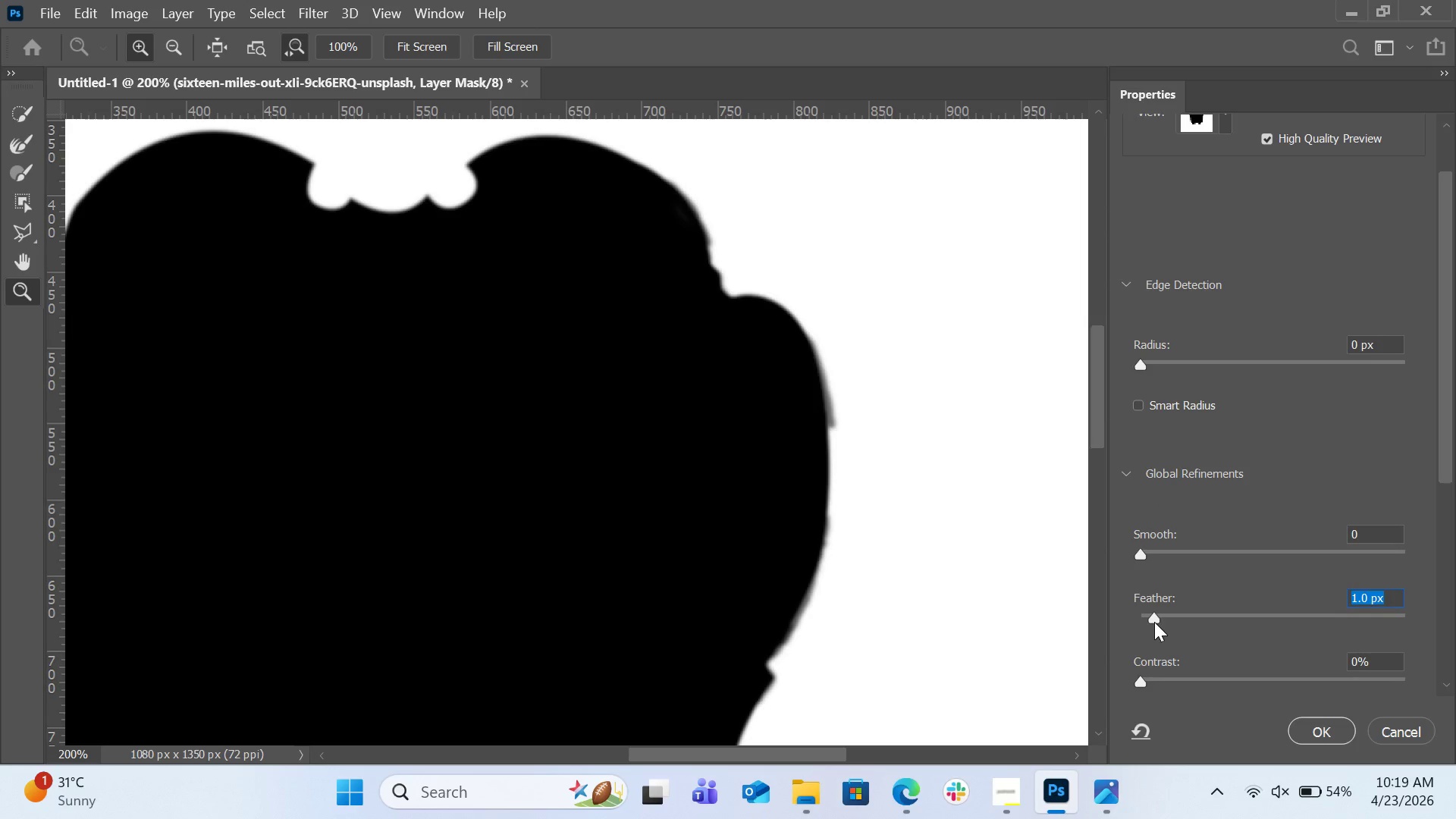 
left_click_drag(start_coordinate=[1154, 622], to_coordinate=[1172, 616])
 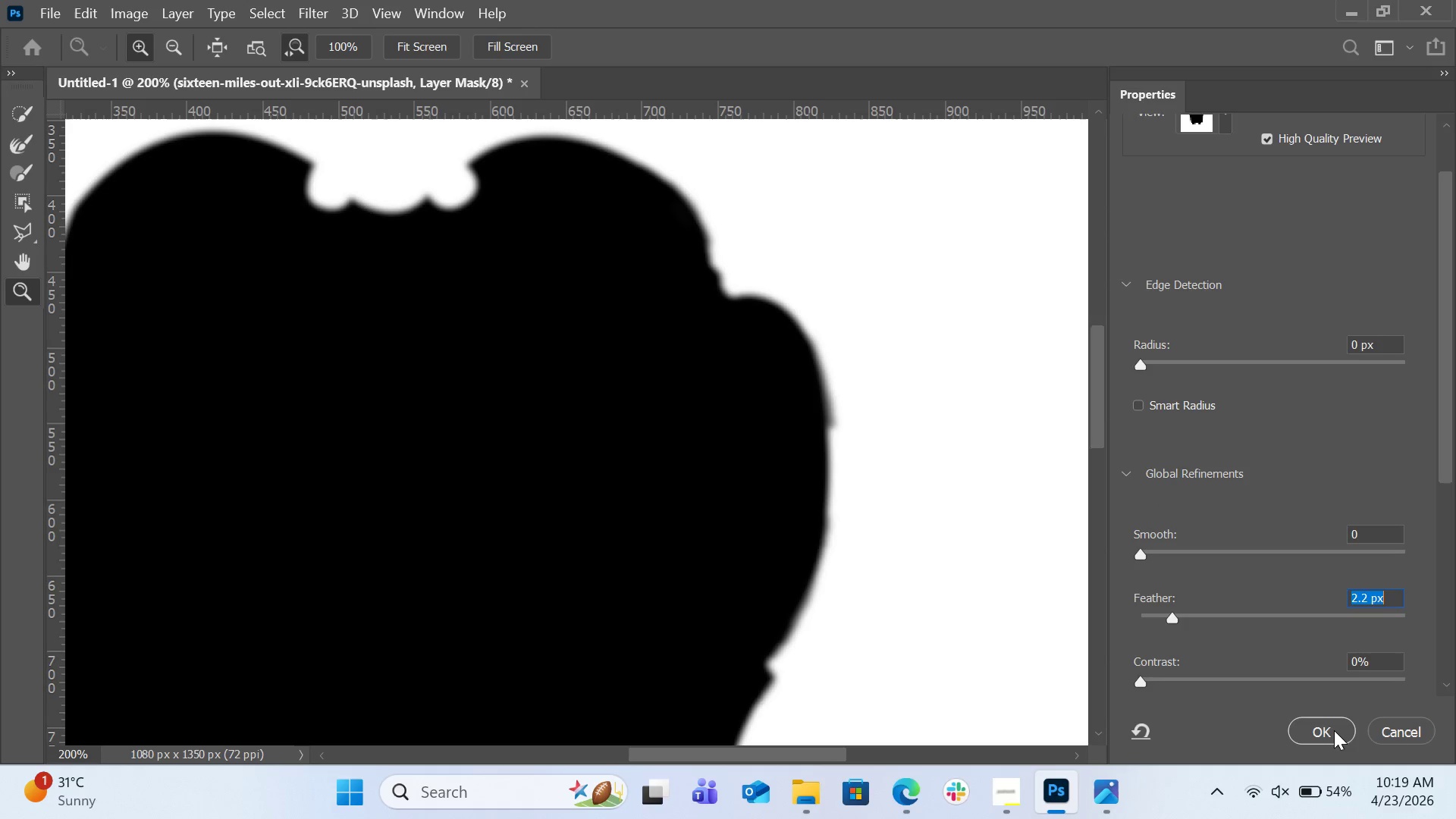 
left_click([1334, 730])
 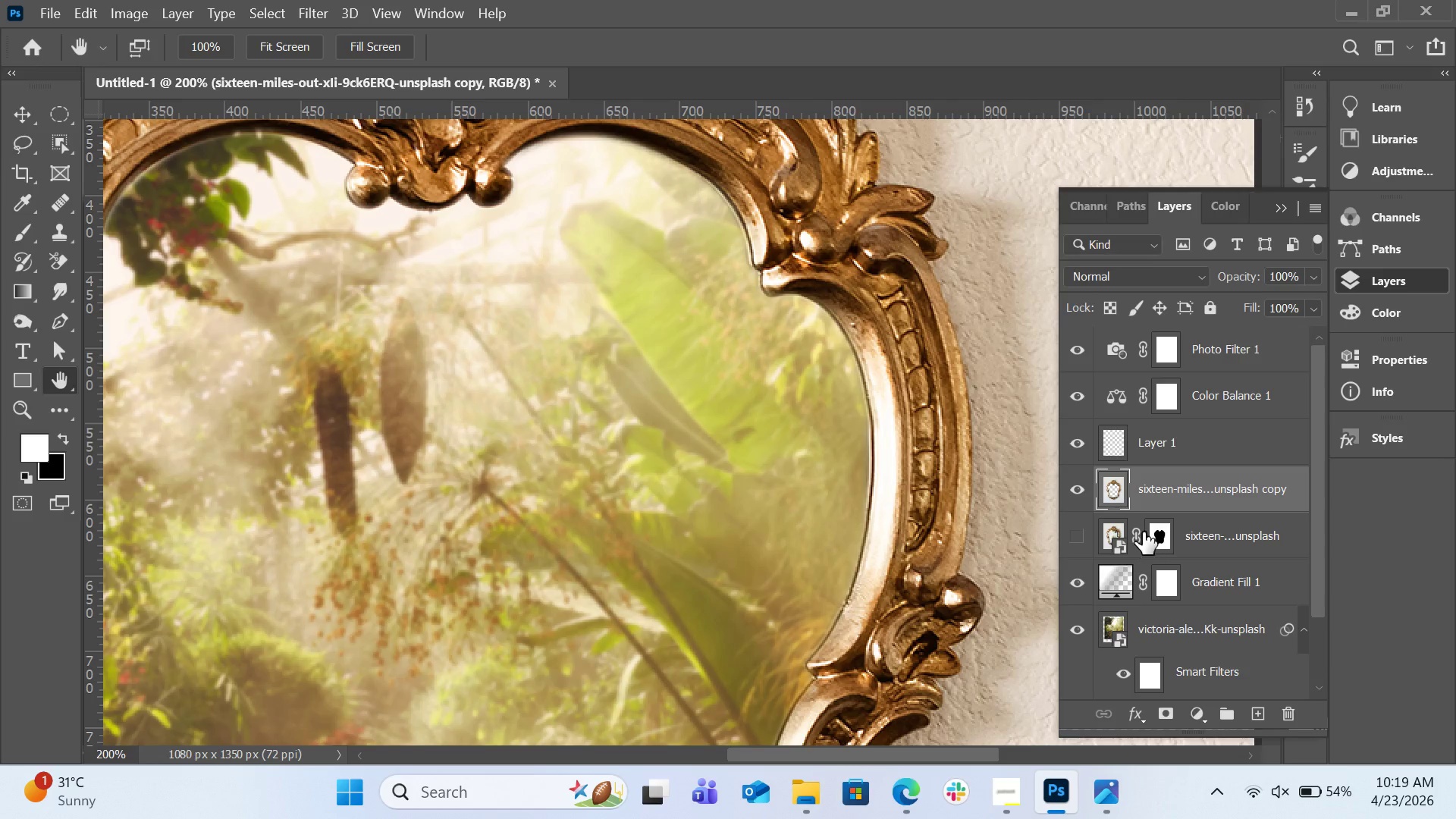 
wait(5.95)
 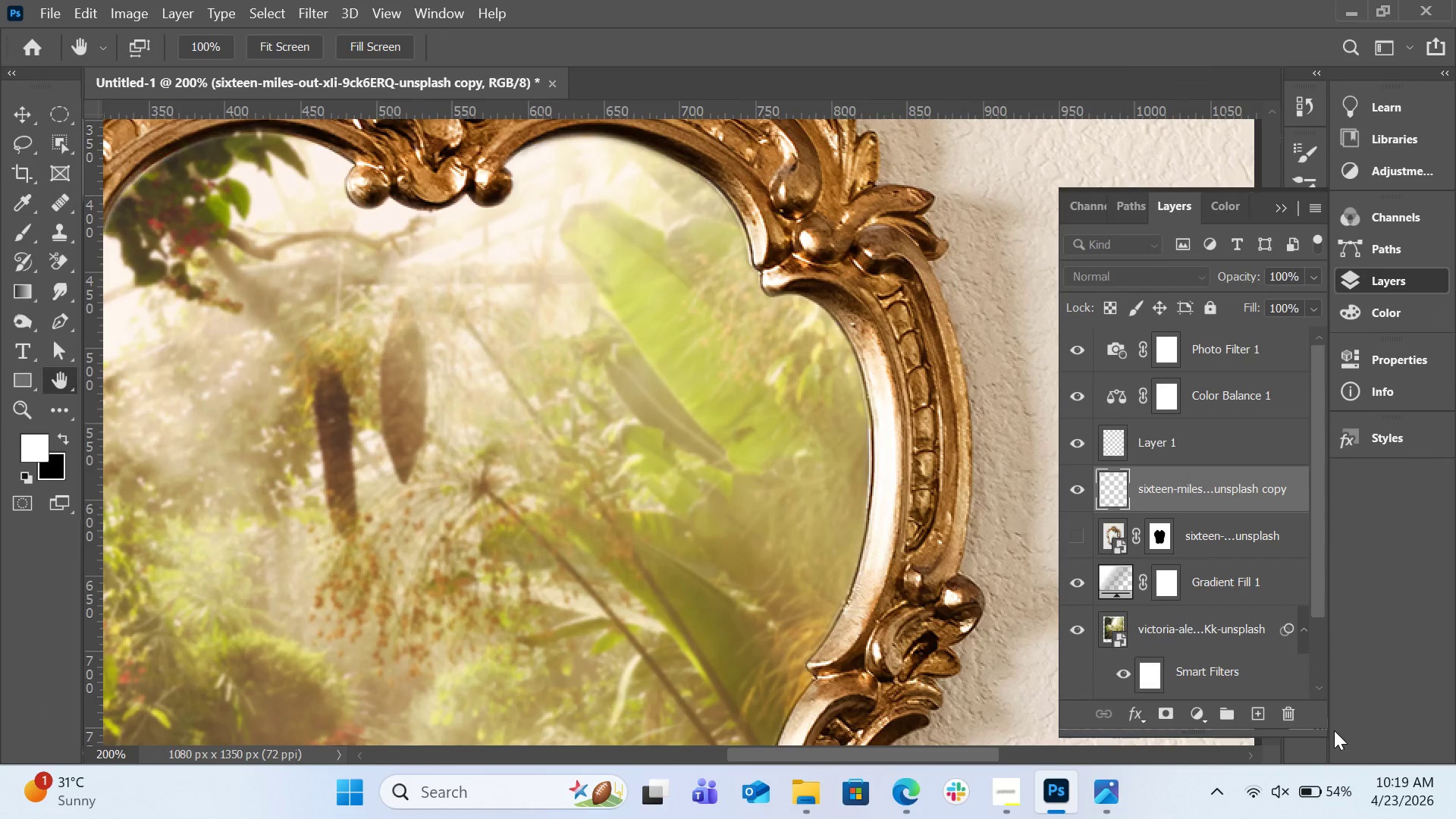 
mouse_move([1141, 530])
 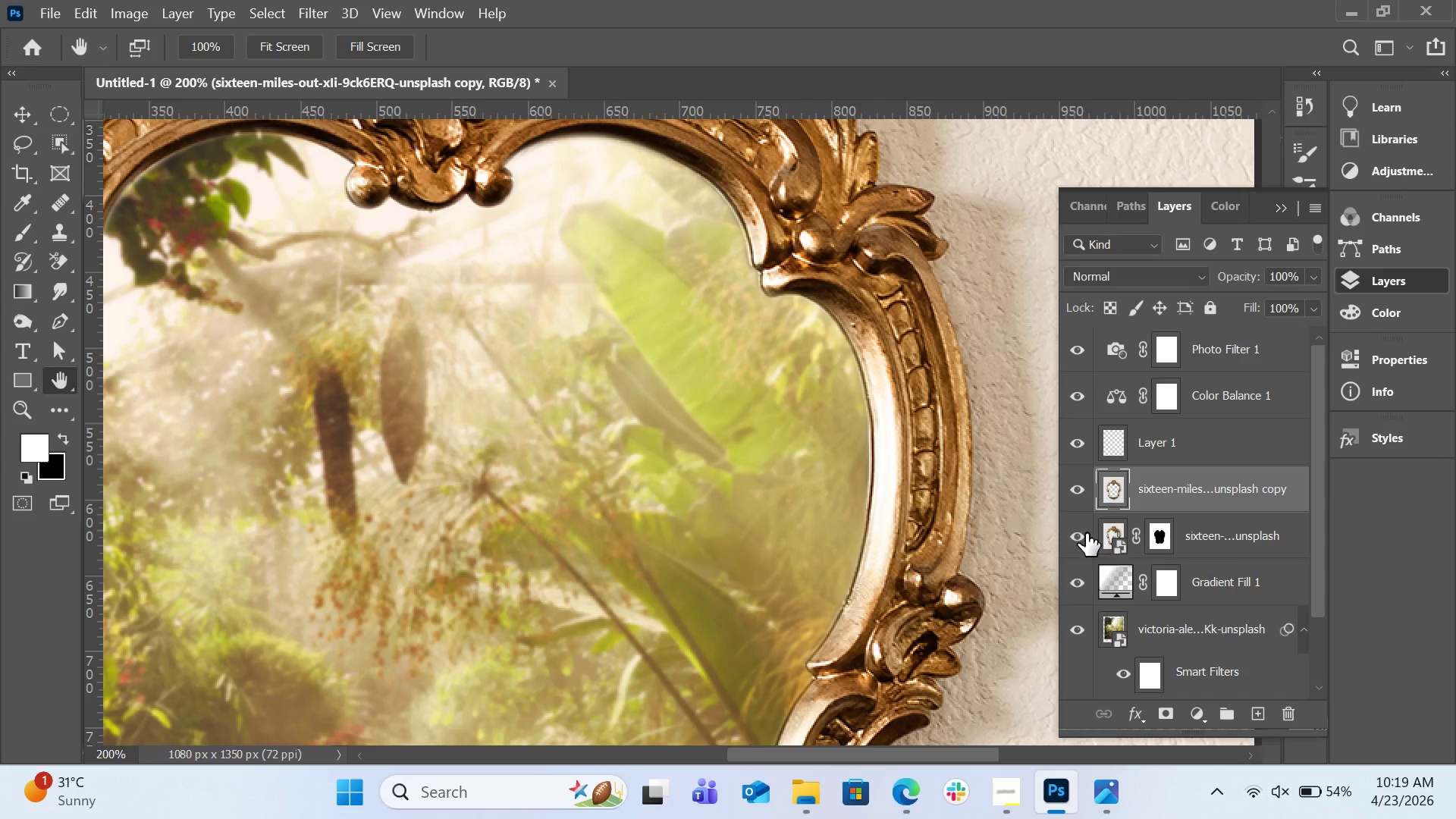 
left_click([1086, 533])
 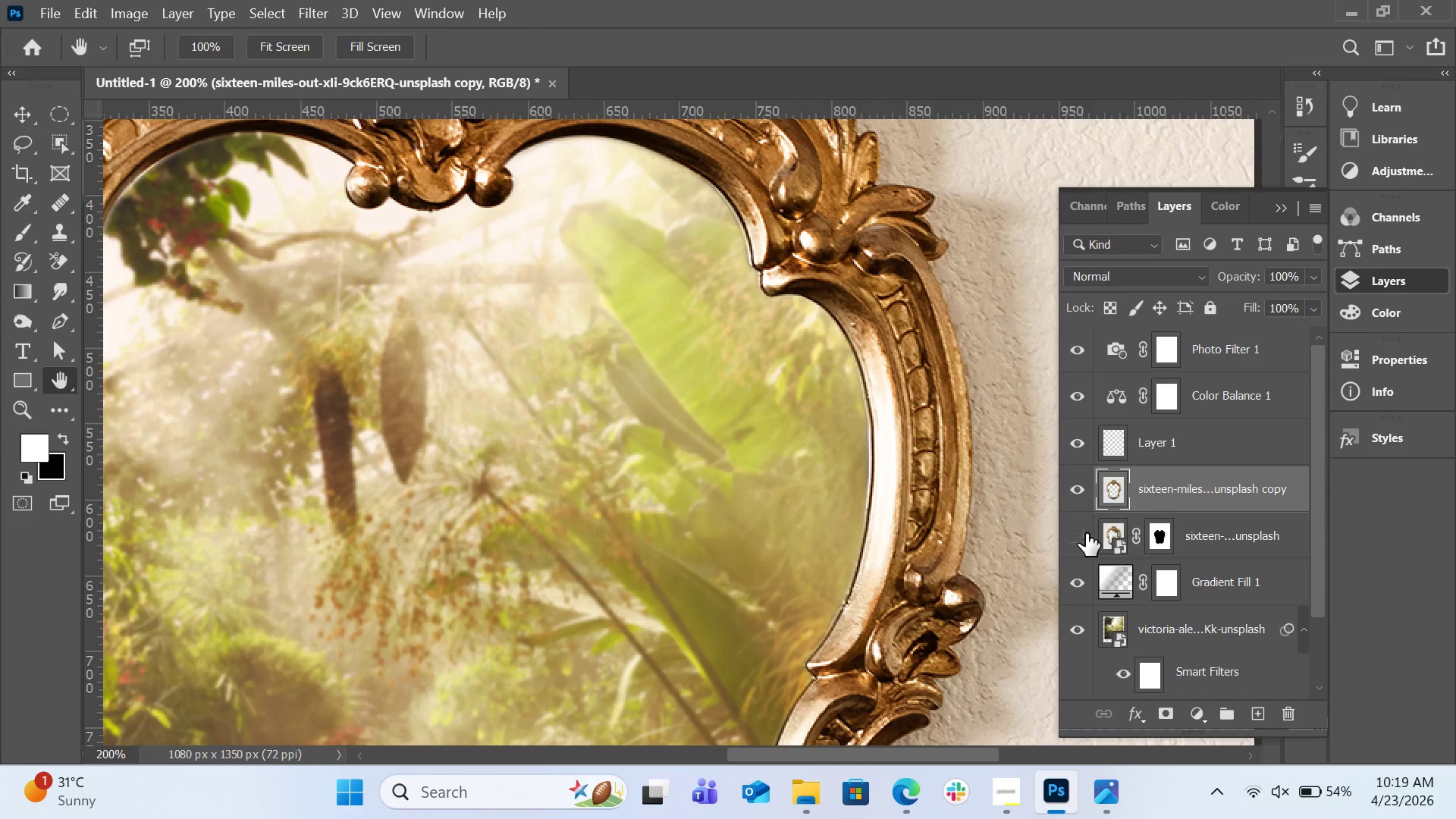 
left_click([1086, 533])
 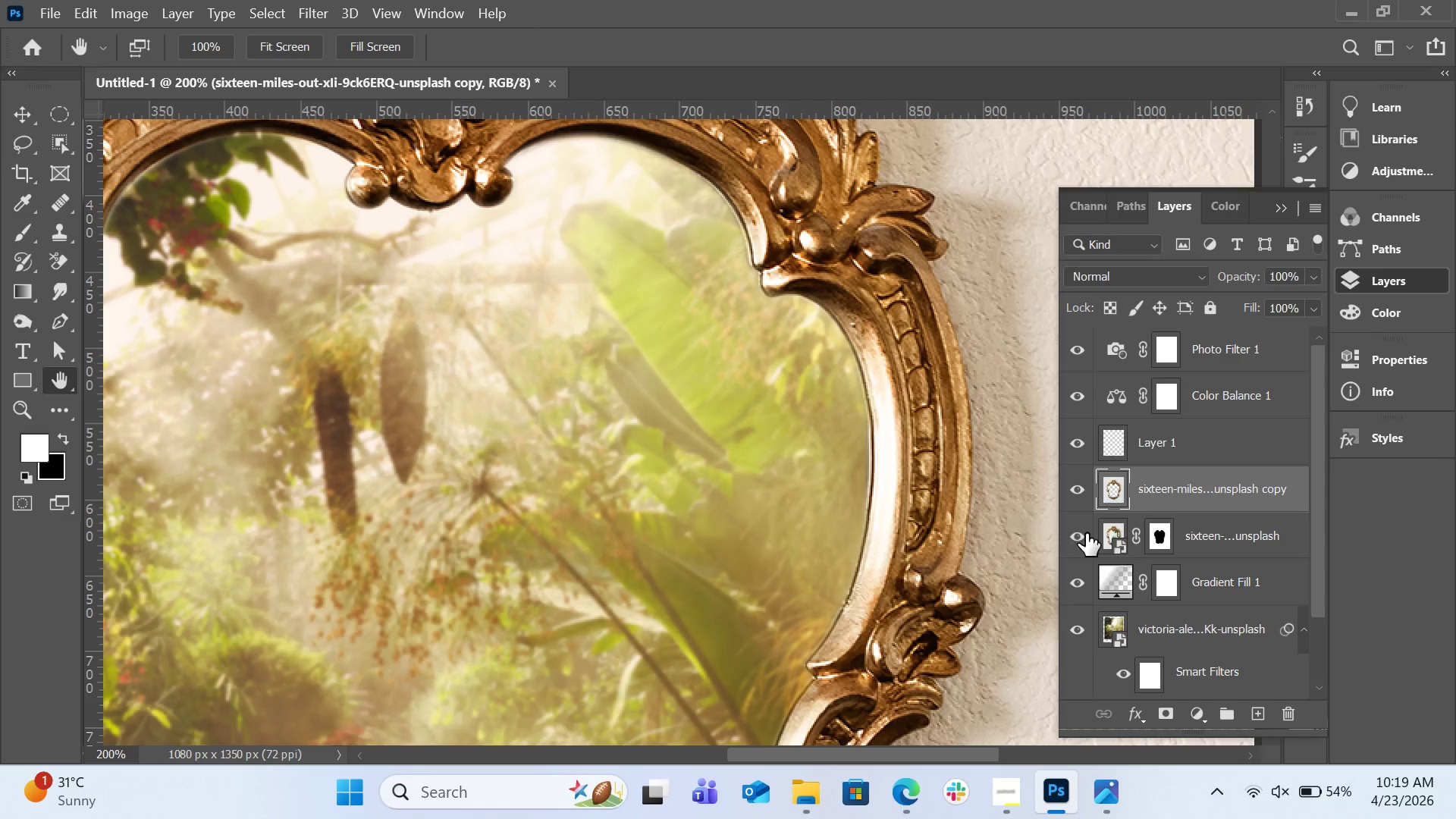 
left_click([1086, 533])
 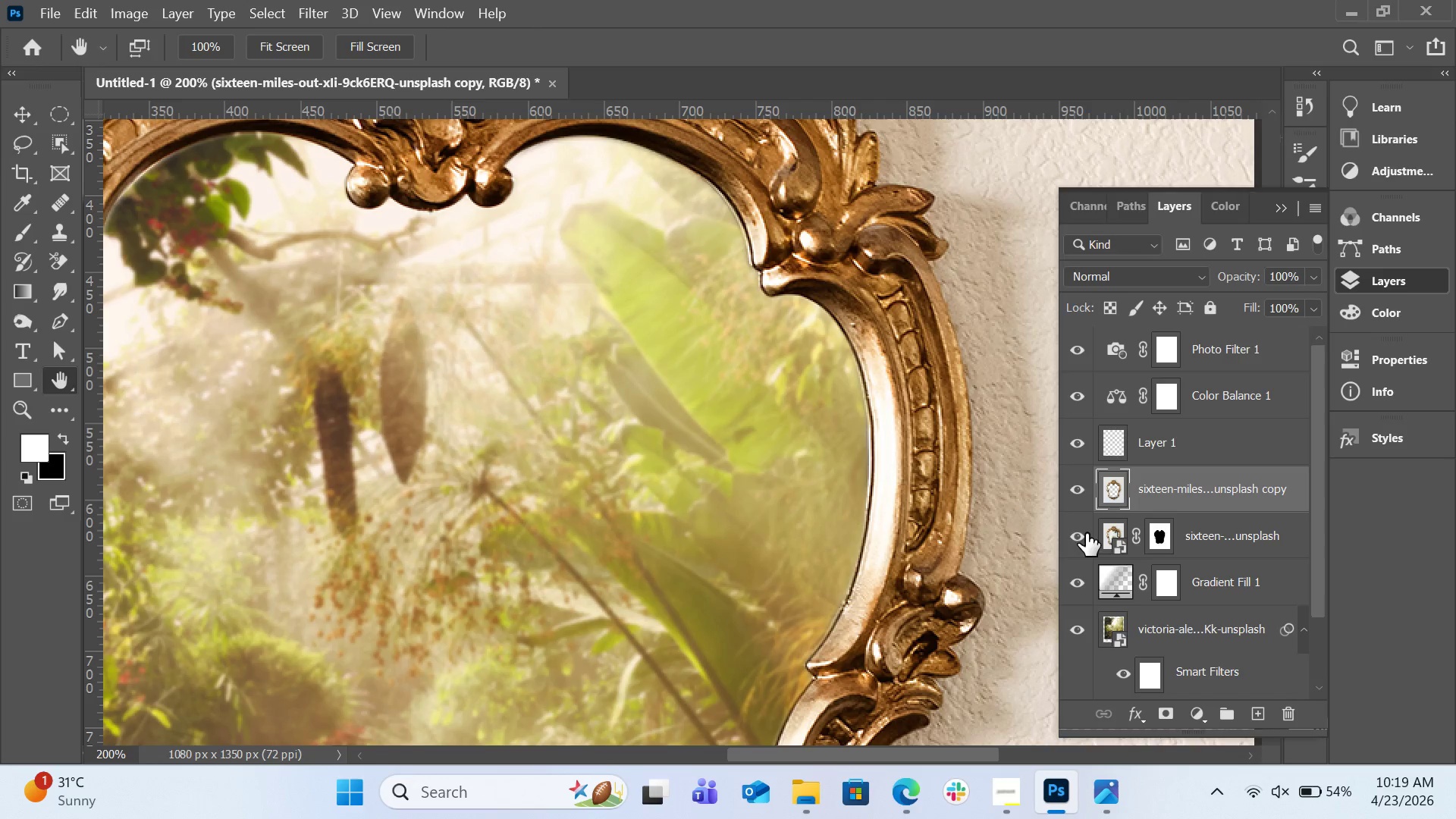 
left_click([1086, 533])
 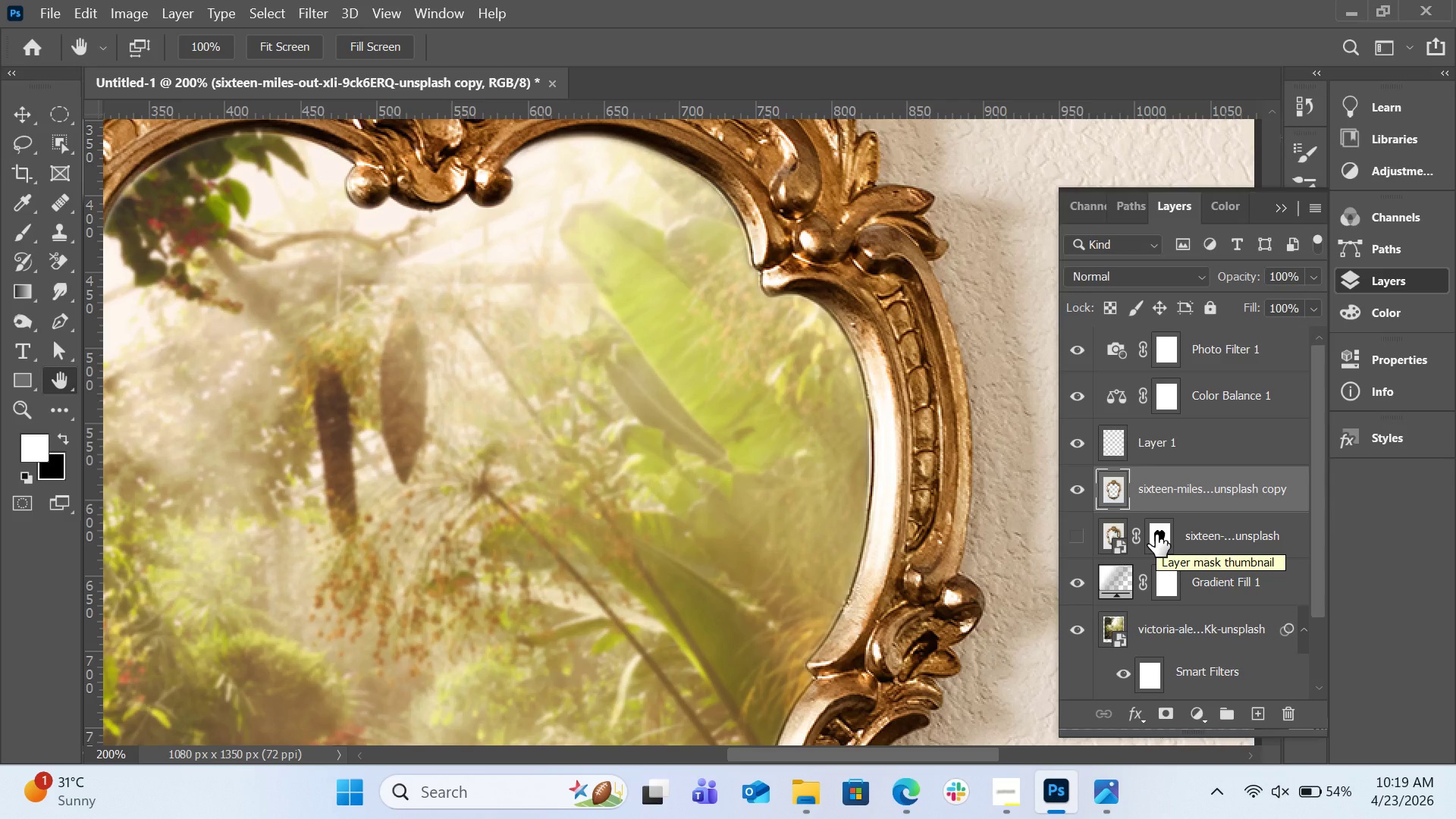 
hold_key(key=ControlLeft, duration=1.69)
 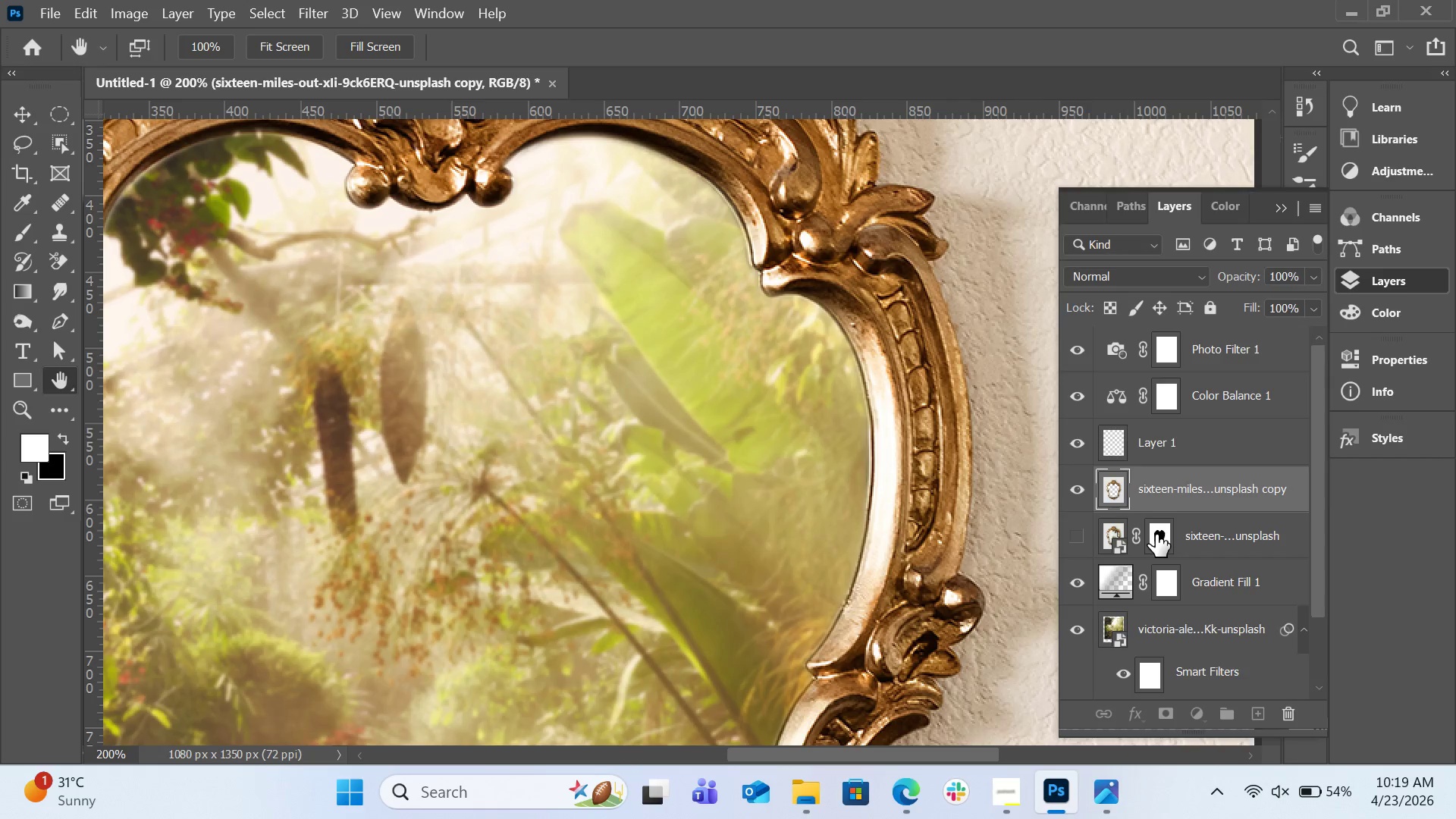 
double_click([1156, 534])
 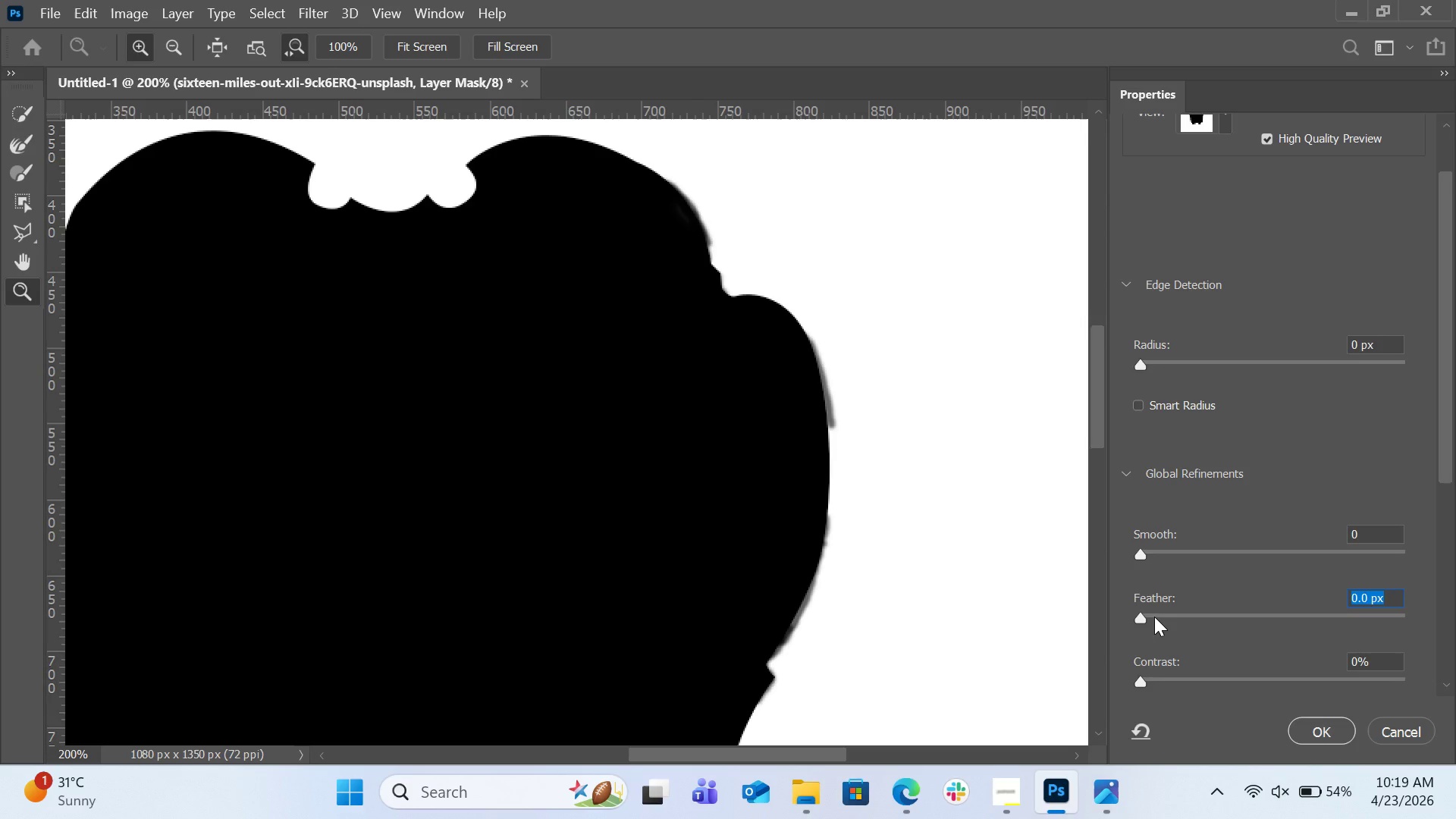 
left_click([1154, 617])
 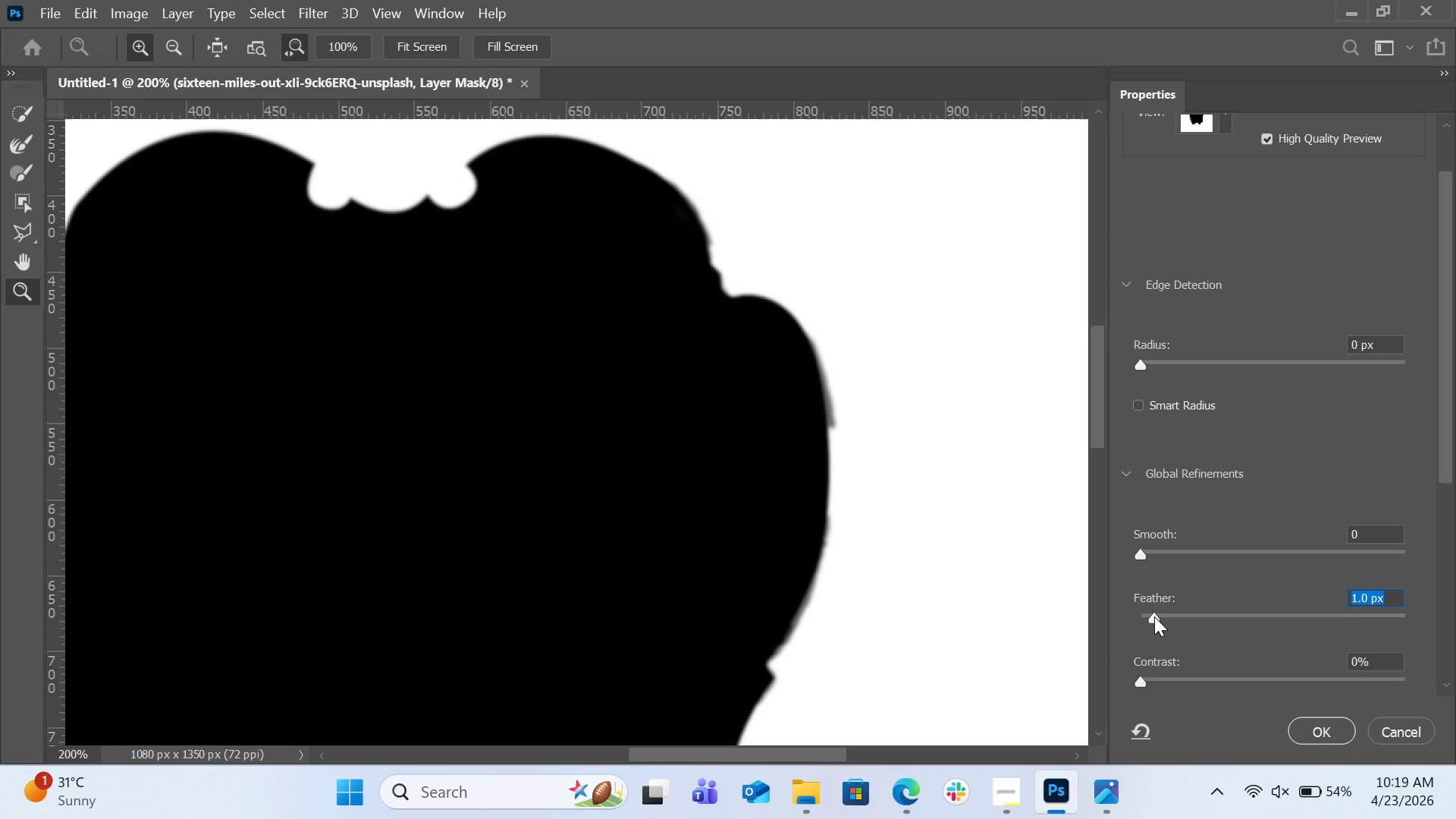 
left_click_drag(start_coordinate=[1154, 617], to_coordinate=[1171, 613])
 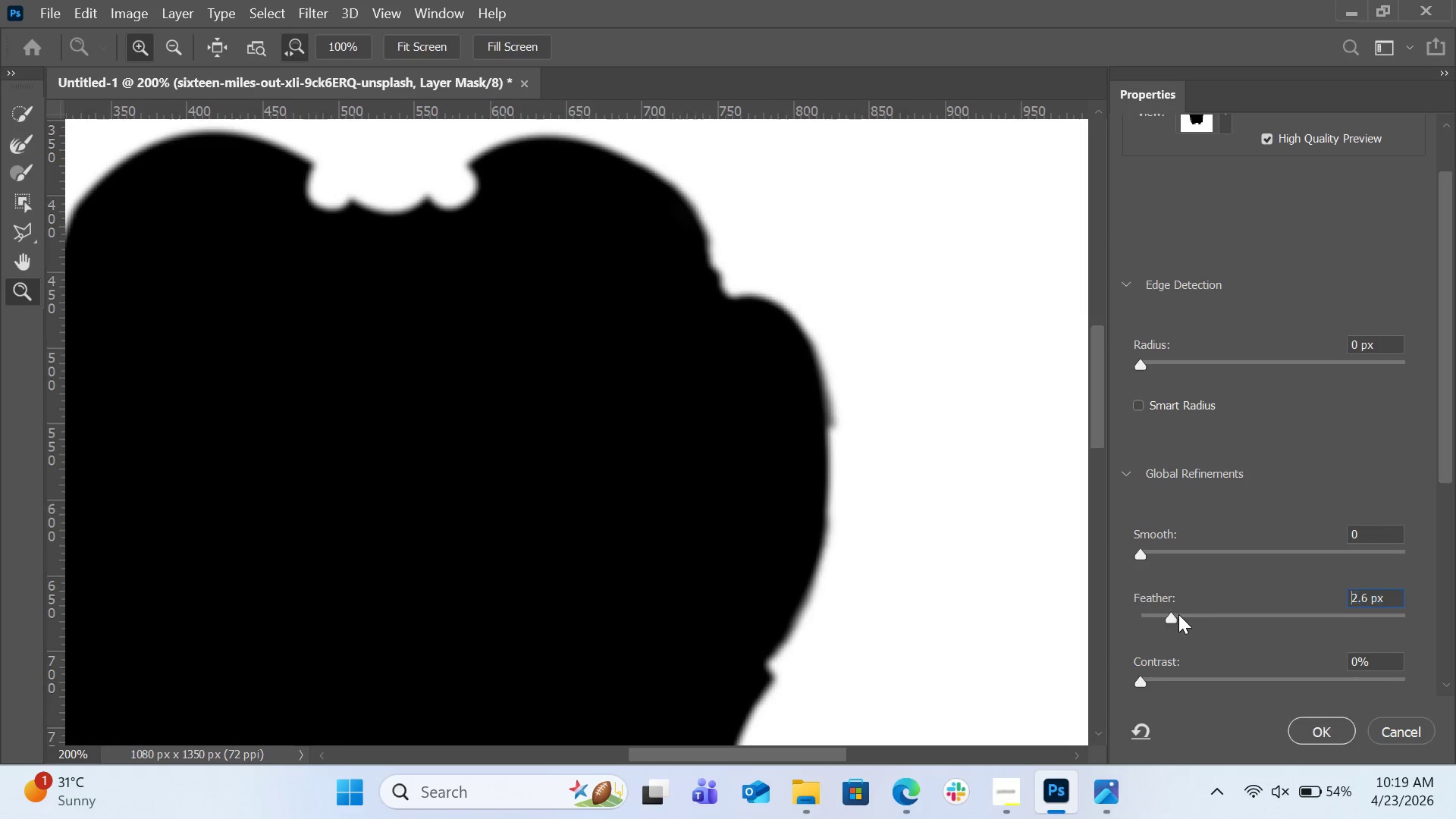 
left_click([1182, 615])
 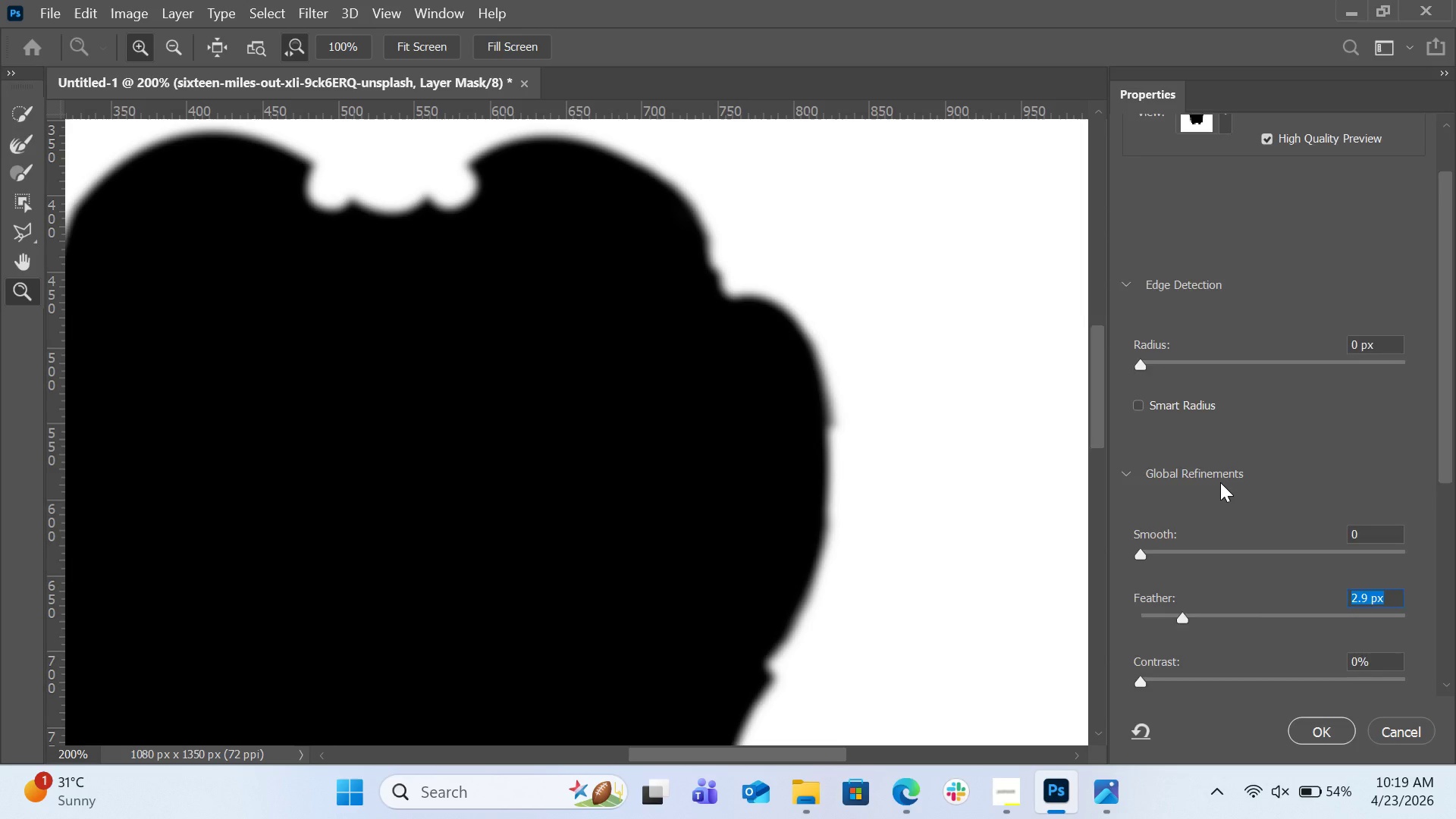 
scroll: coordinate [1220, 482], scroll_direction: down, amount: 10.0
 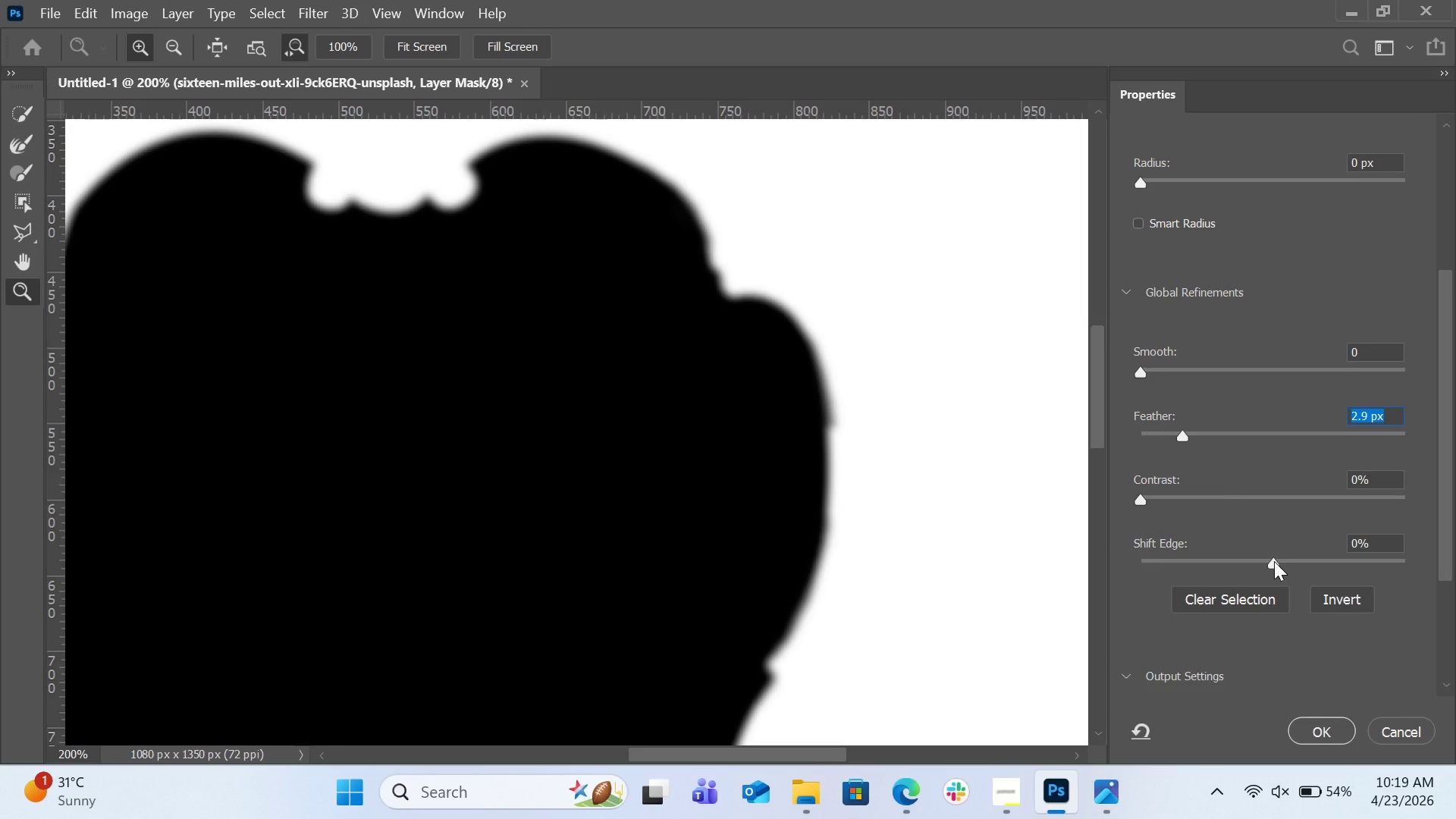 
left_click_drag(start_coordinate=[1274, 562], to_coordinate=[1326, 557])
 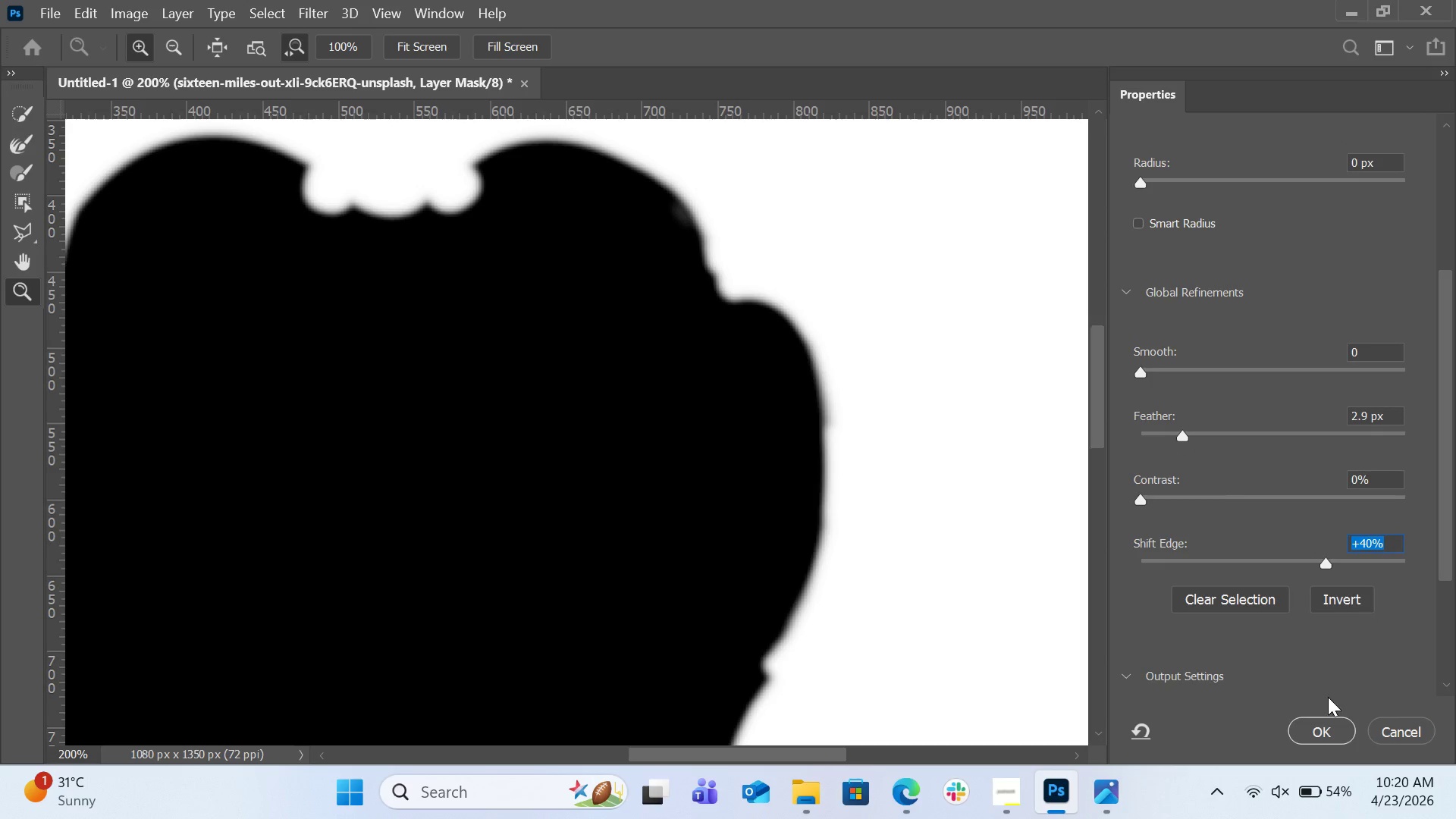 
mouse_move([1310, 697])
 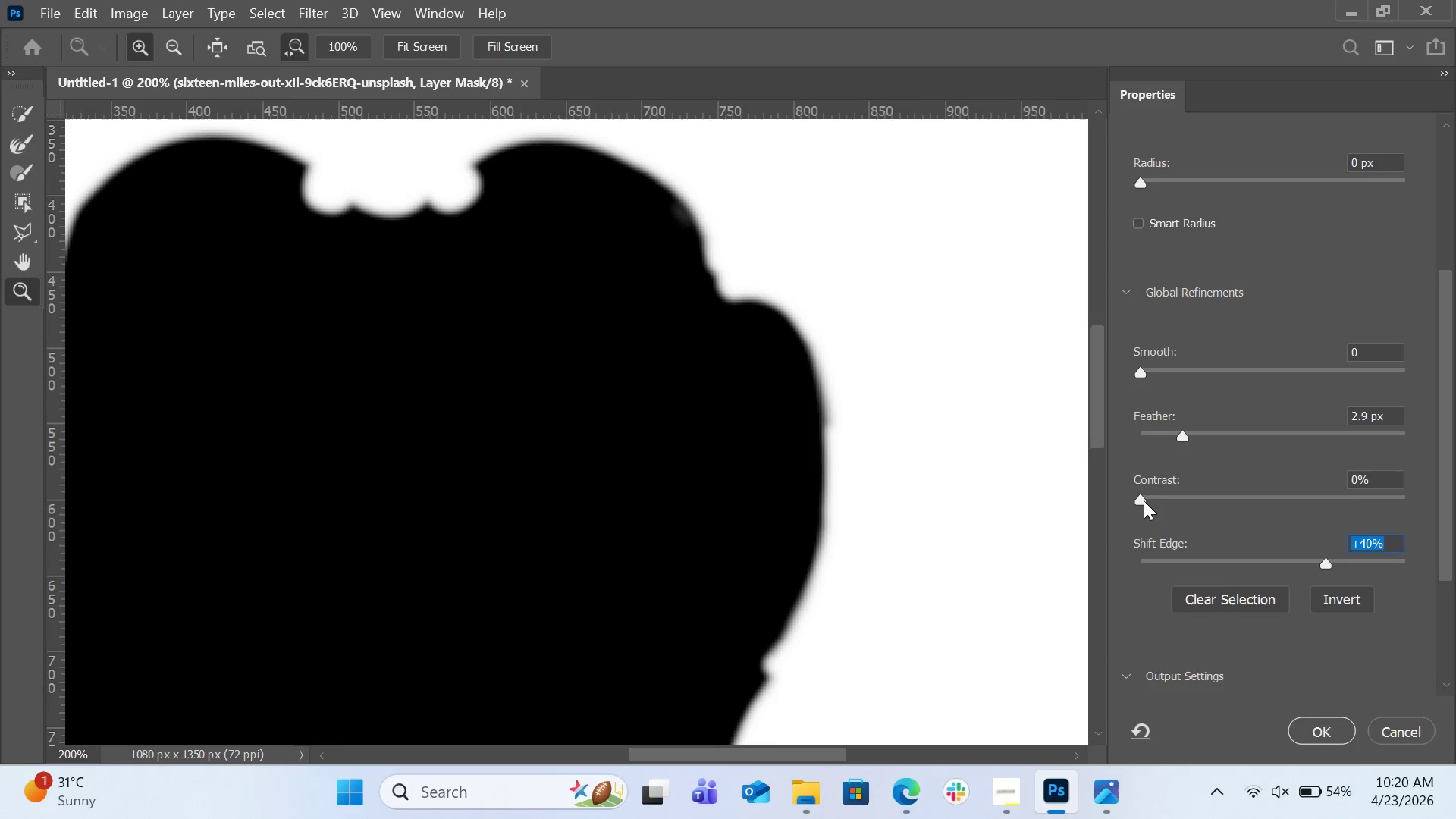 
left_click_drag(start_coordinate=[1144, 500], to_coordinate=[1188, 500])
 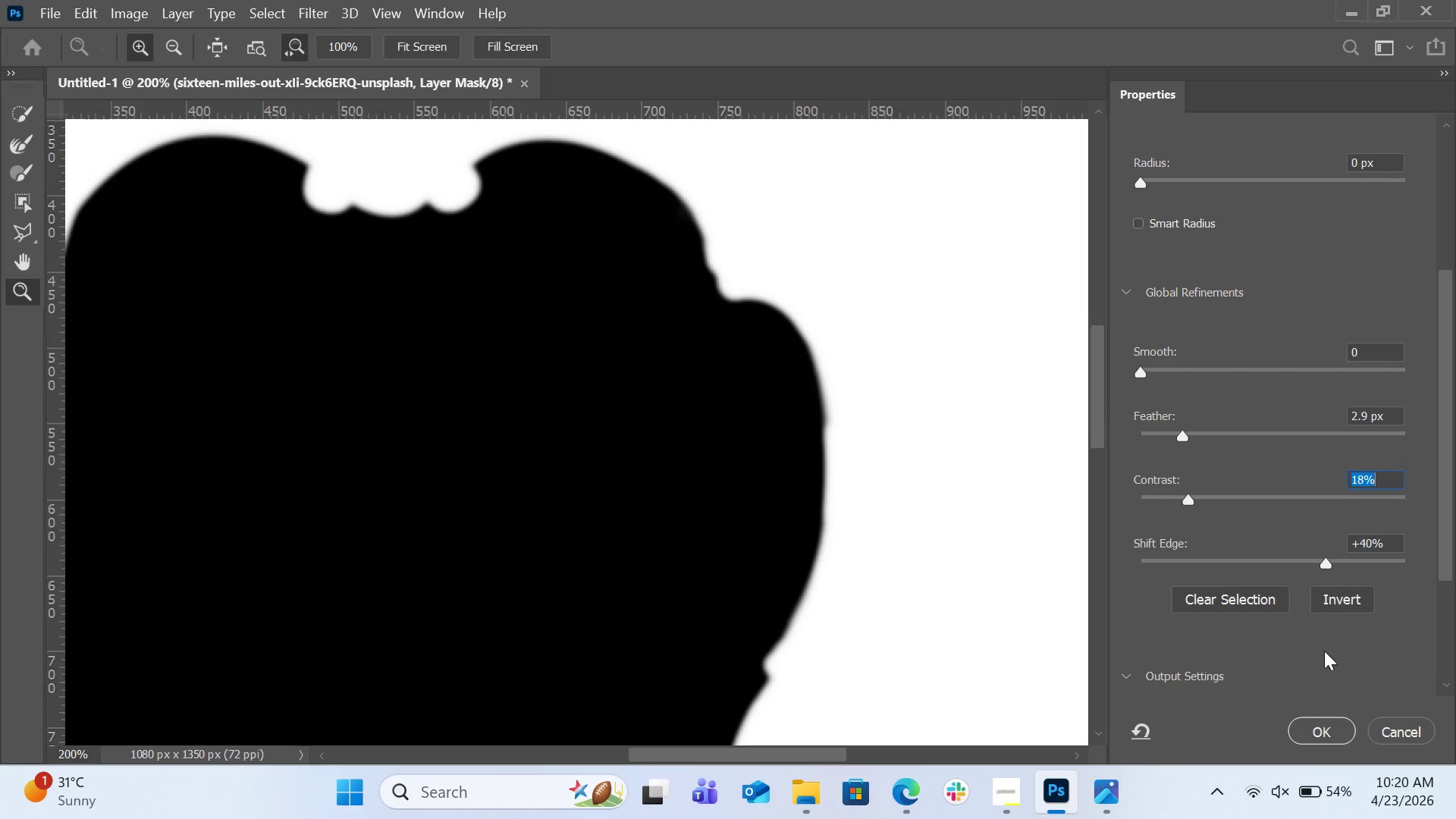 
scroll: coordinate [1324, 567], scroll_direction: down, amount: 6.0
 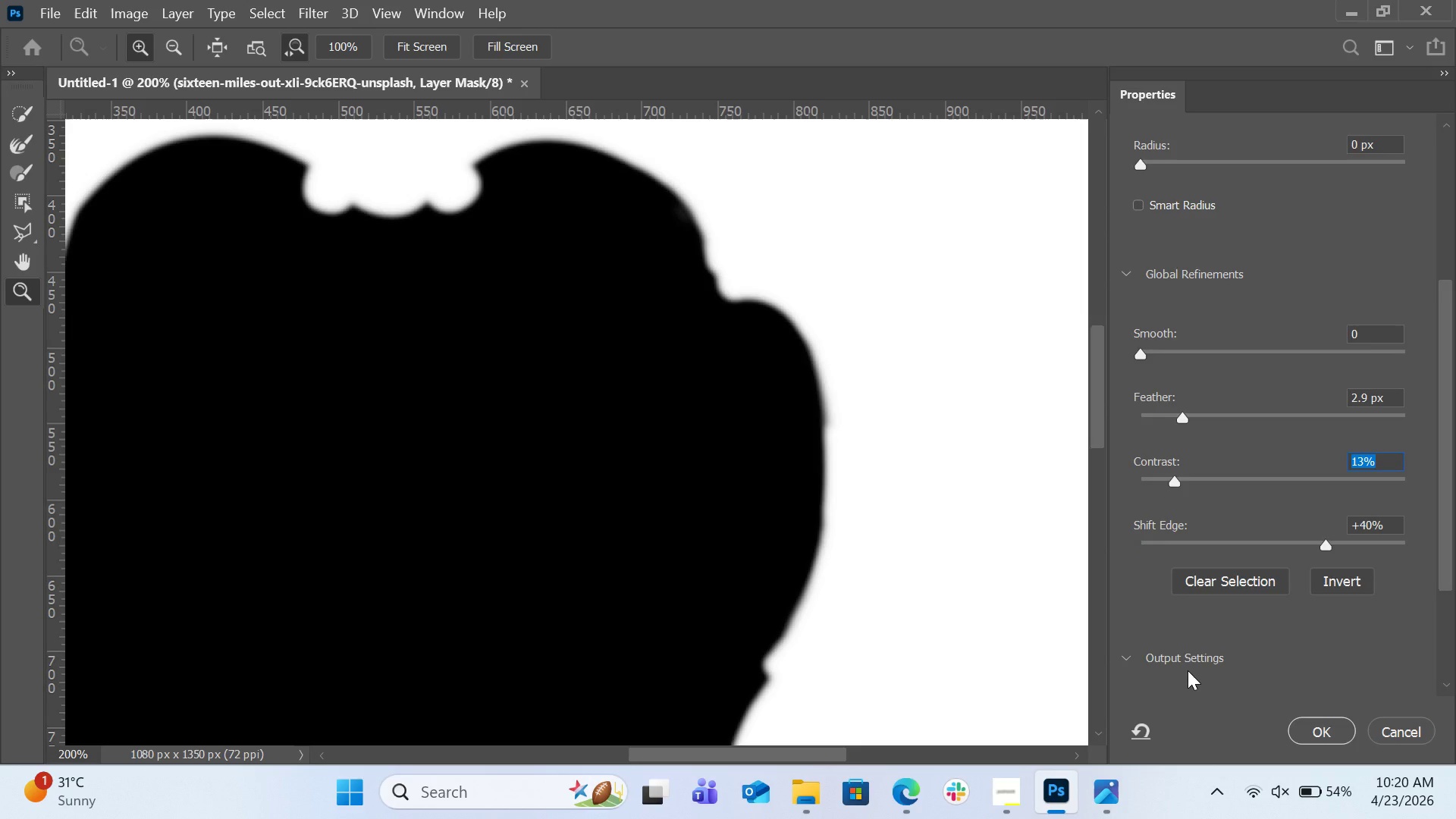 
left_click([1189, 661])
 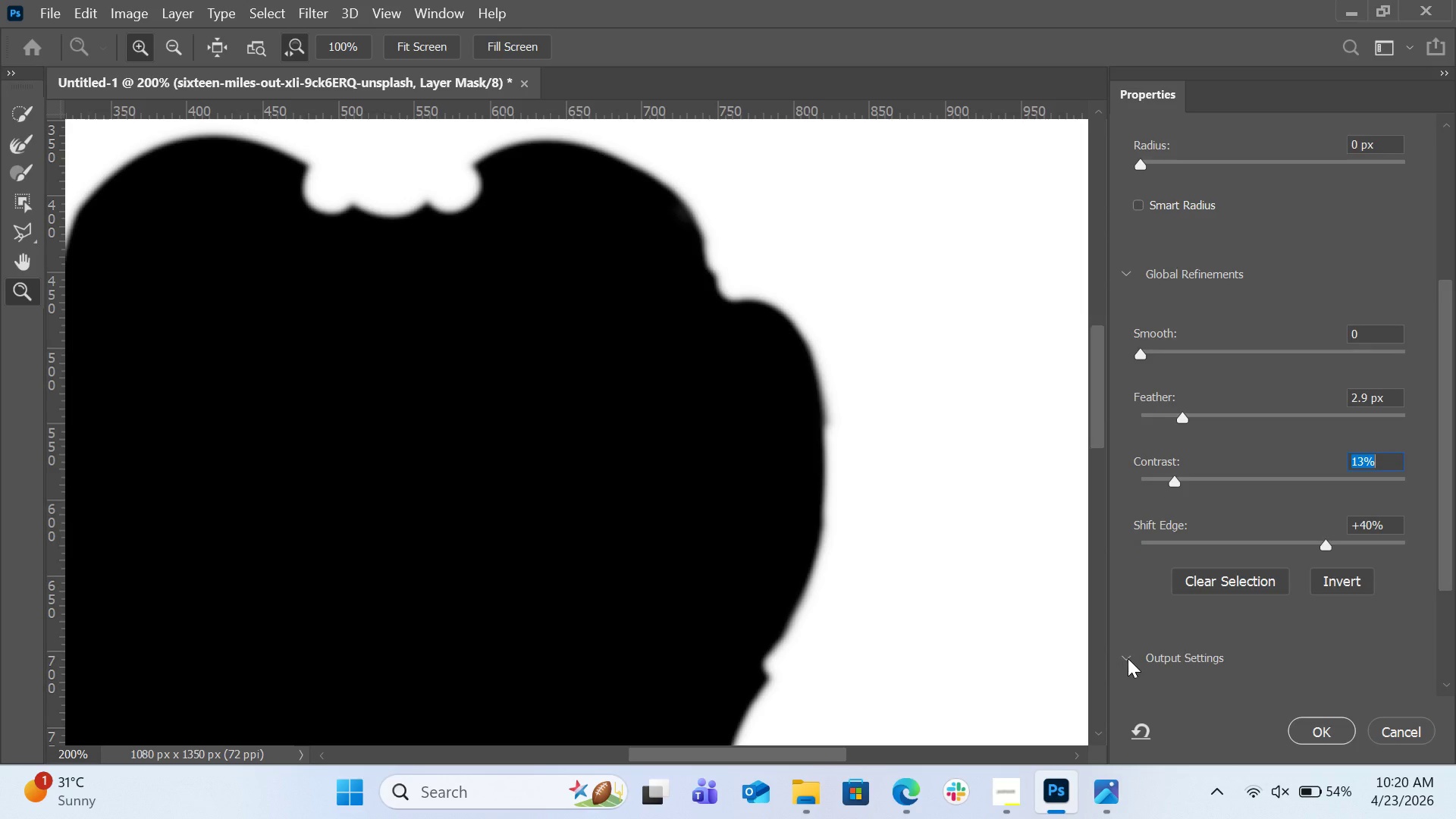 
double_click([1128, 658])
 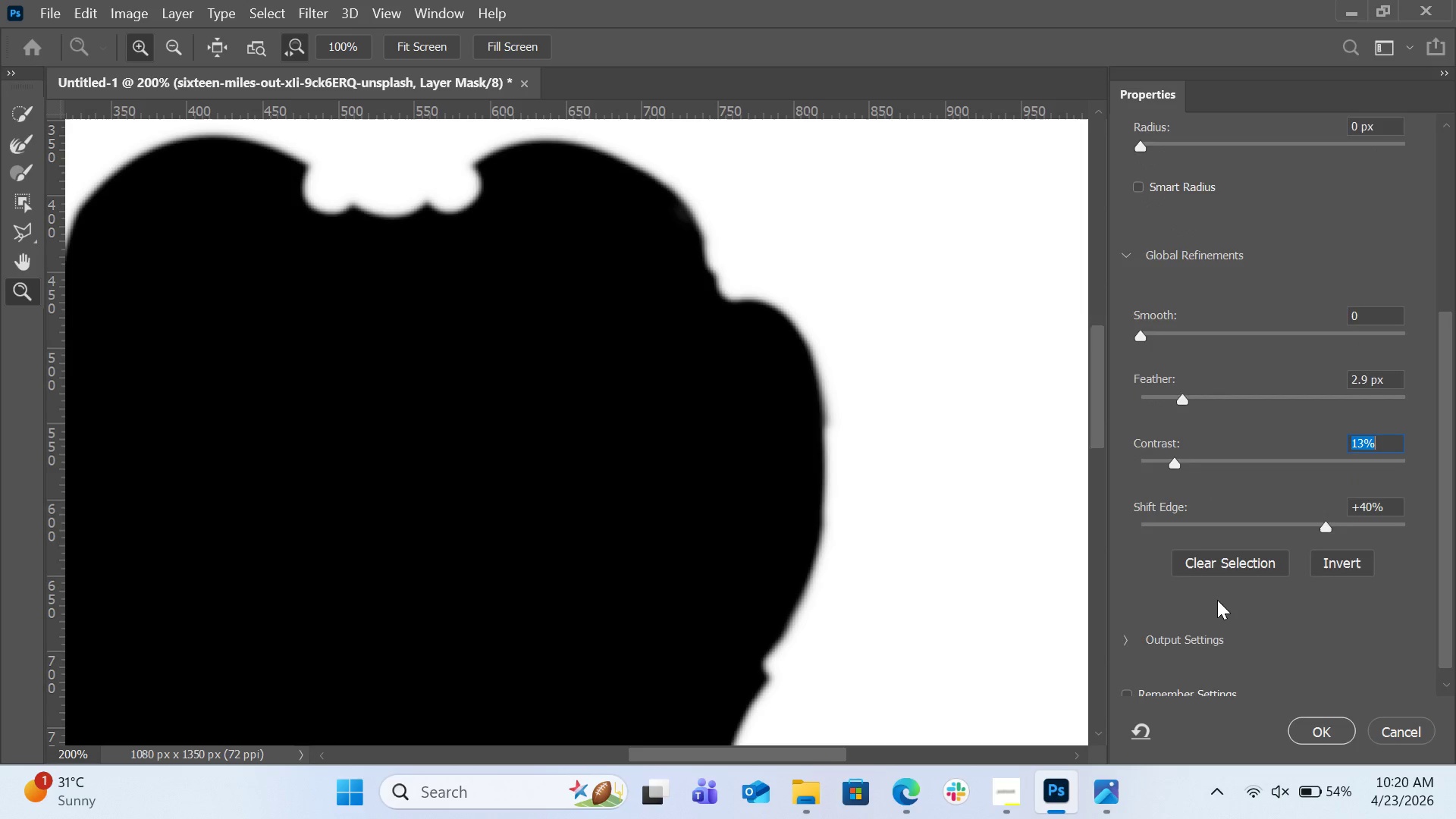 
scroll: coordinate [1223, 595], scroll_direction: down, amount: 6.0
 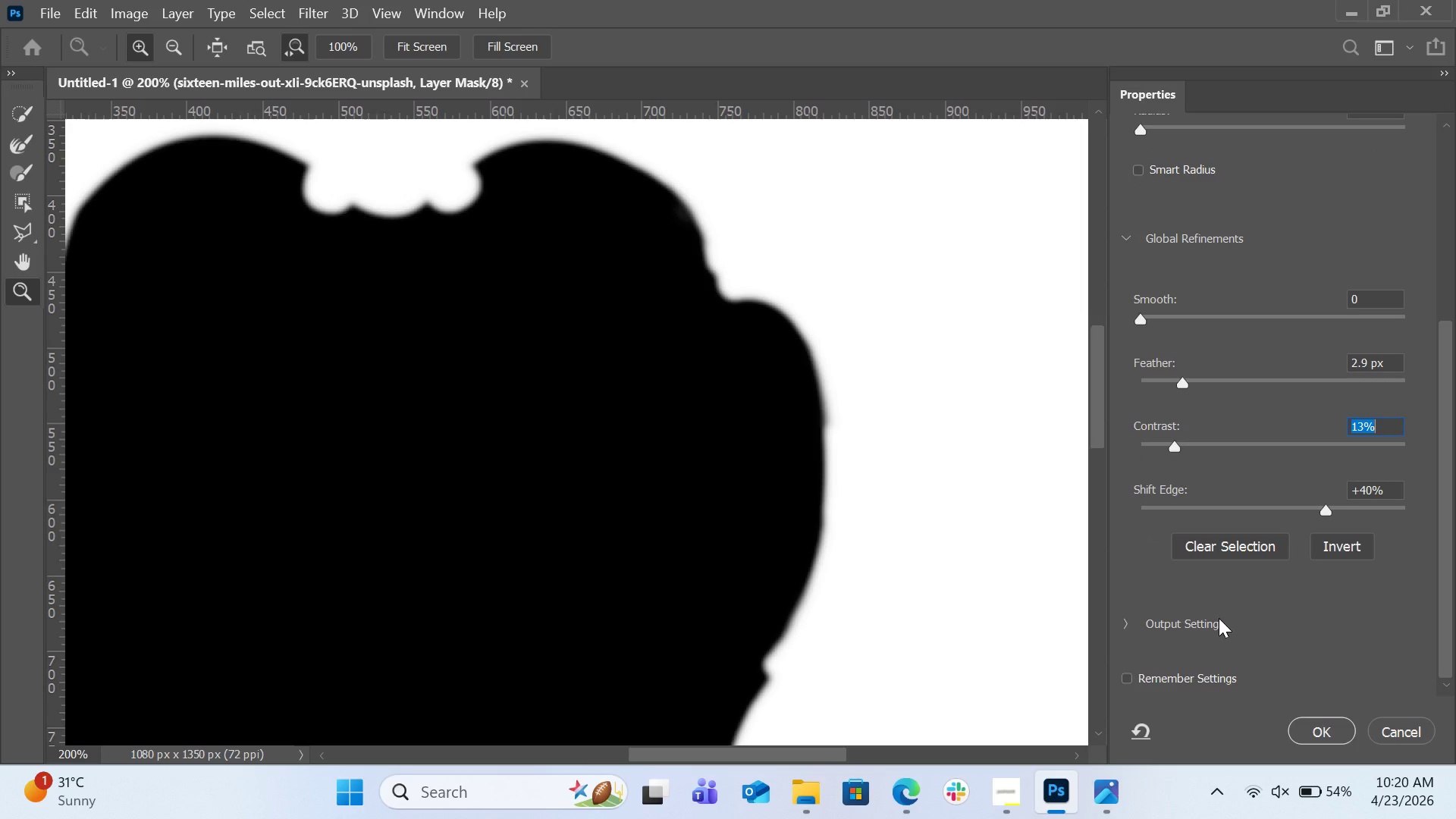 
left_click([1219, 618])
 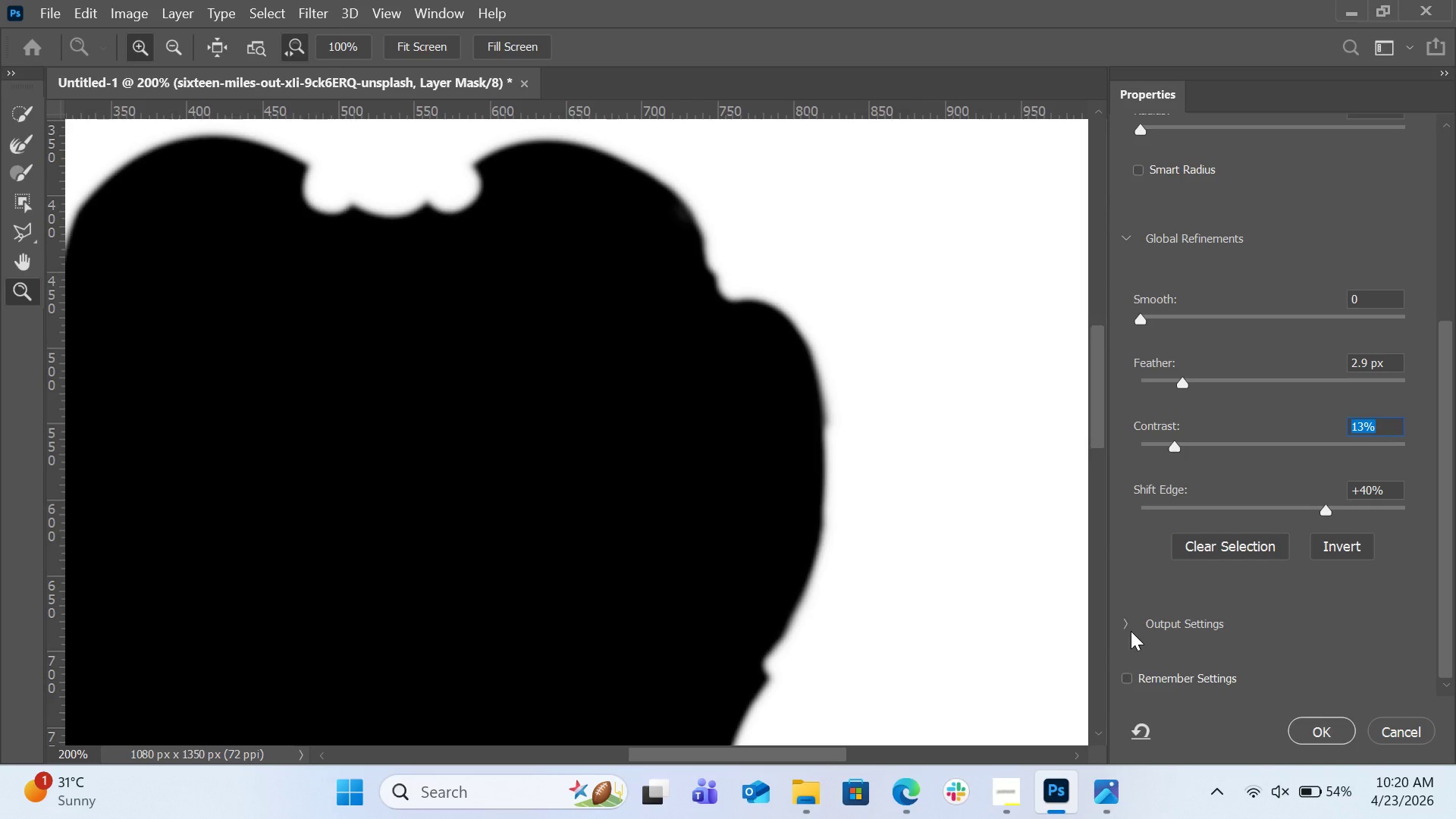 
left_click([1128, 626])
 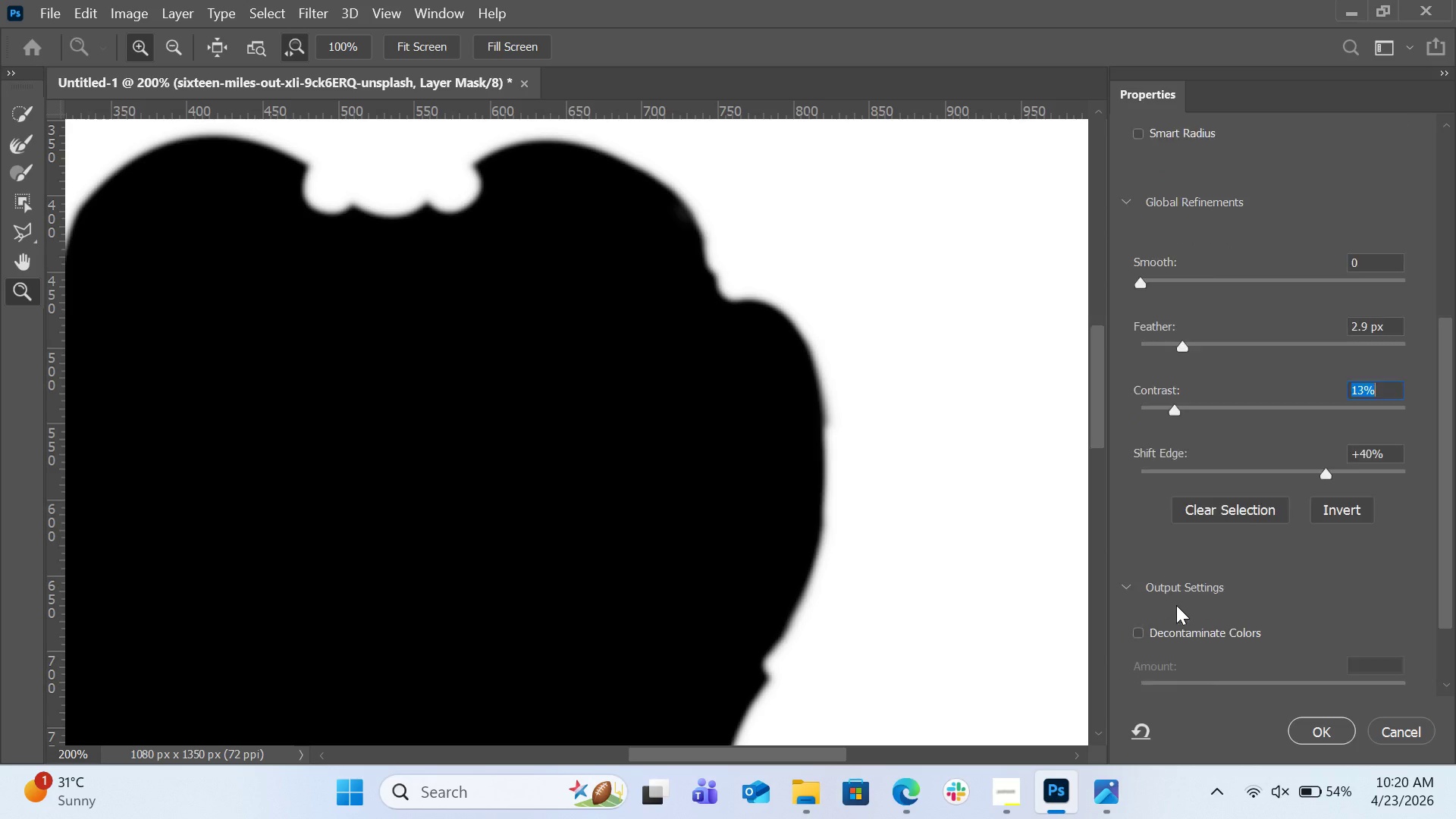 
scroll: coordinate [1182, 602], scroll_direction: down, amount: 11.0
 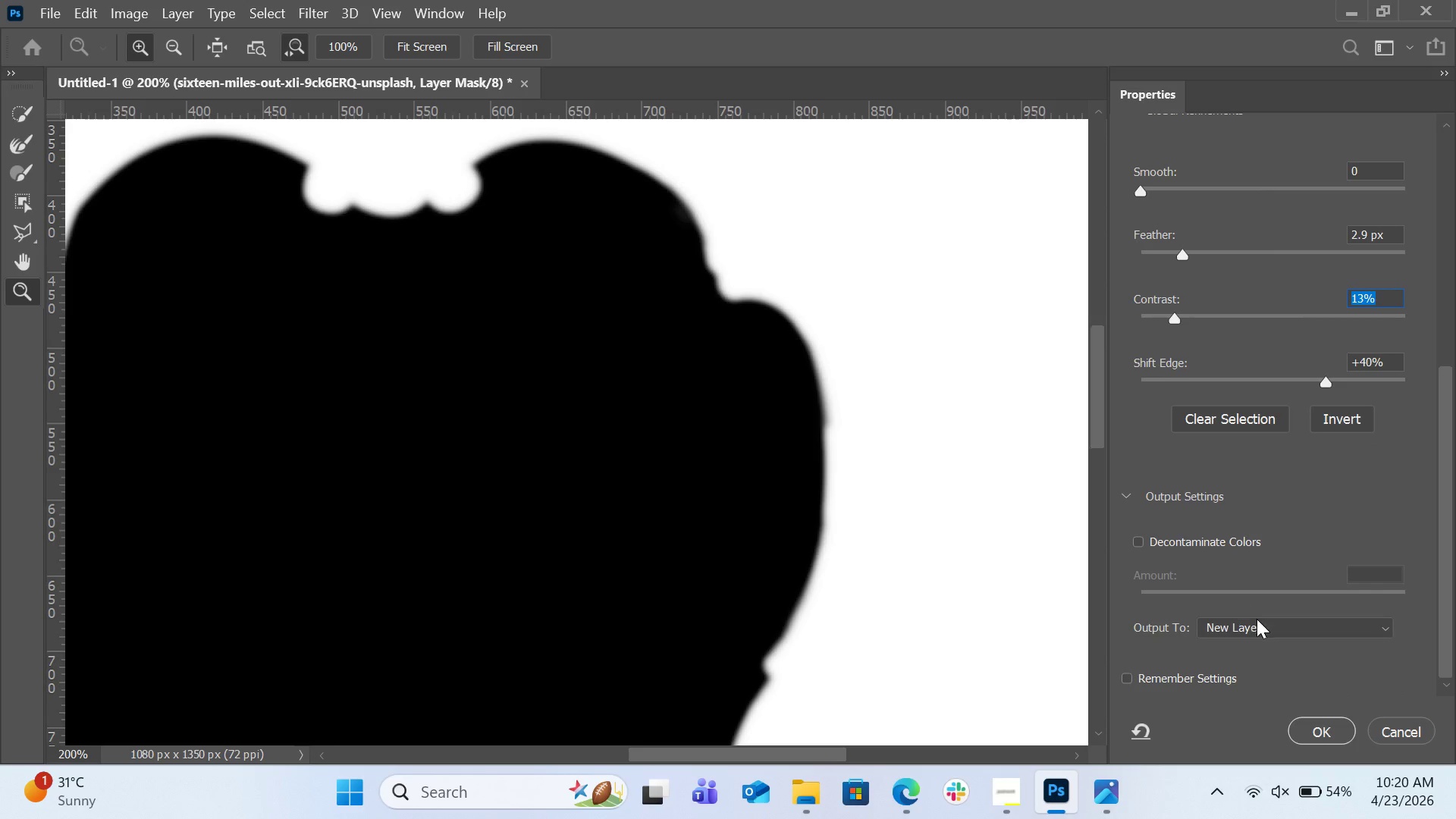 
left_click([1262, 626])
 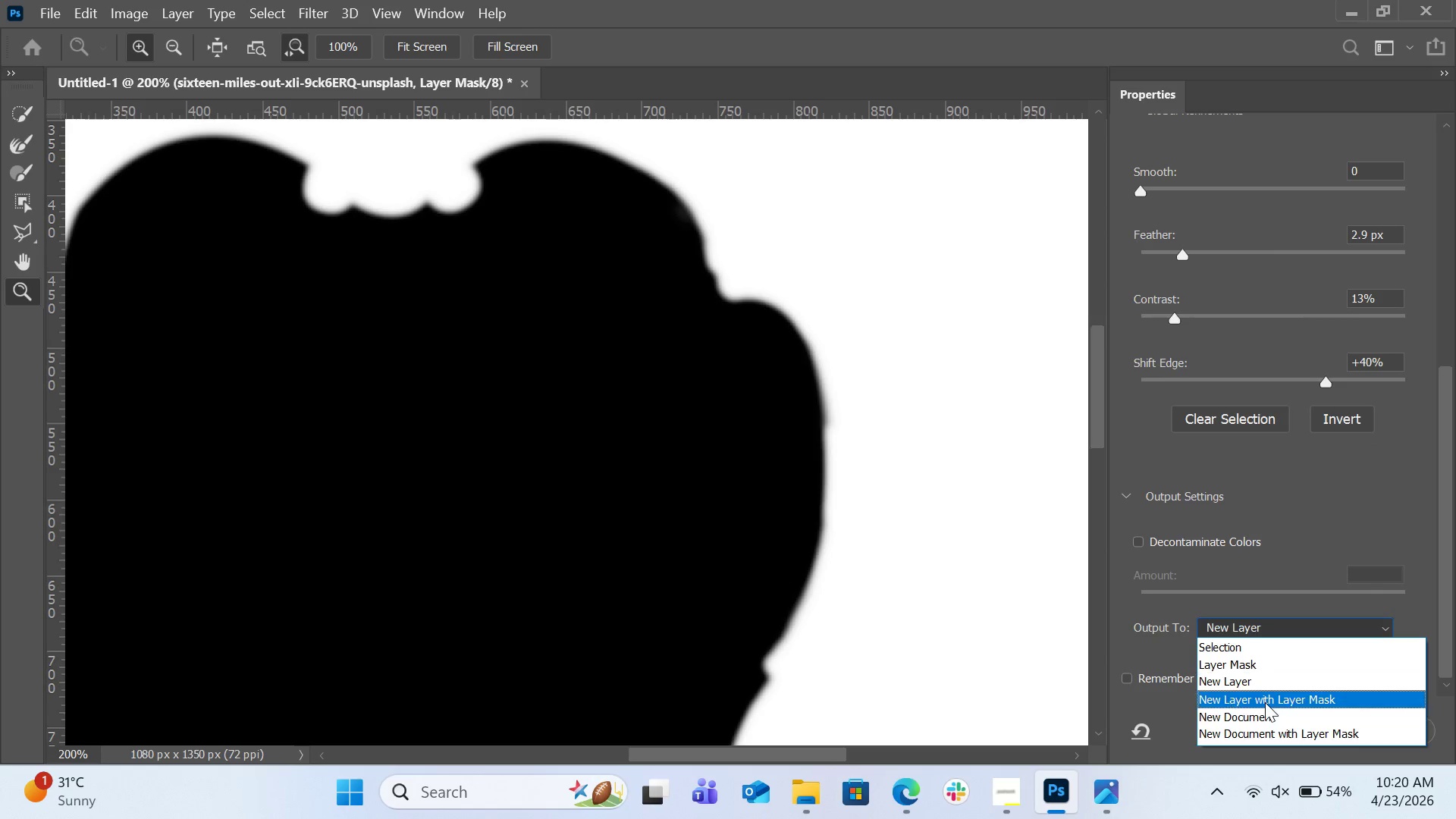 
left_click([1265, 702])
 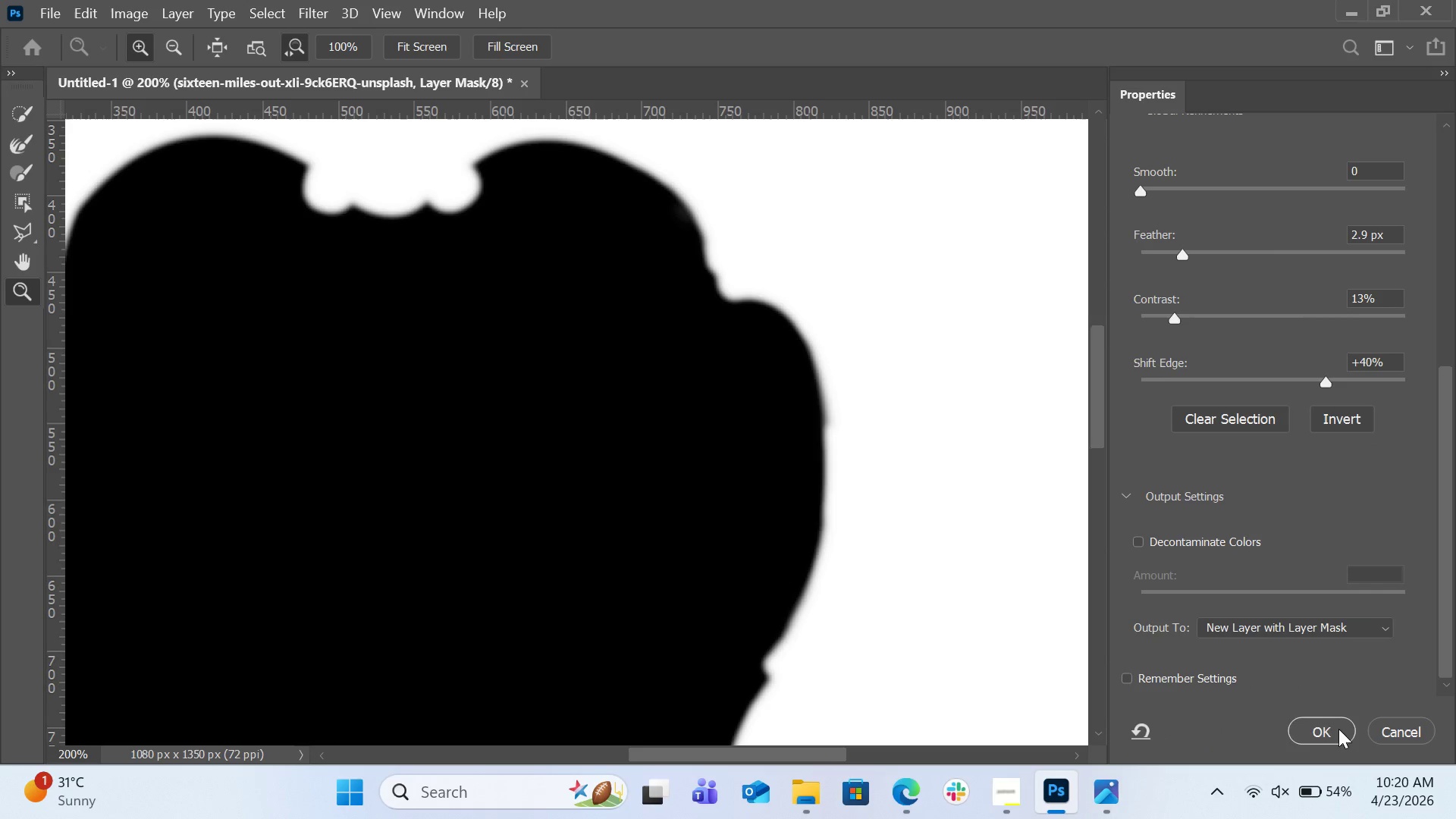 
left_click([1338, 729])
 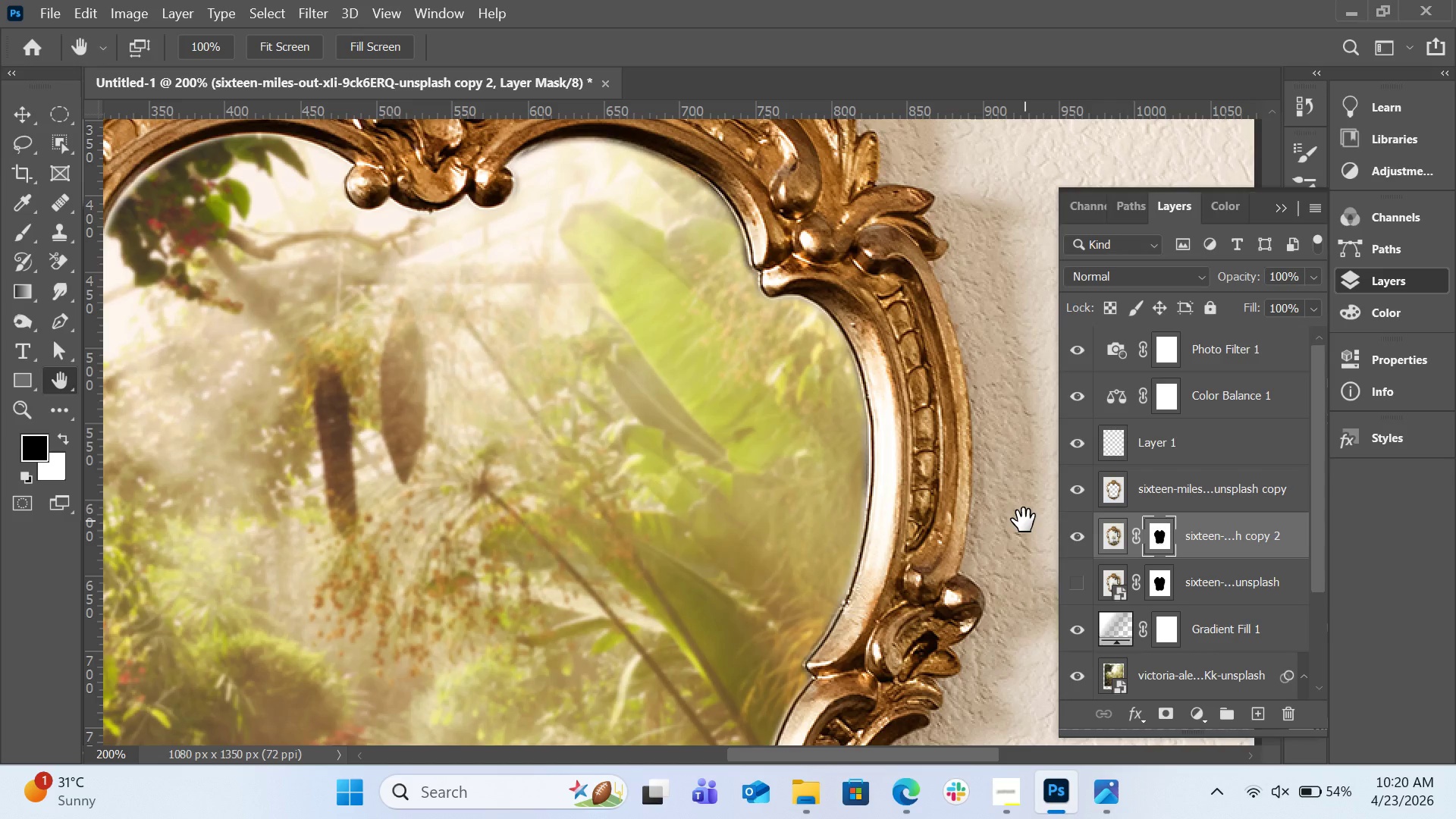 
wait(7.39)
 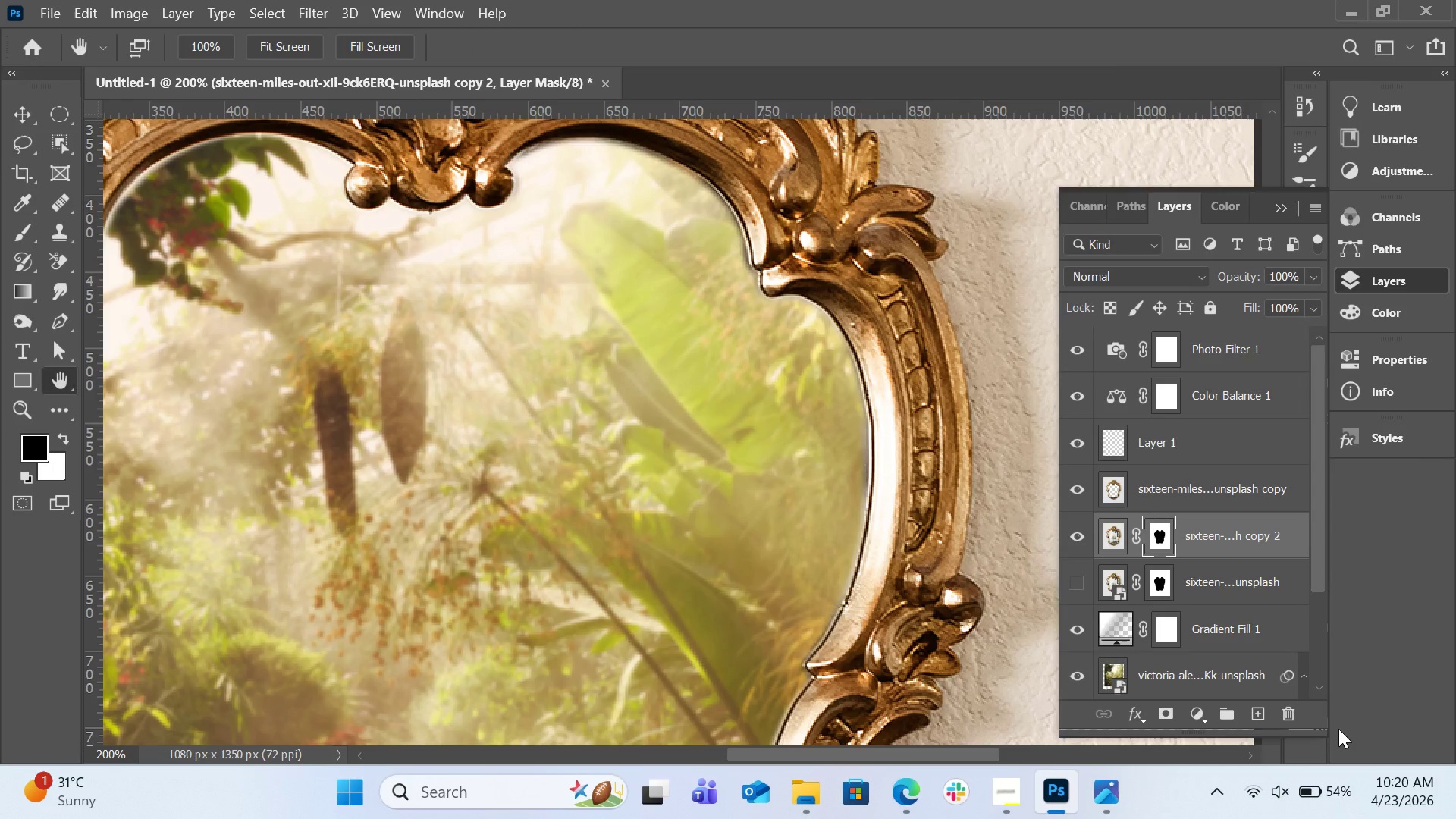 
left_click([1282, 707])
 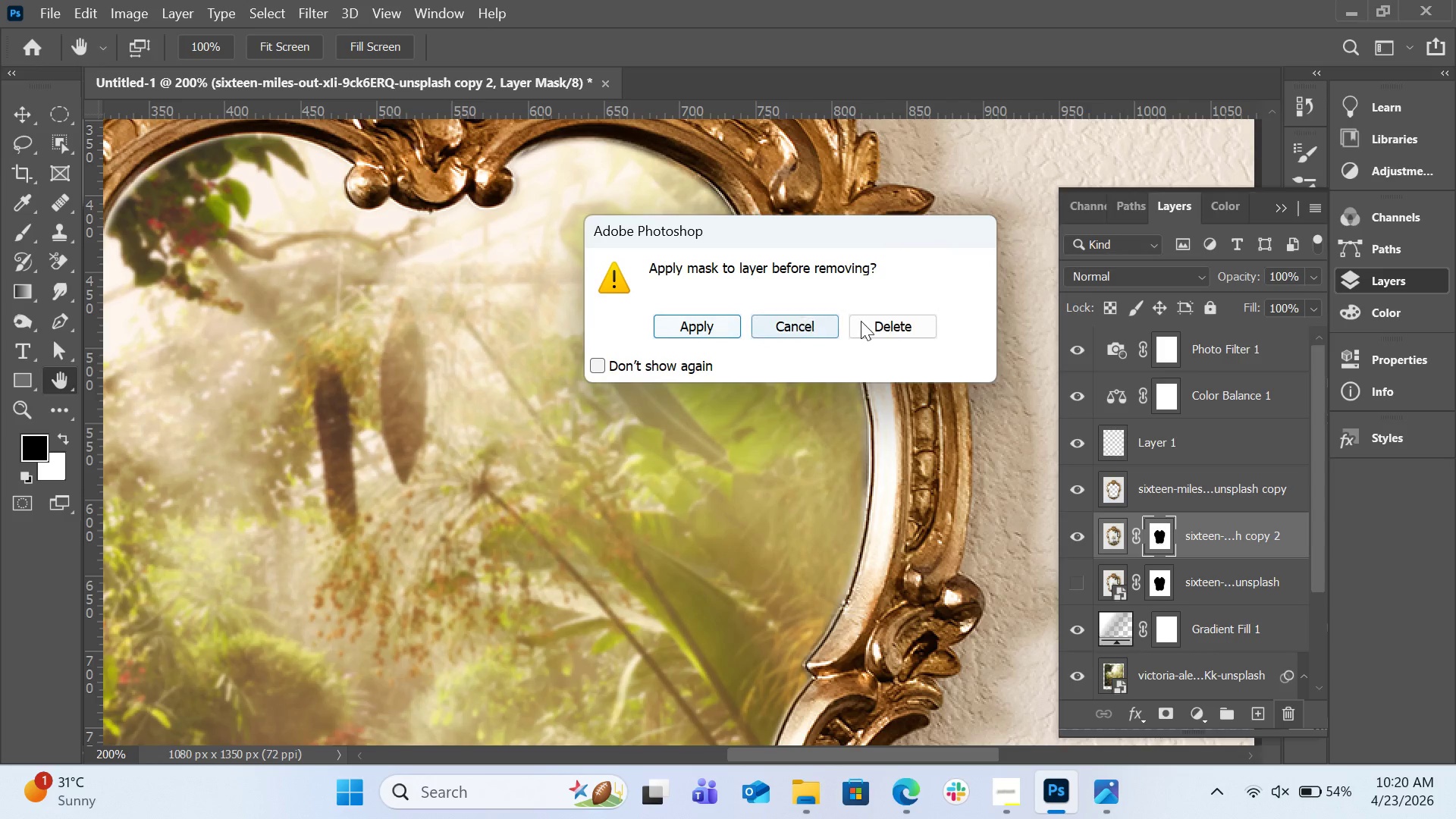 
left_click([864, 321])
 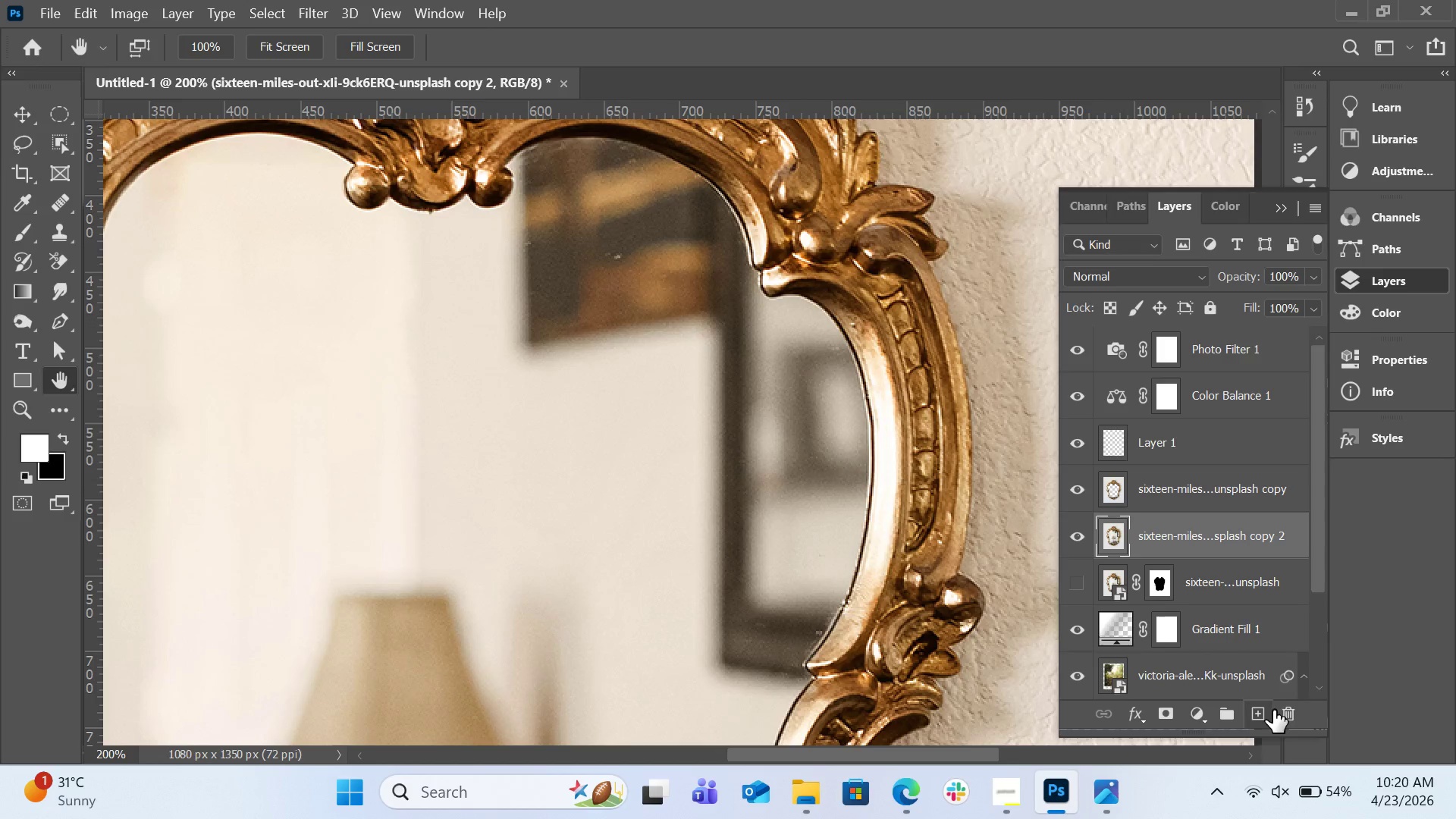 
left_click([1284, 710])
 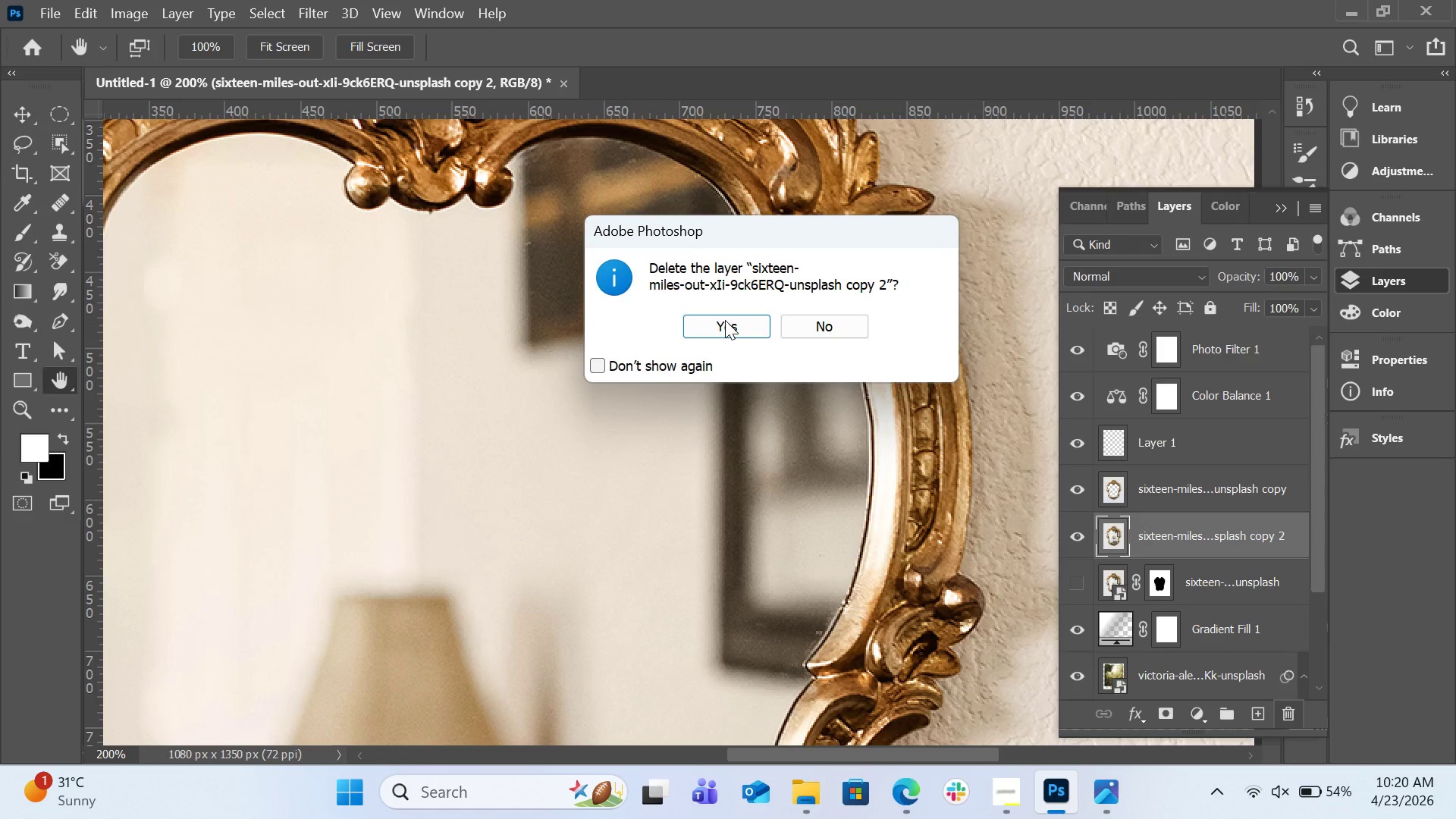 
left_click([730, 328])
 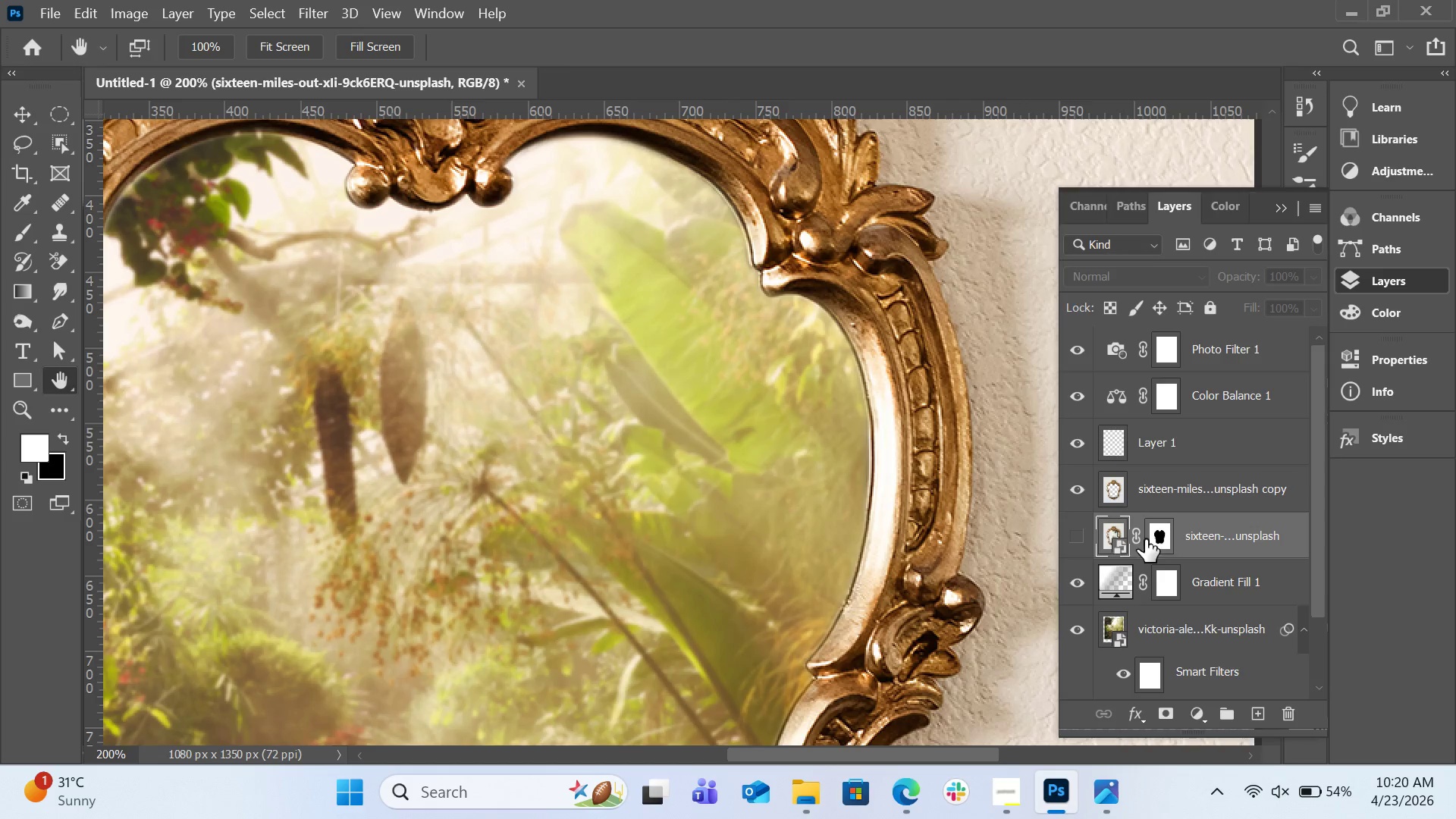 
left_click([1085, 488])
 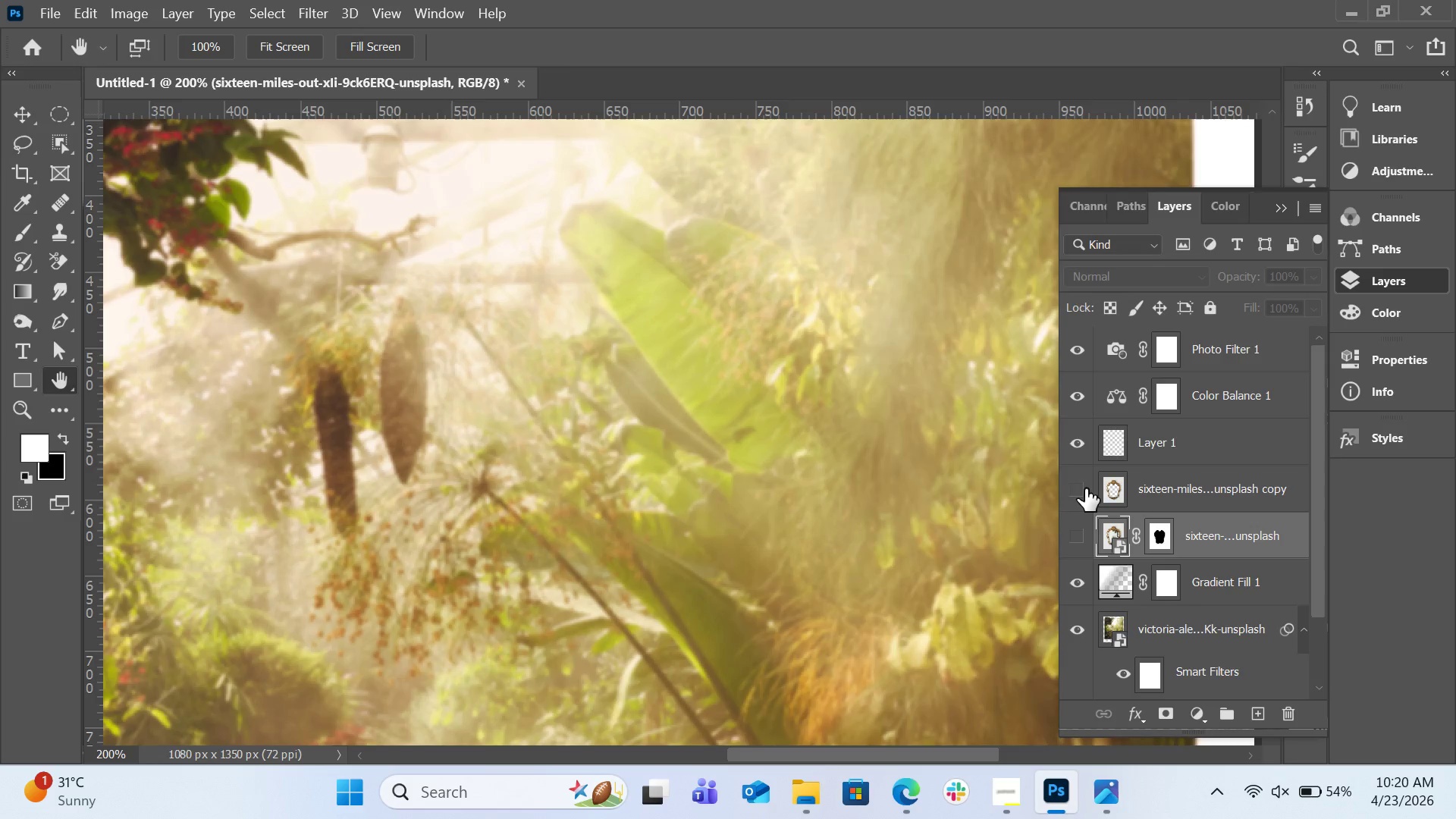 
left_click([1085, 488])
 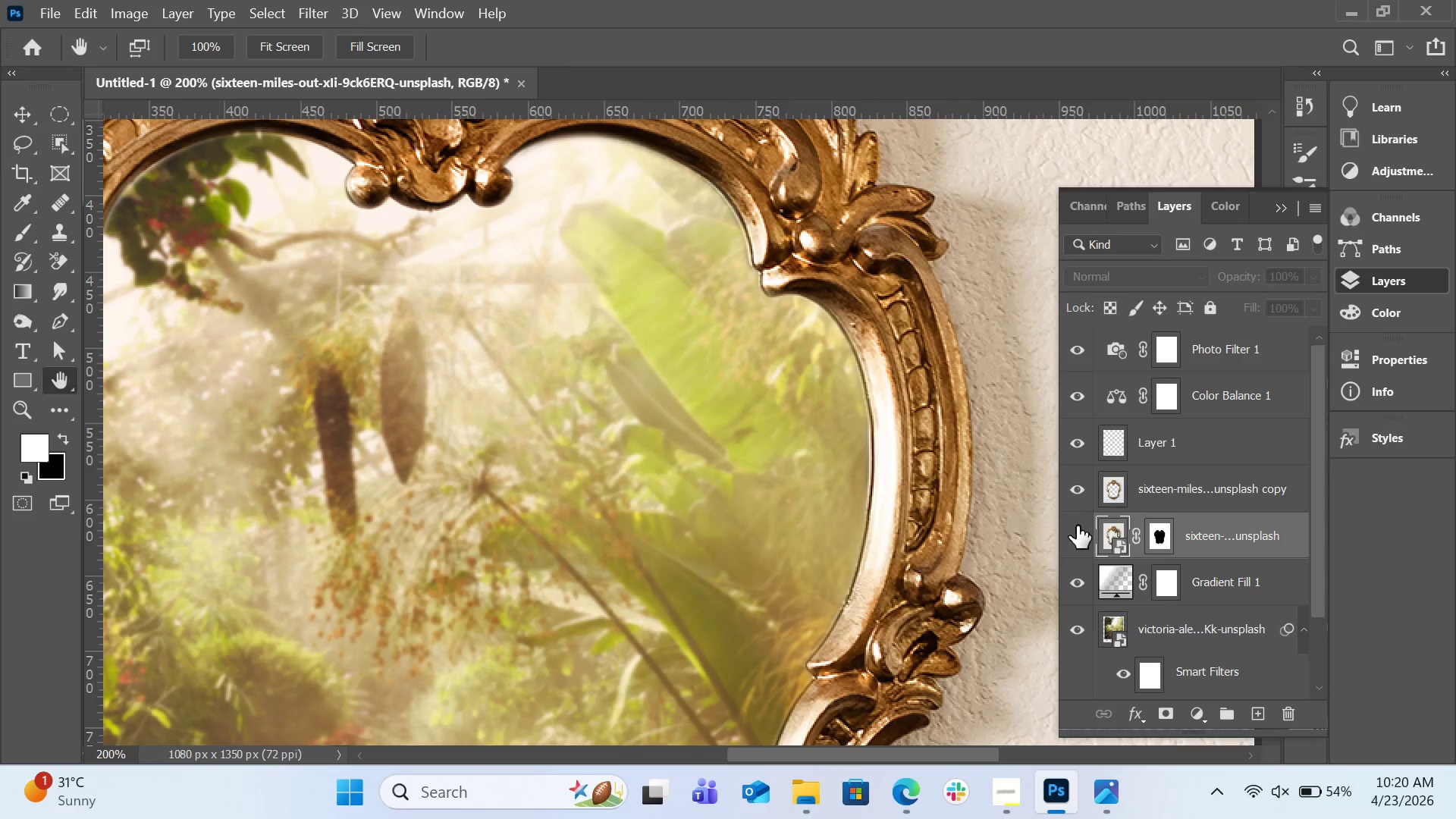 
left_click([1077, 528])
 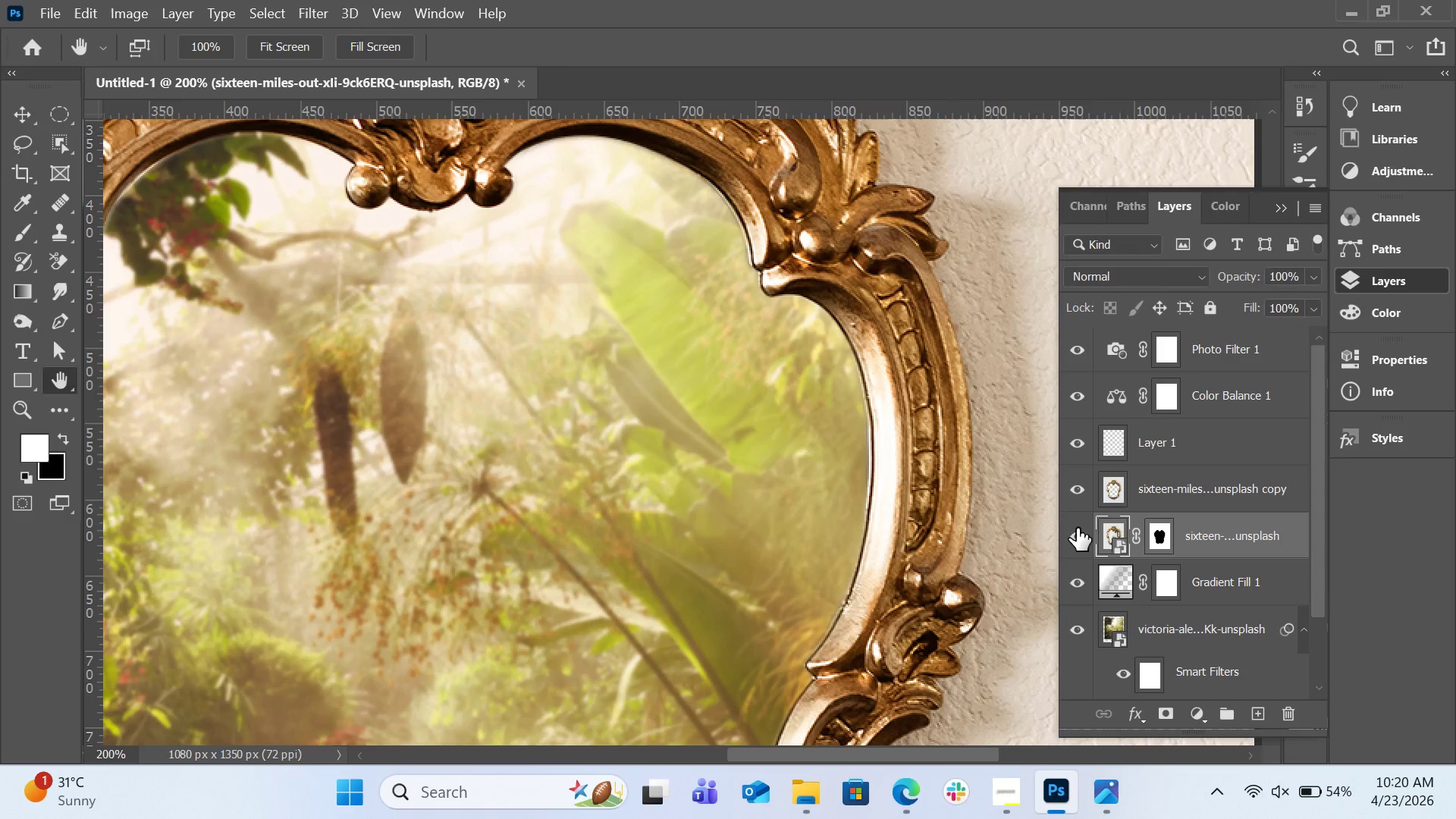 
left_click([1077, 528])
 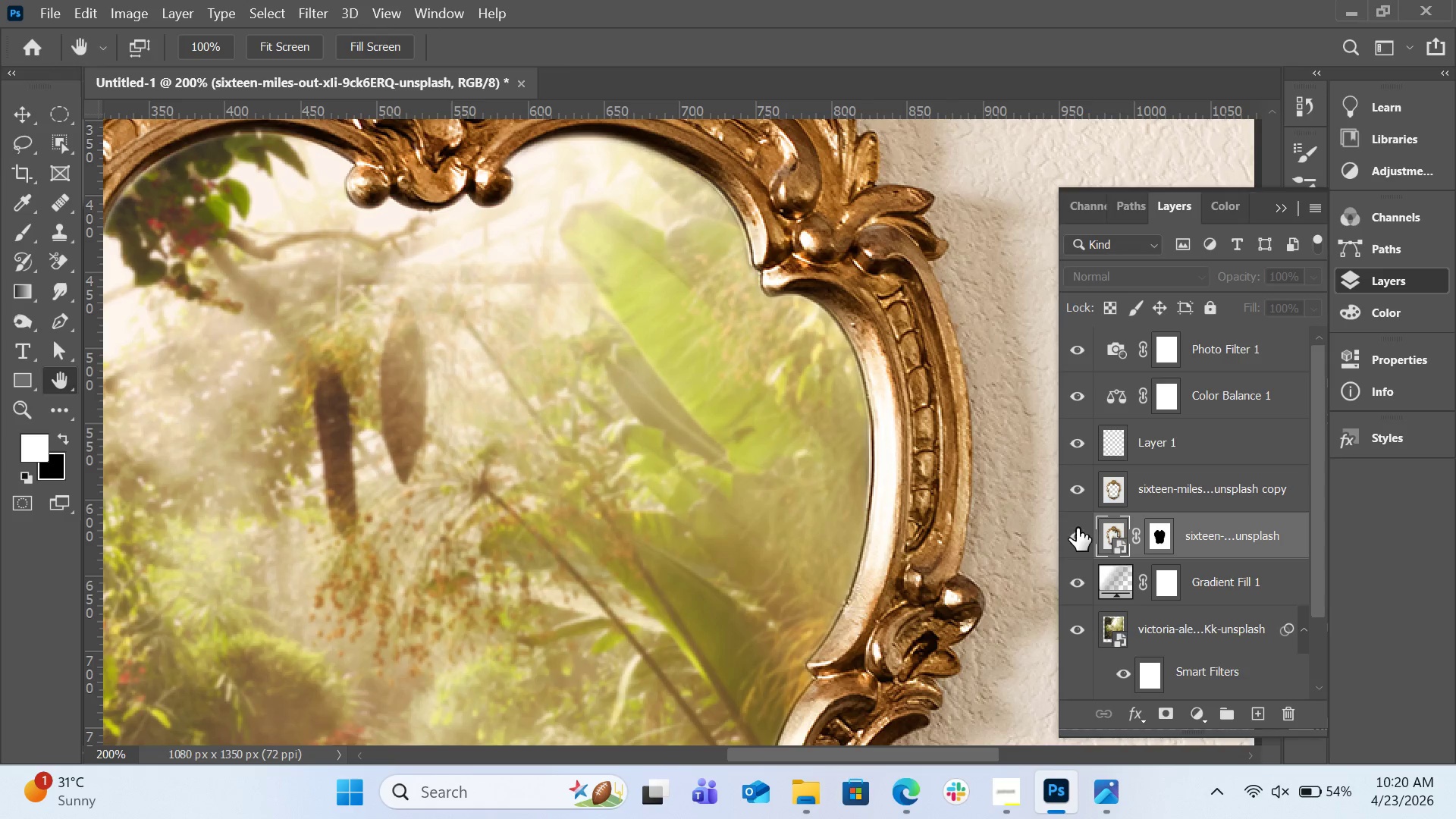 
left_click([1077, 528])
 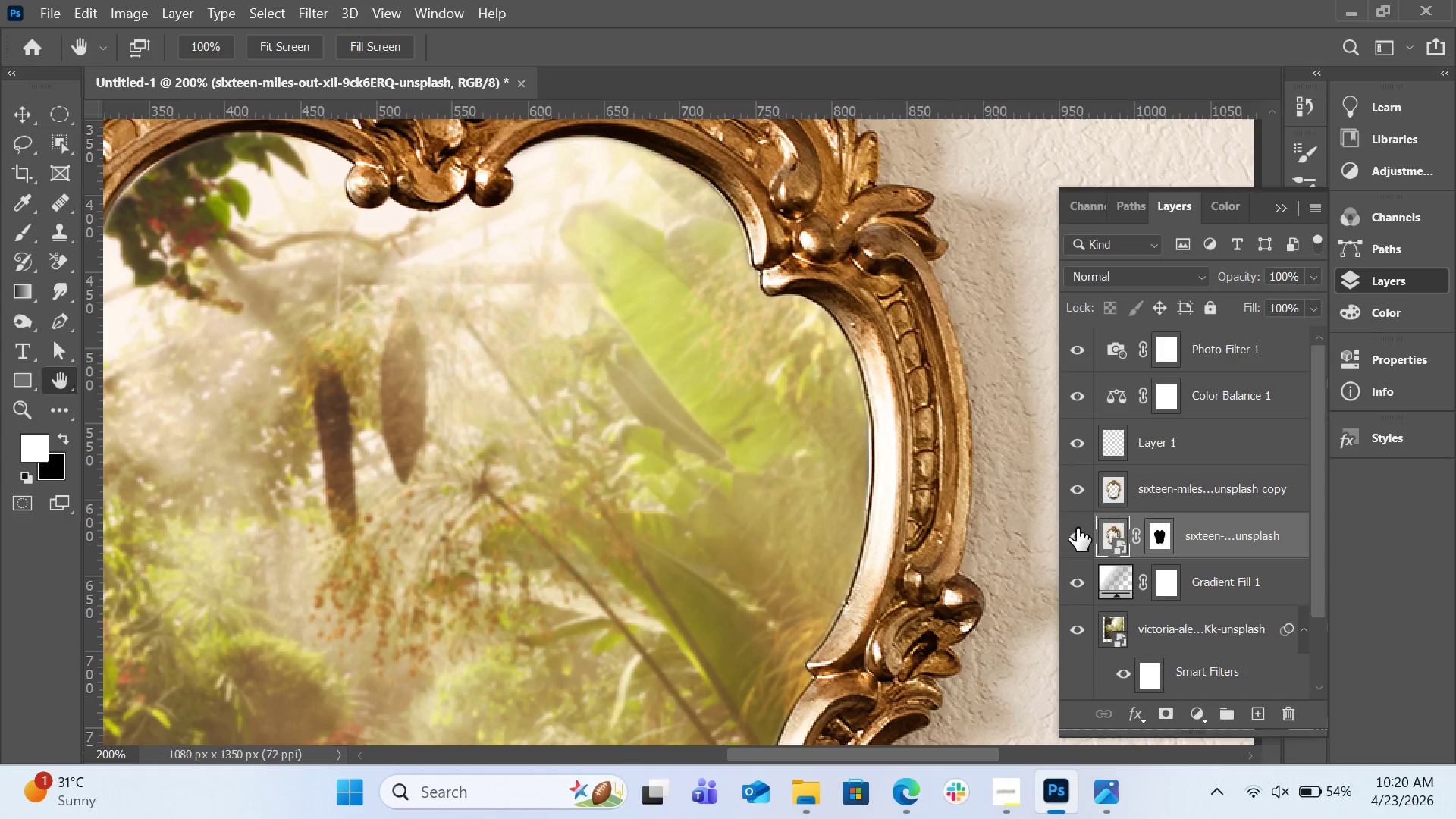 
left_click([1077, 528])
 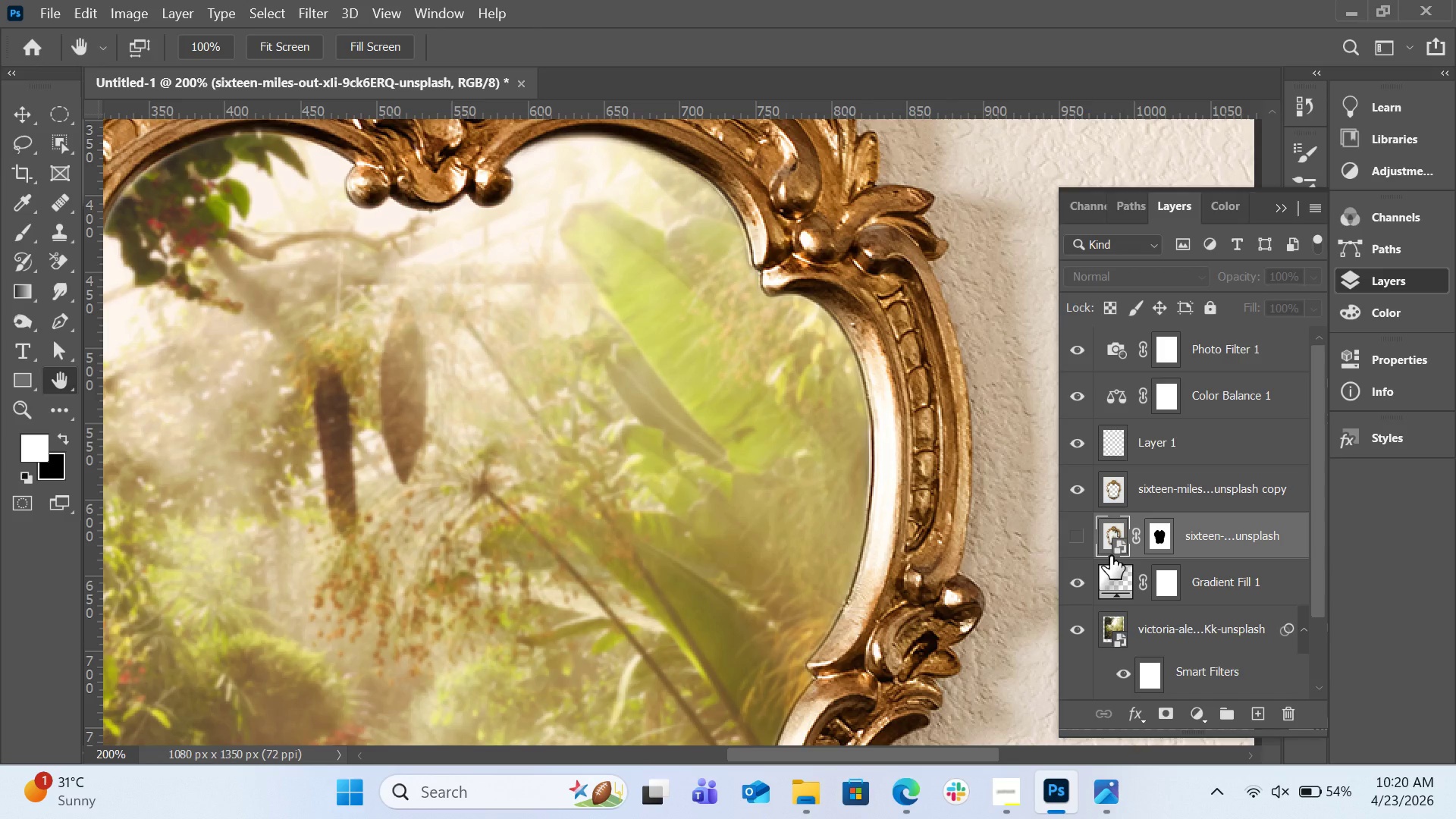 
left_click([1078, 541])
 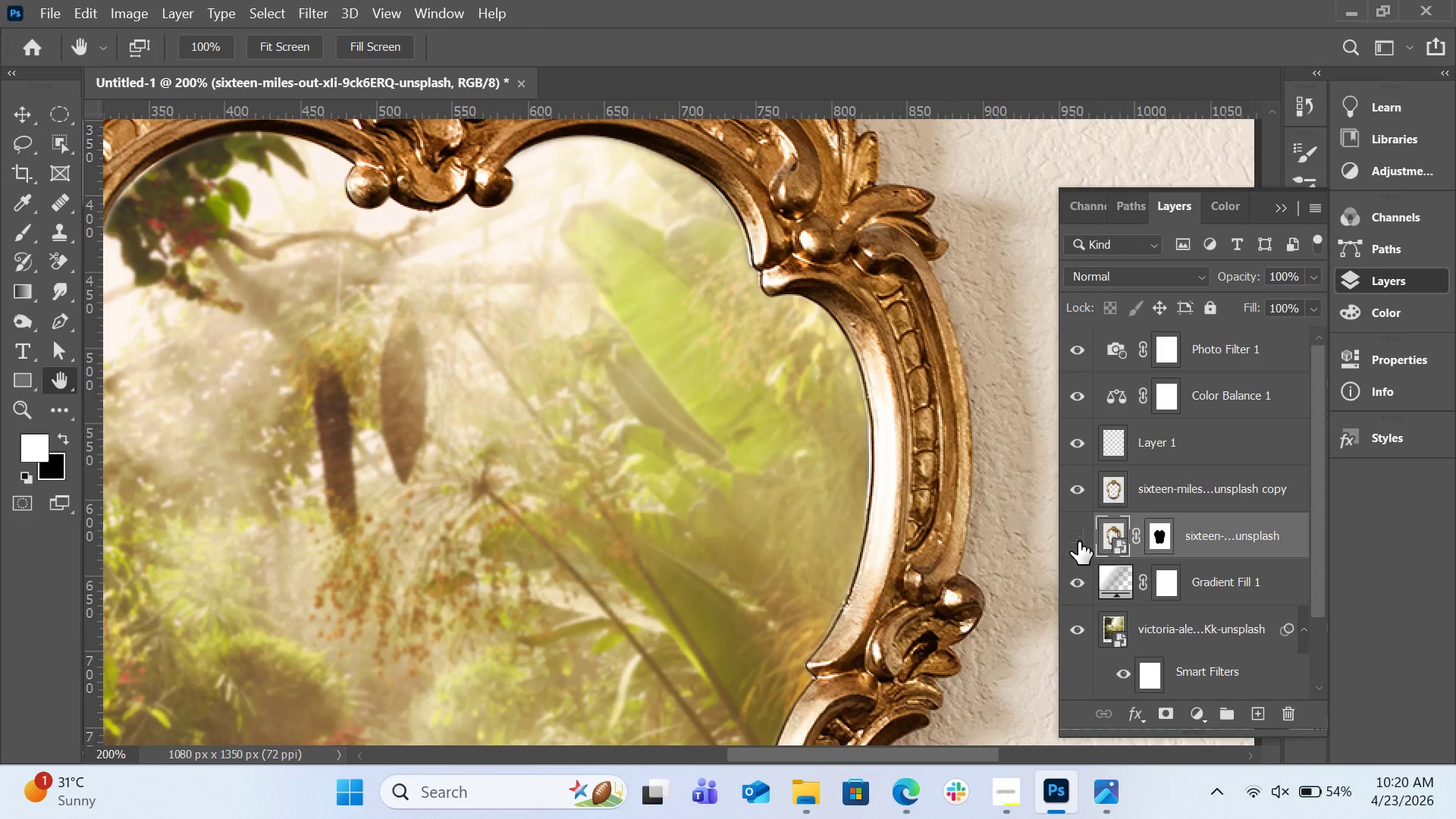 
left_click([1078, 541])
 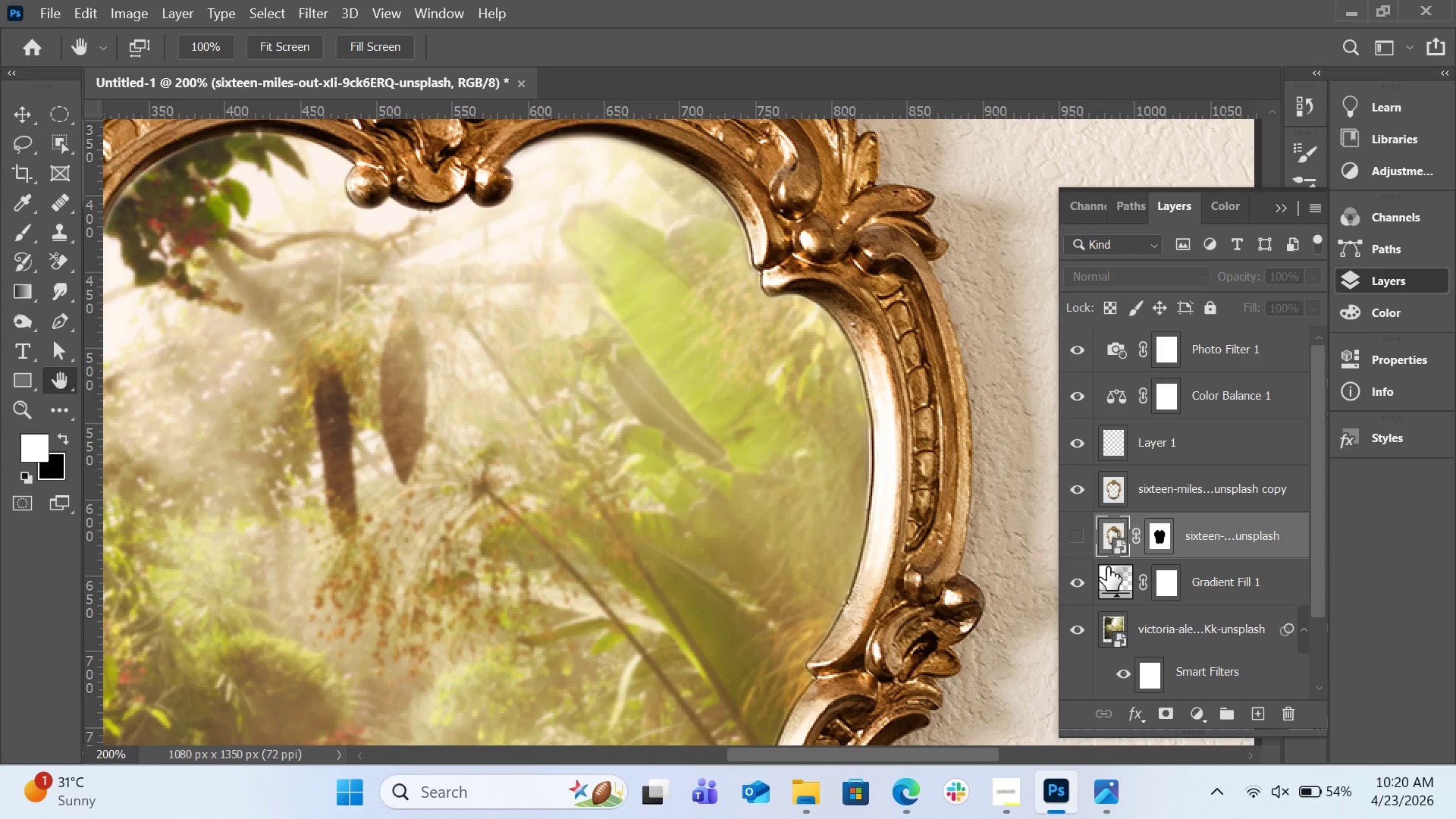 
scroll: coordinate [1119, 570], scroll_direction: down, amount: 3.0
 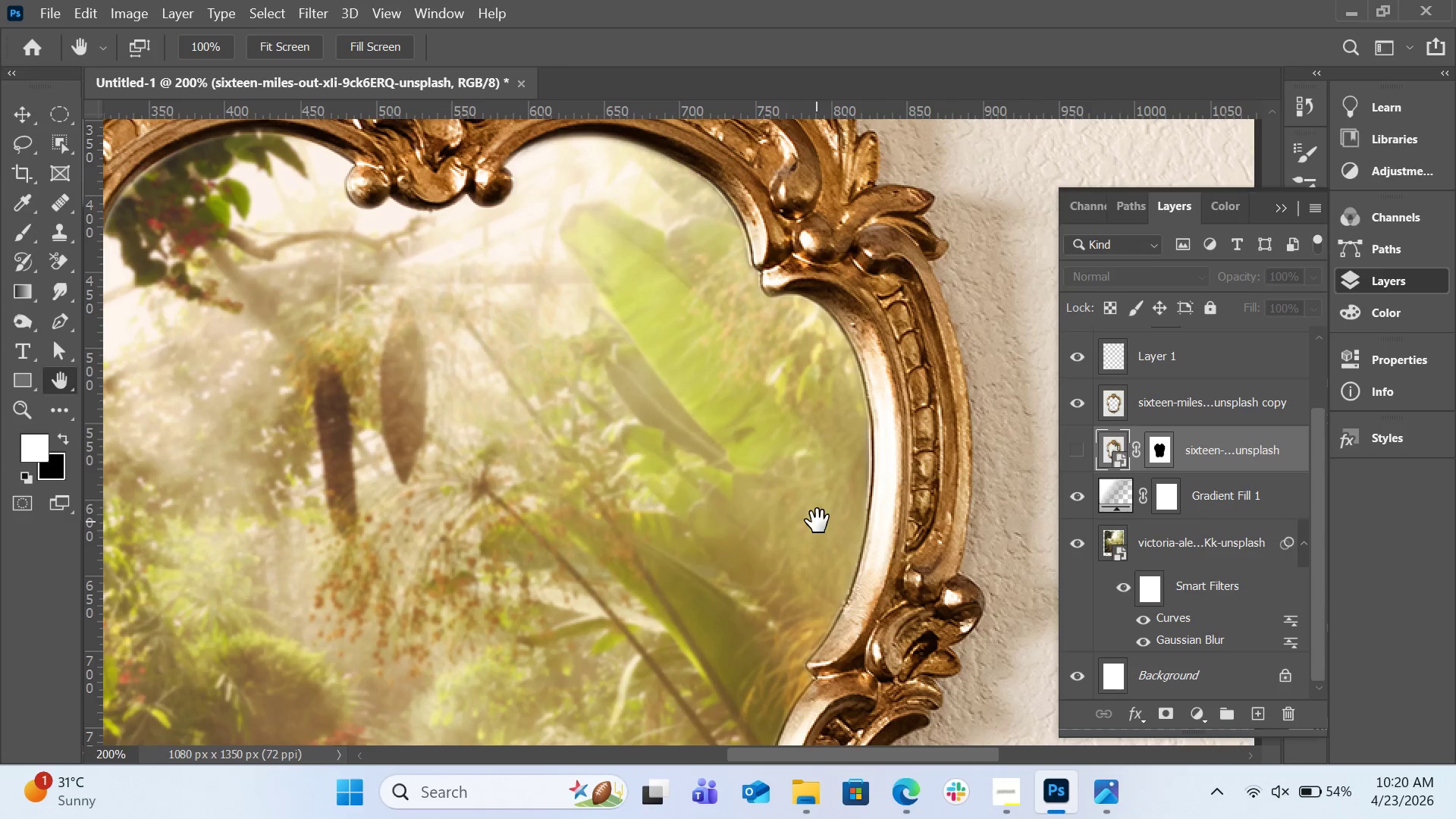 
left_click([1159, 451])
 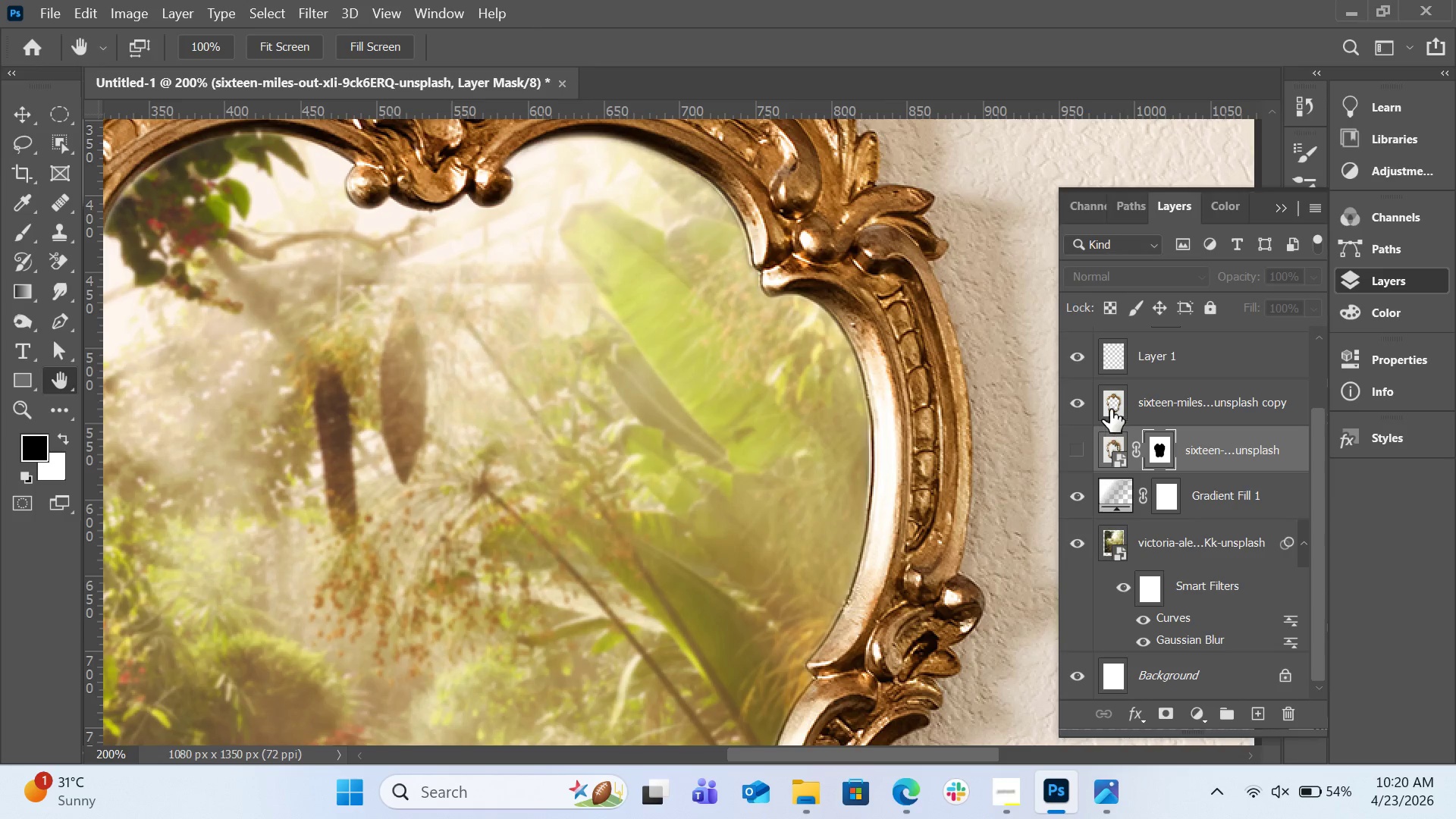 
left_click([1111, 408])
 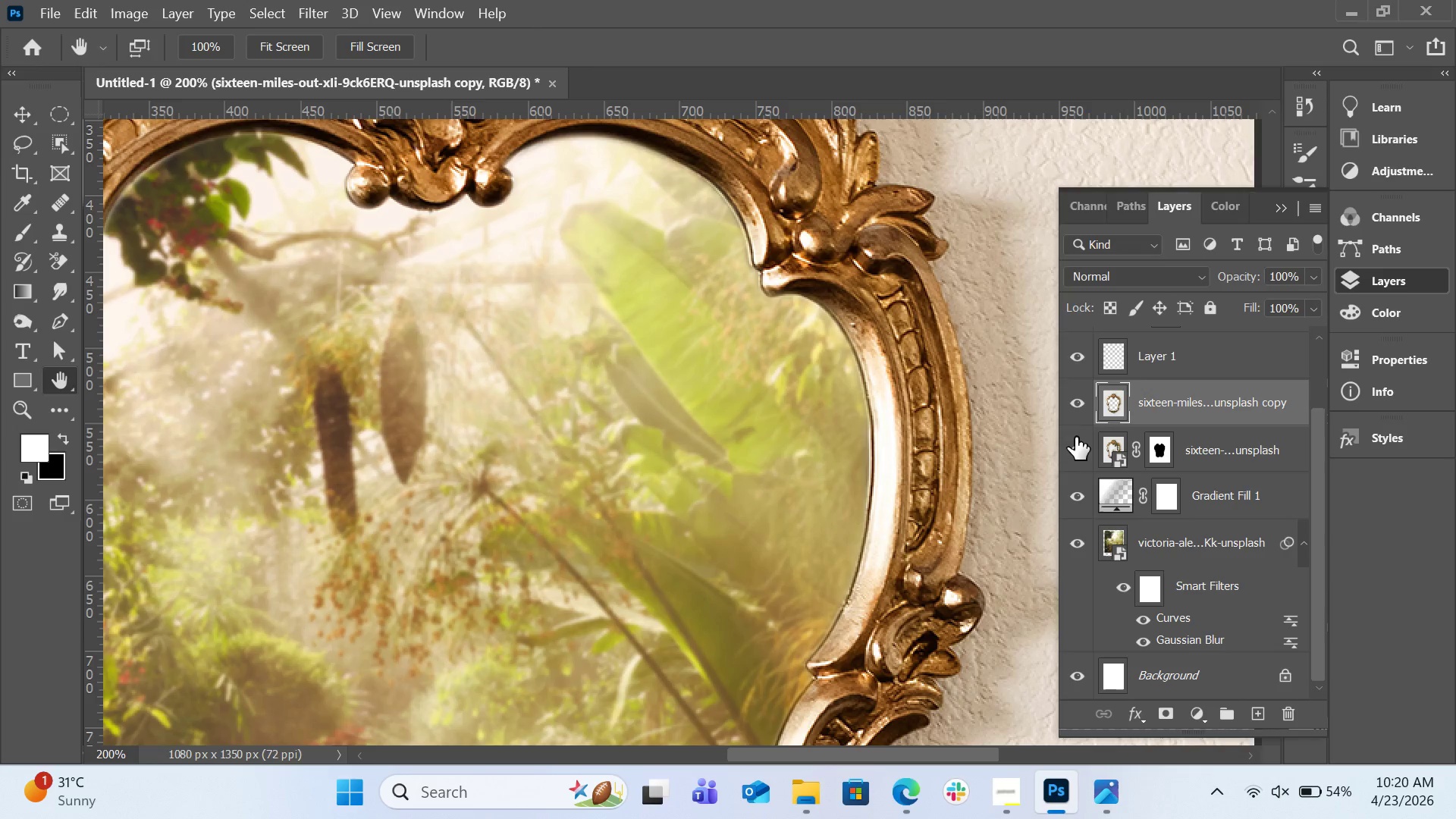 
double_click([1075, 410])
 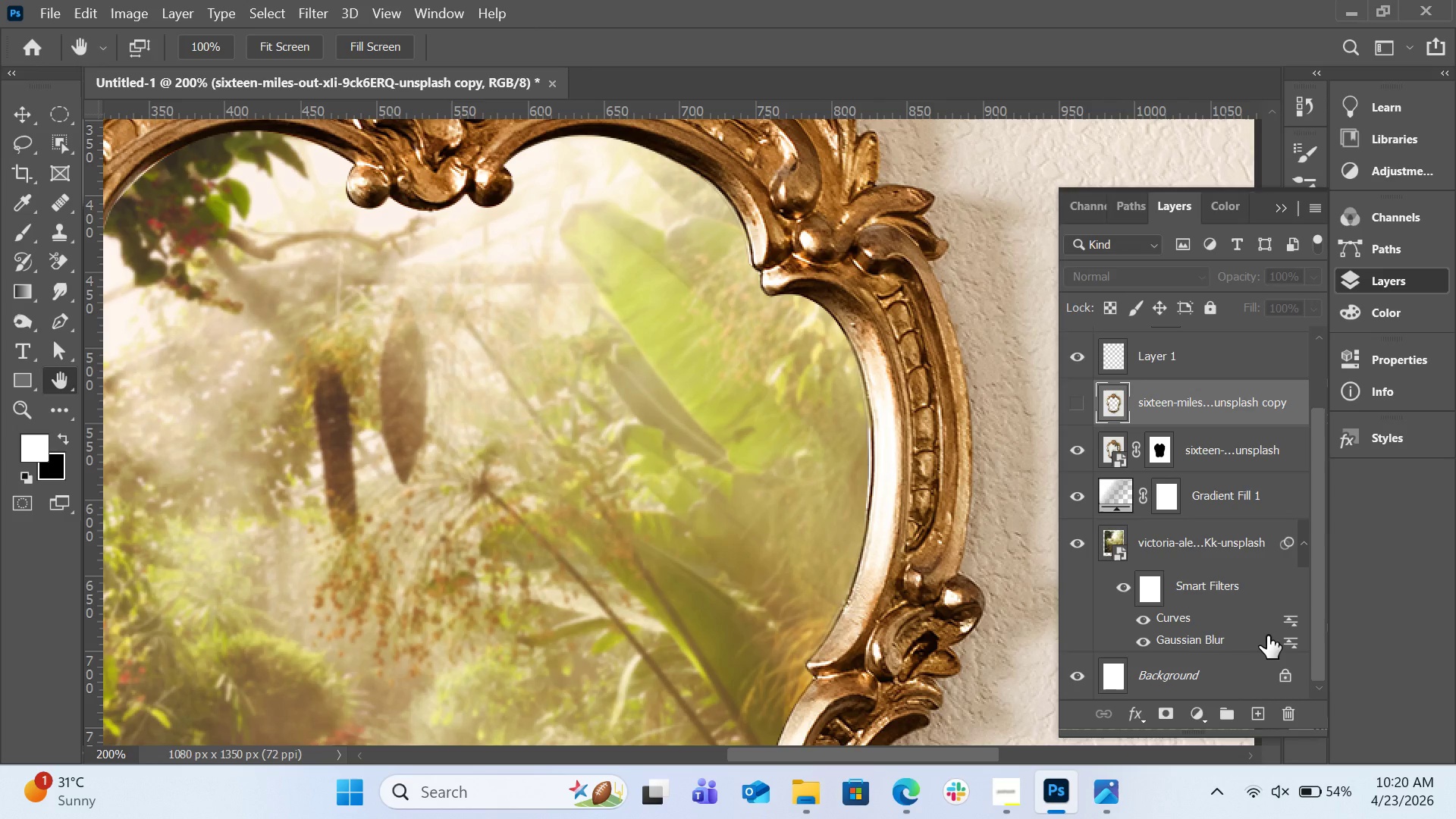 
left_click([1200, 408])
 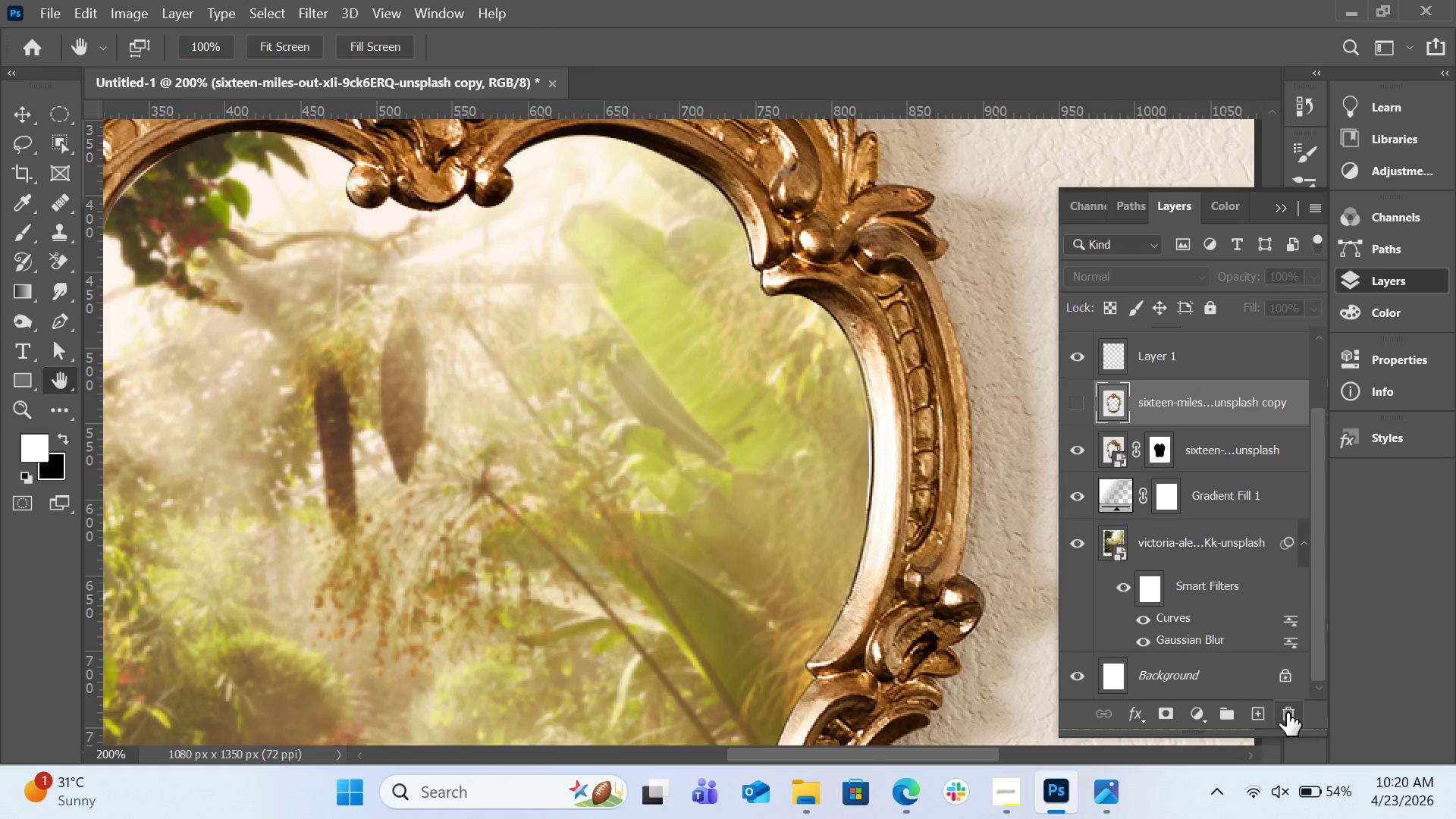 
left_click([1287, 713])
 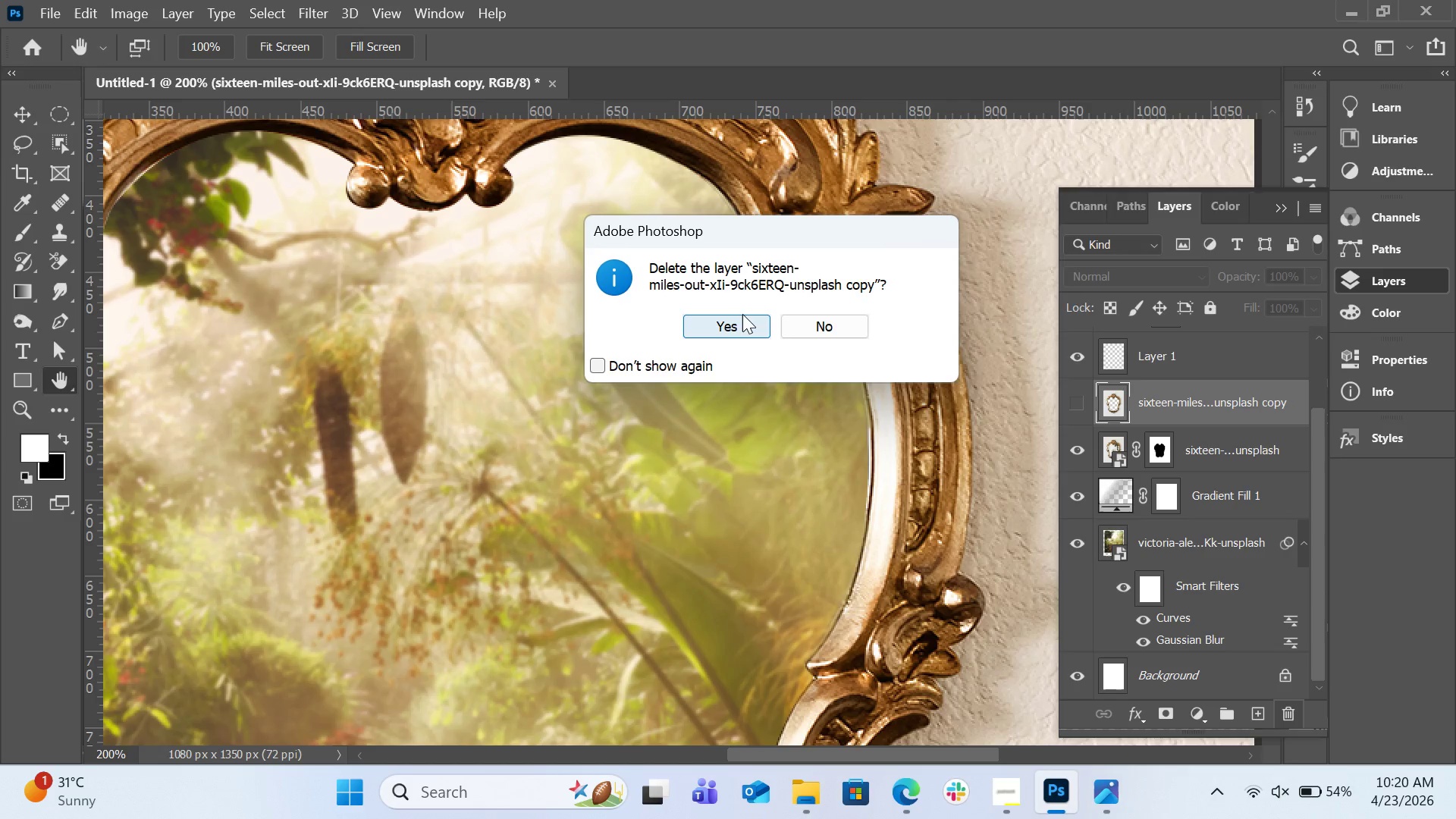 
left_click([742, 314])
 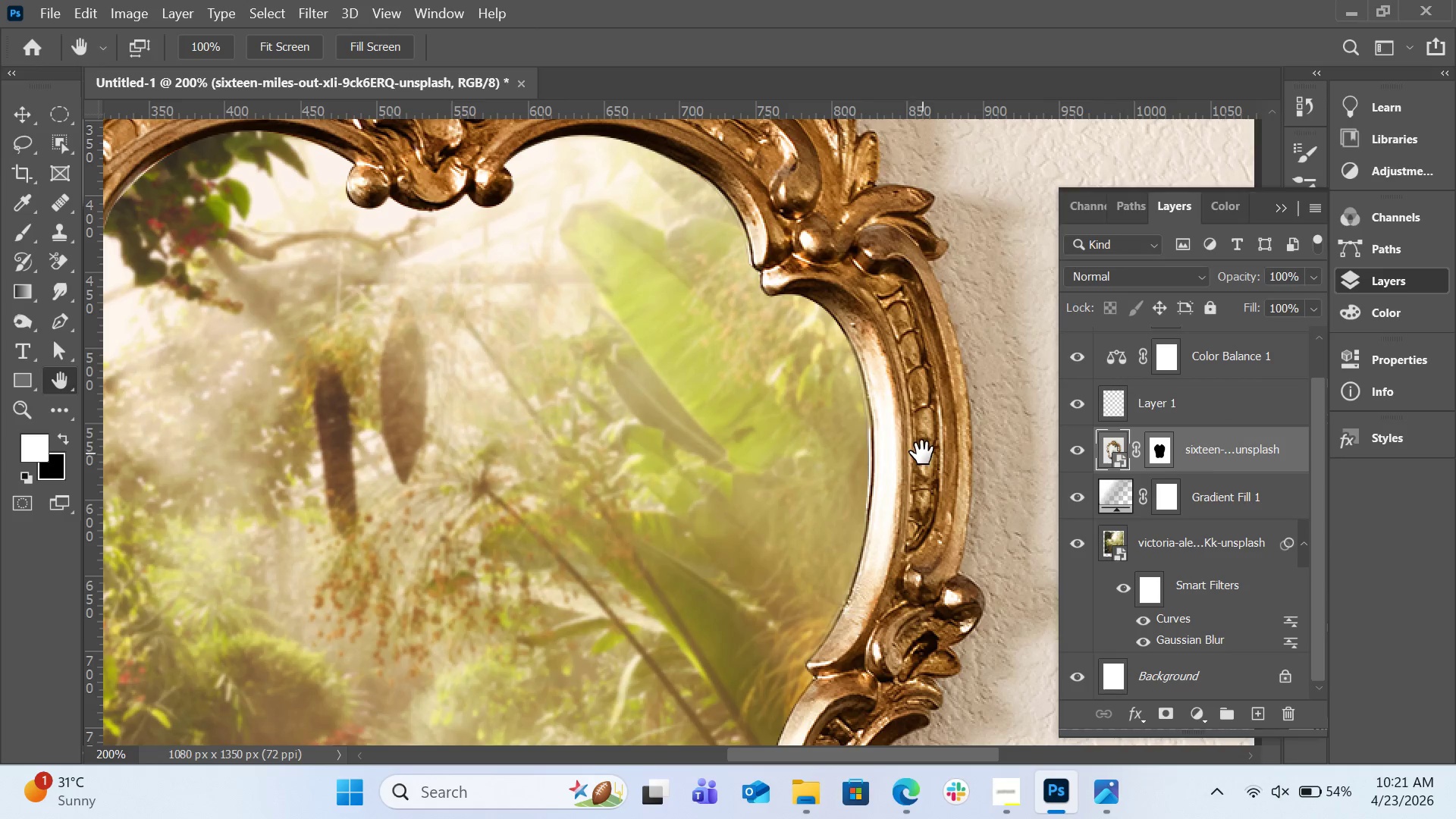 
scroll: coordinate [918, 459], scroll_direction: down, amount: 13.0
 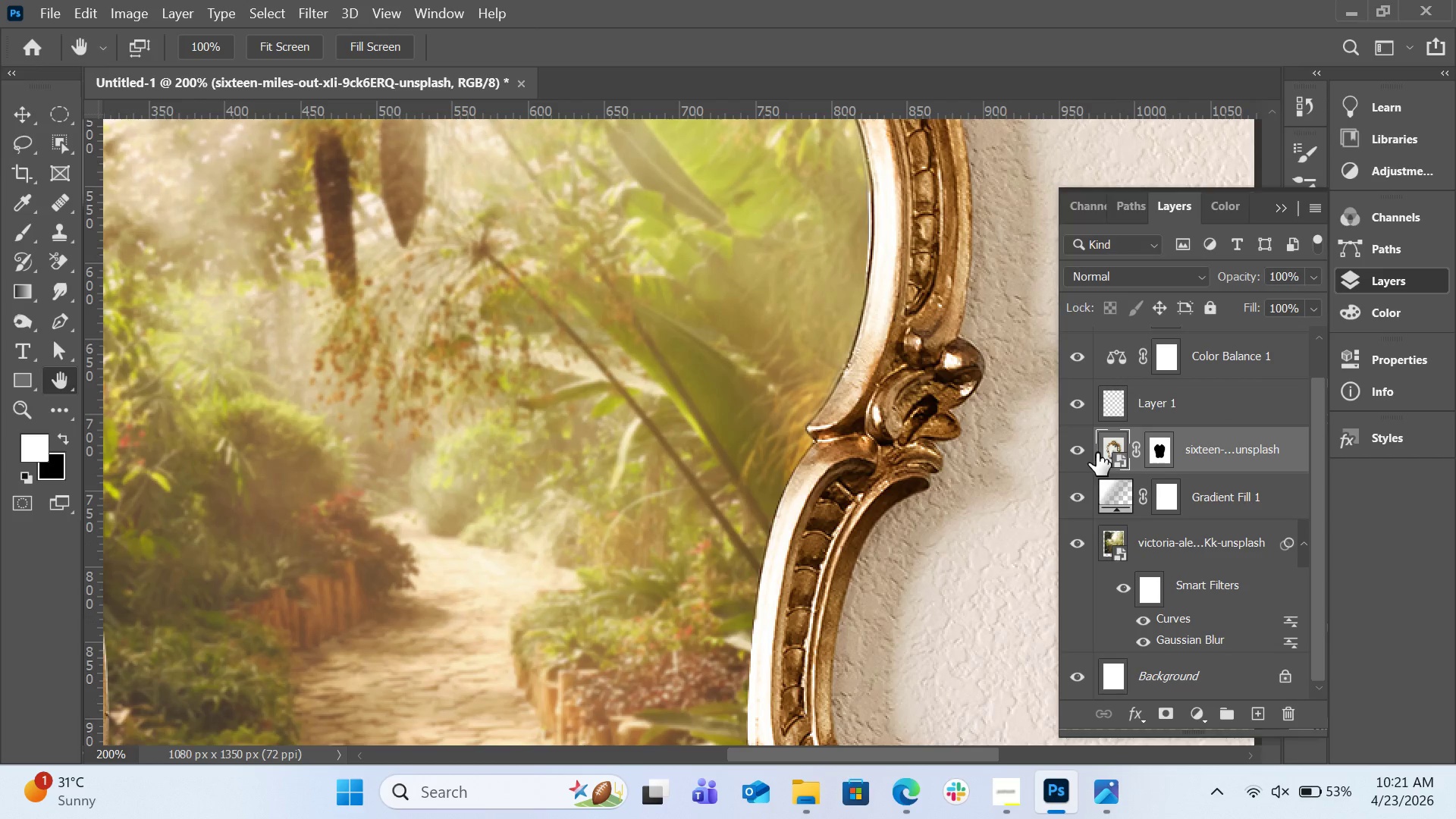 
left_click([1160, 449])
 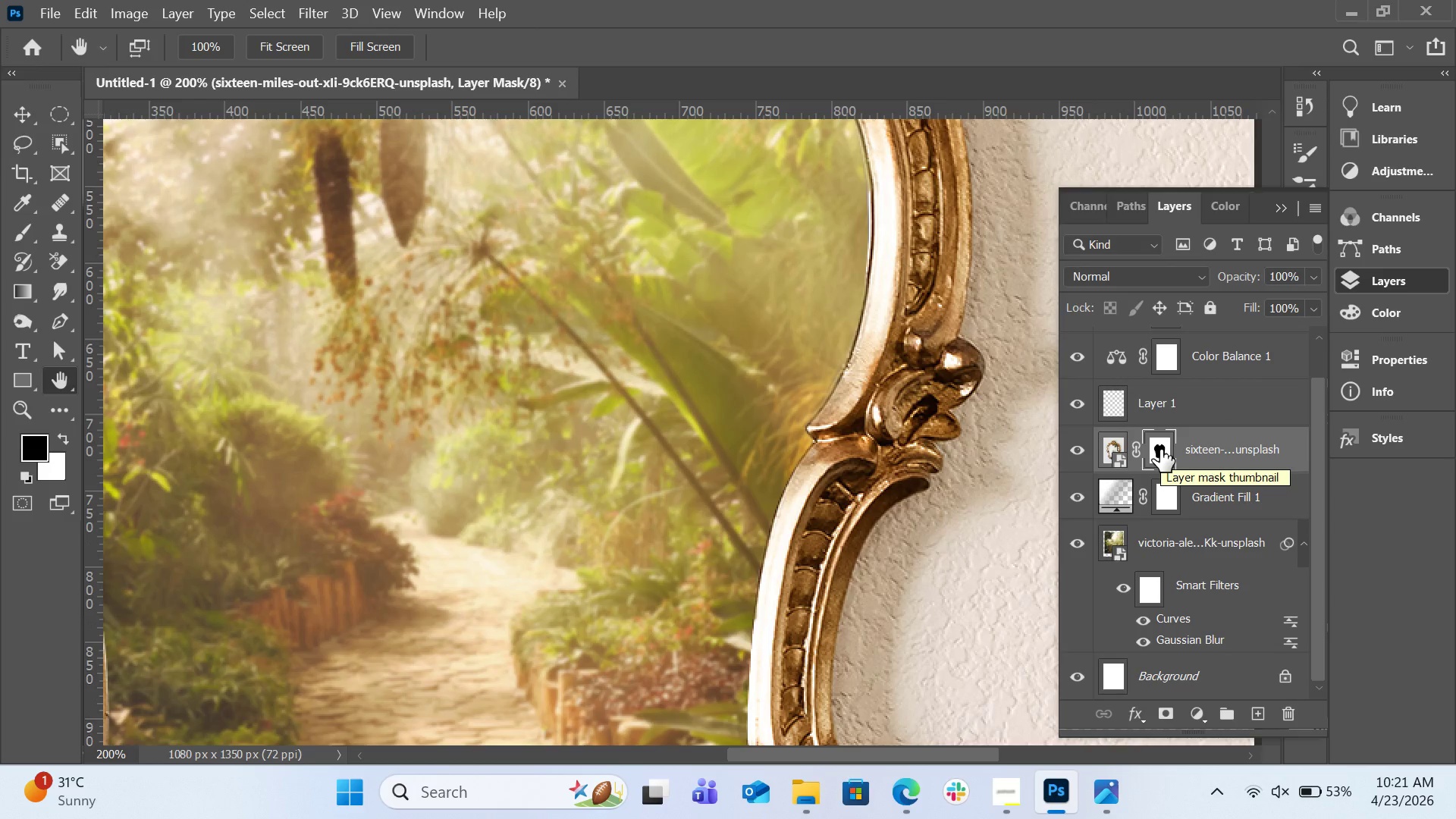 
hold_key(key=ControlLeft, duration=2.05)
left_click([1160, 449])
 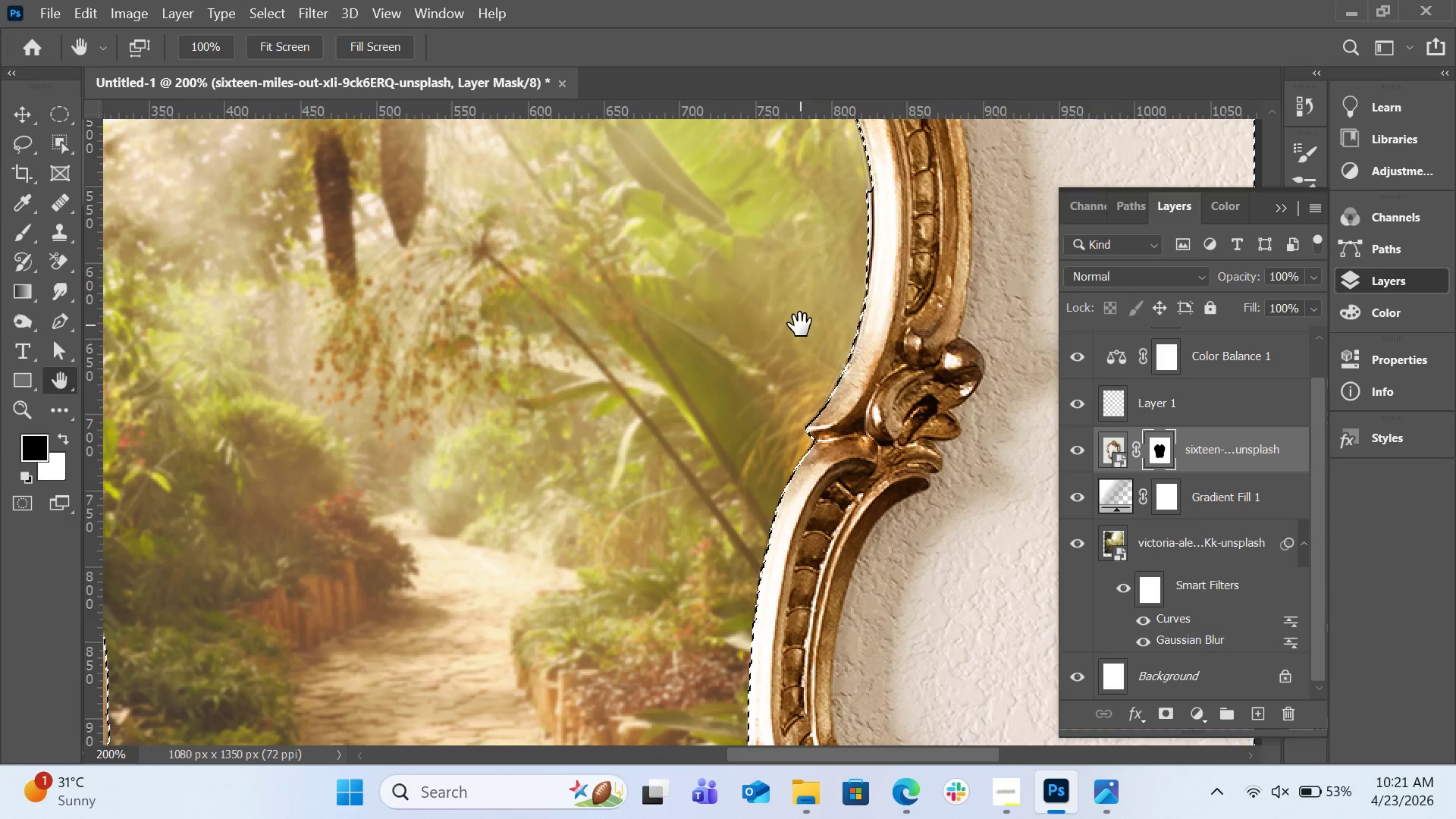 
left_click([1176, 450])
 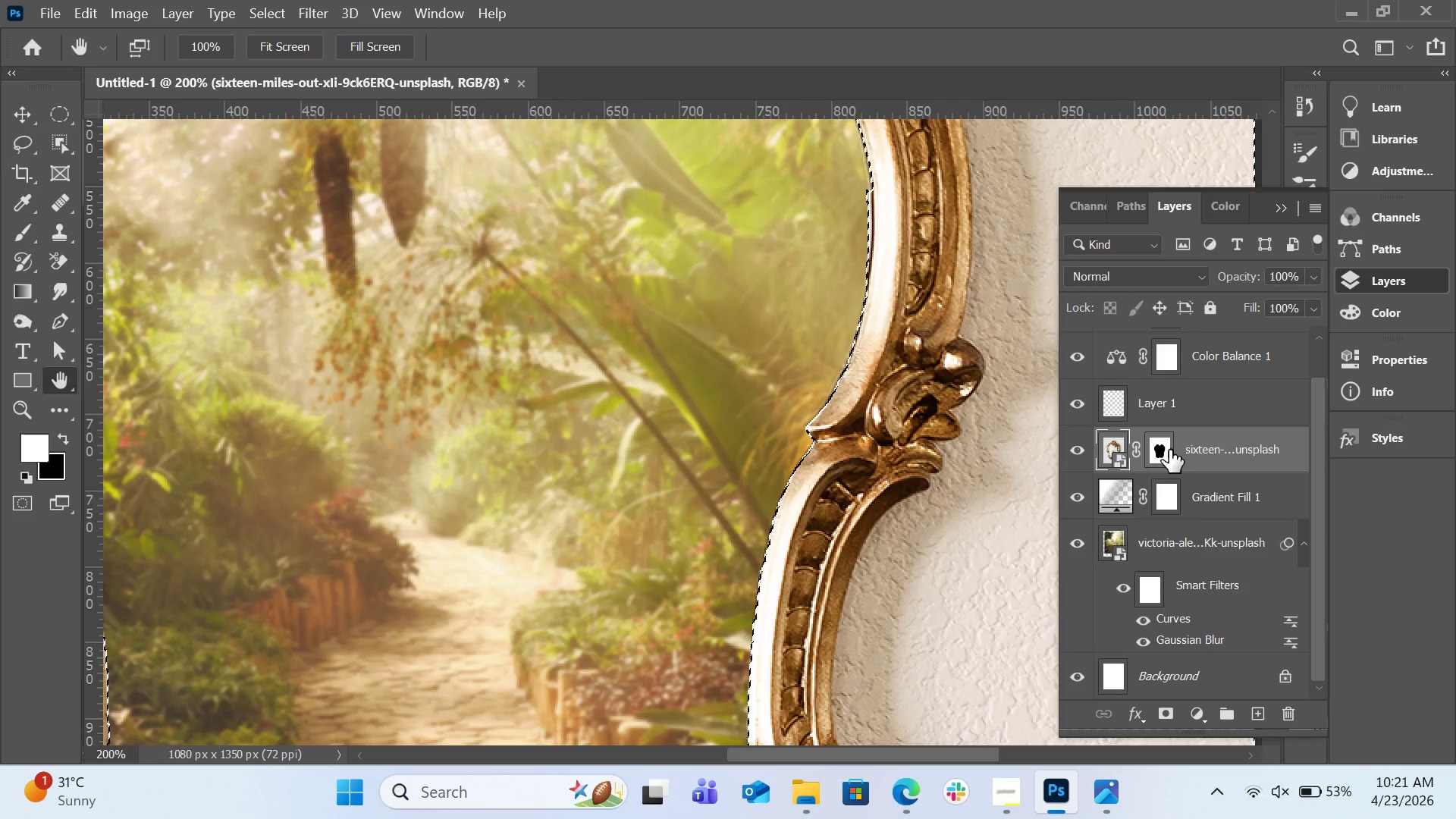 
key(Control+D)
 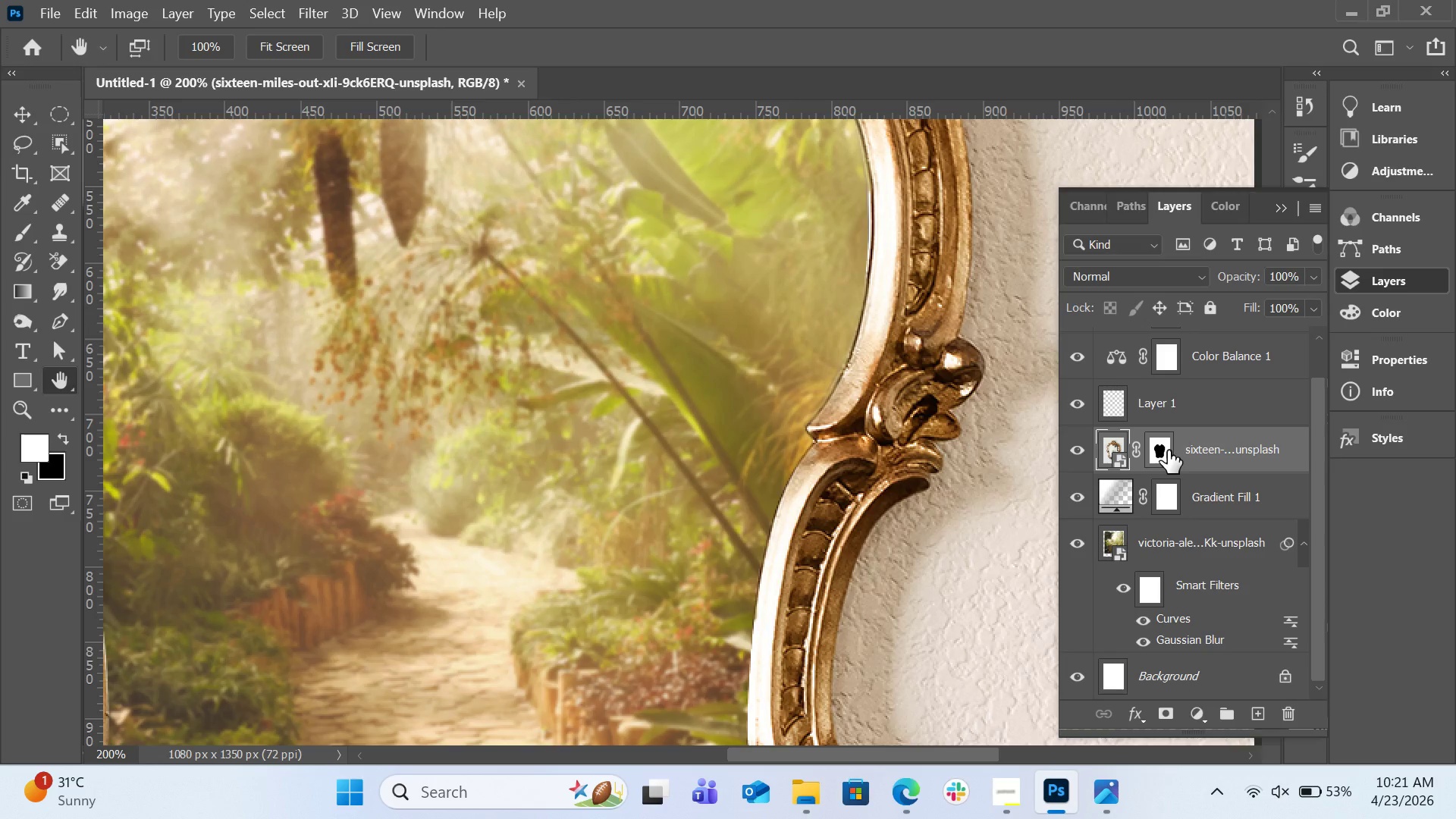 
left_click([1167, 453])
 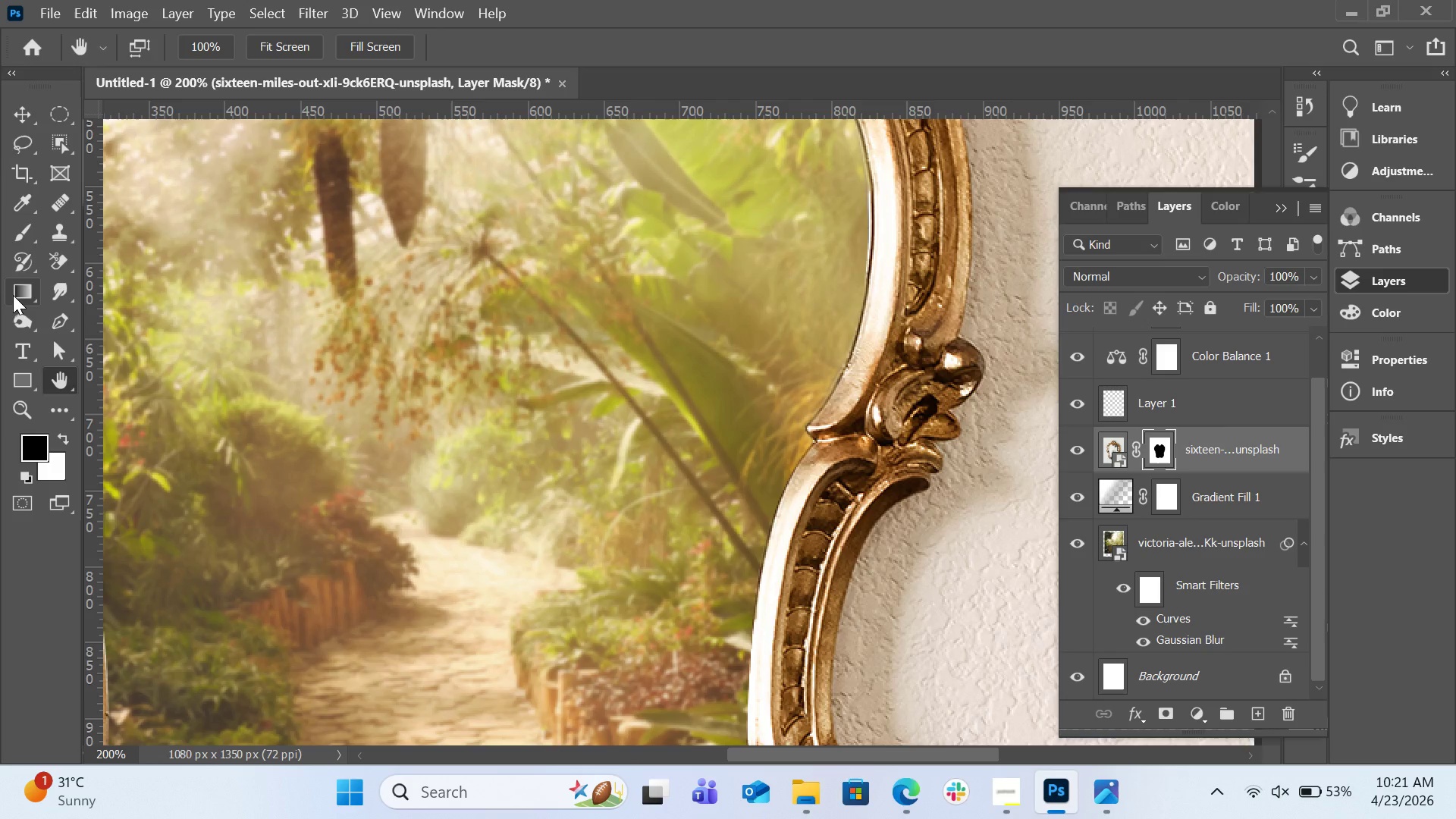 
key(B)
 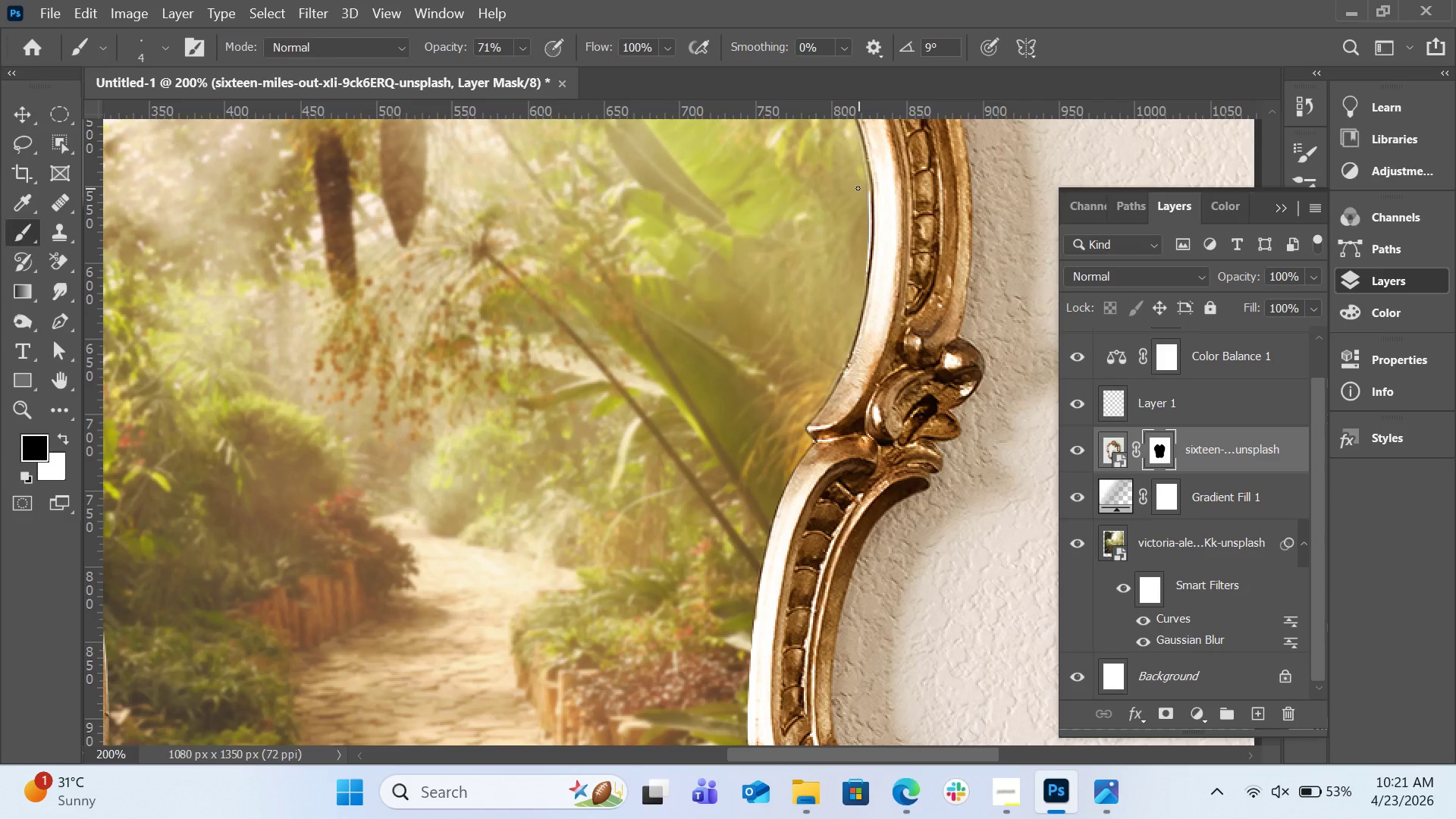 
key(Control+Equal)
 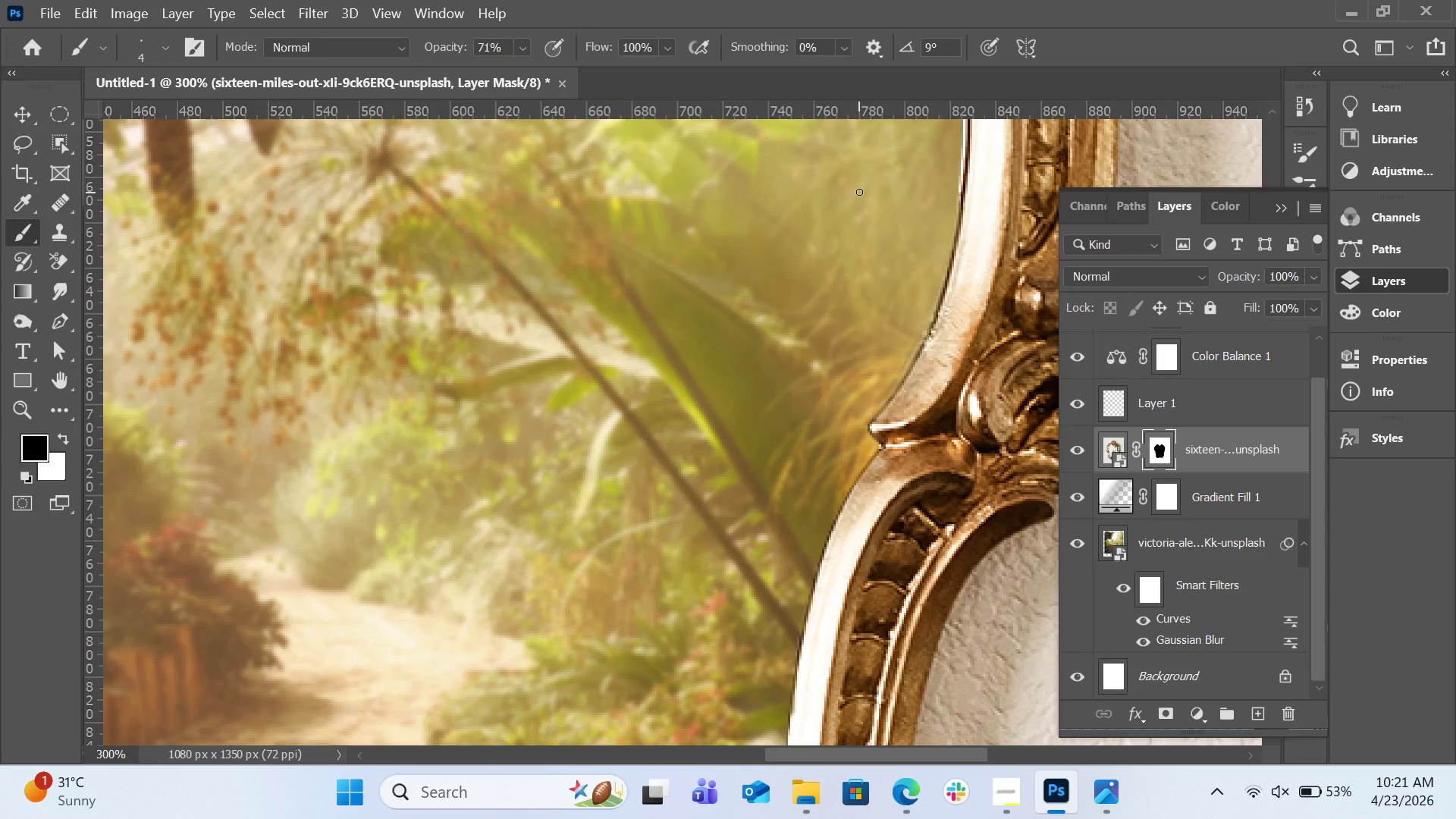 
key(H)
 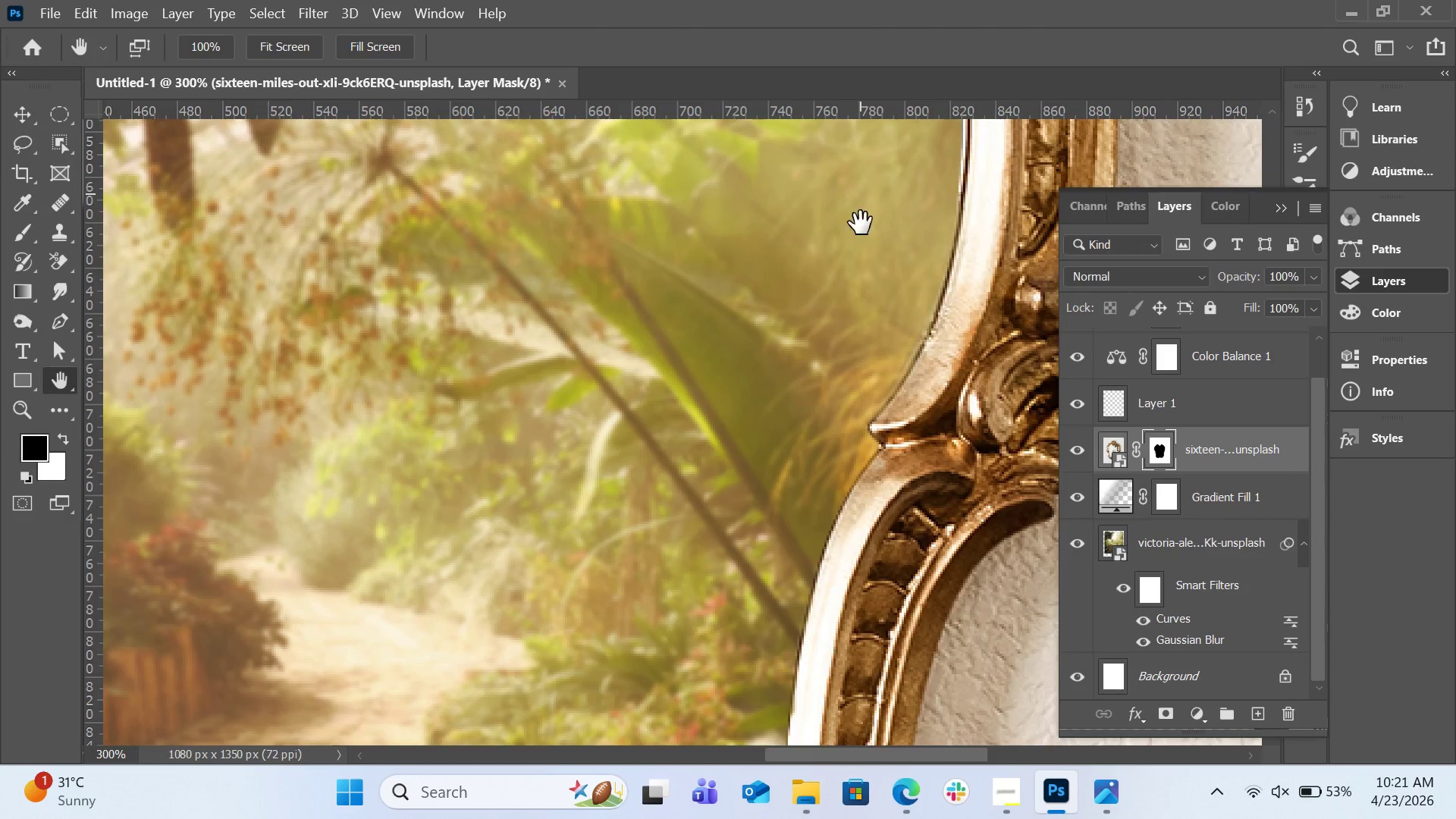 
left_click_drag(start_coordinate=[860, 193], to_coordinate=[726, 361])
 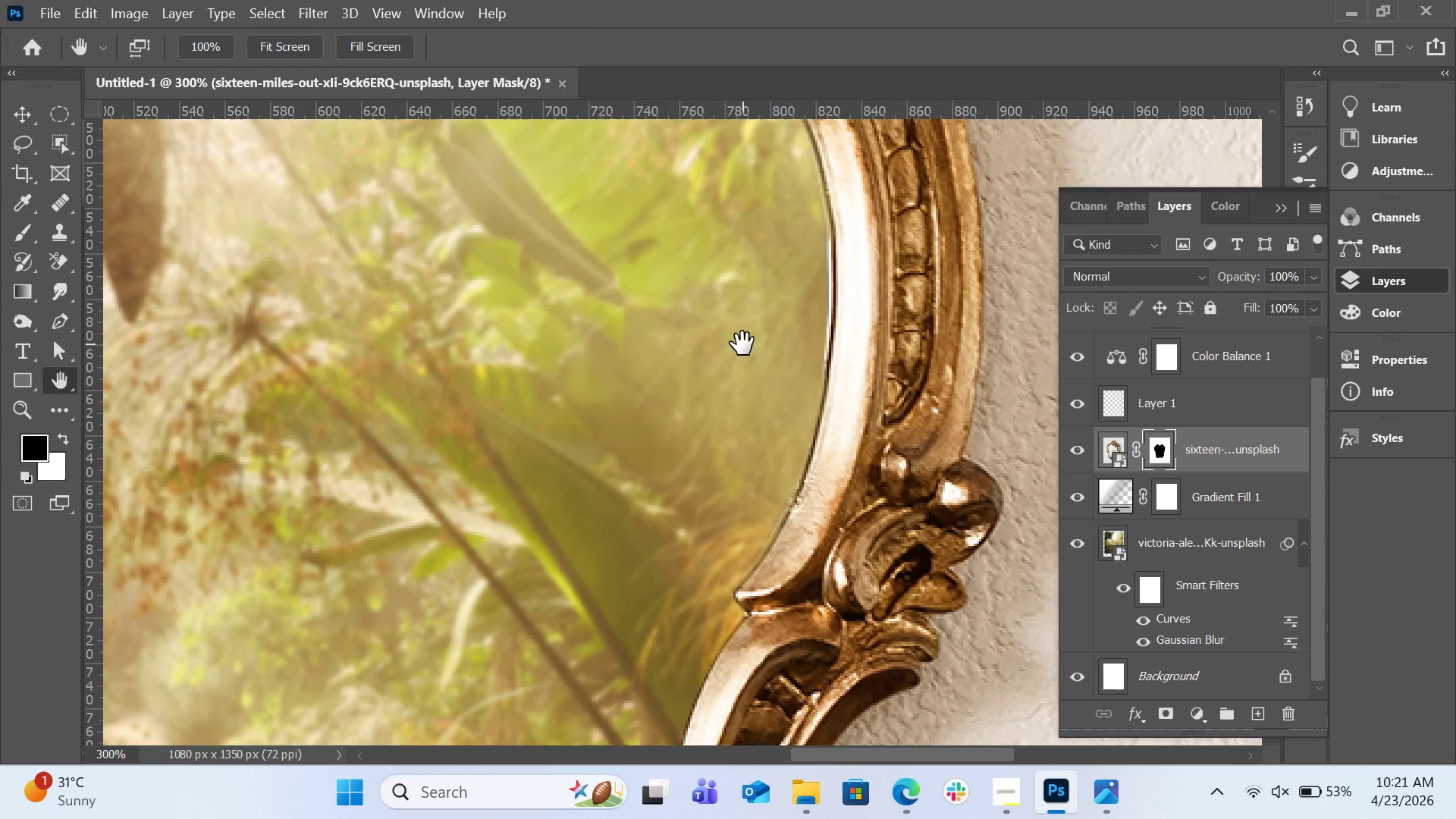 
key(B)
 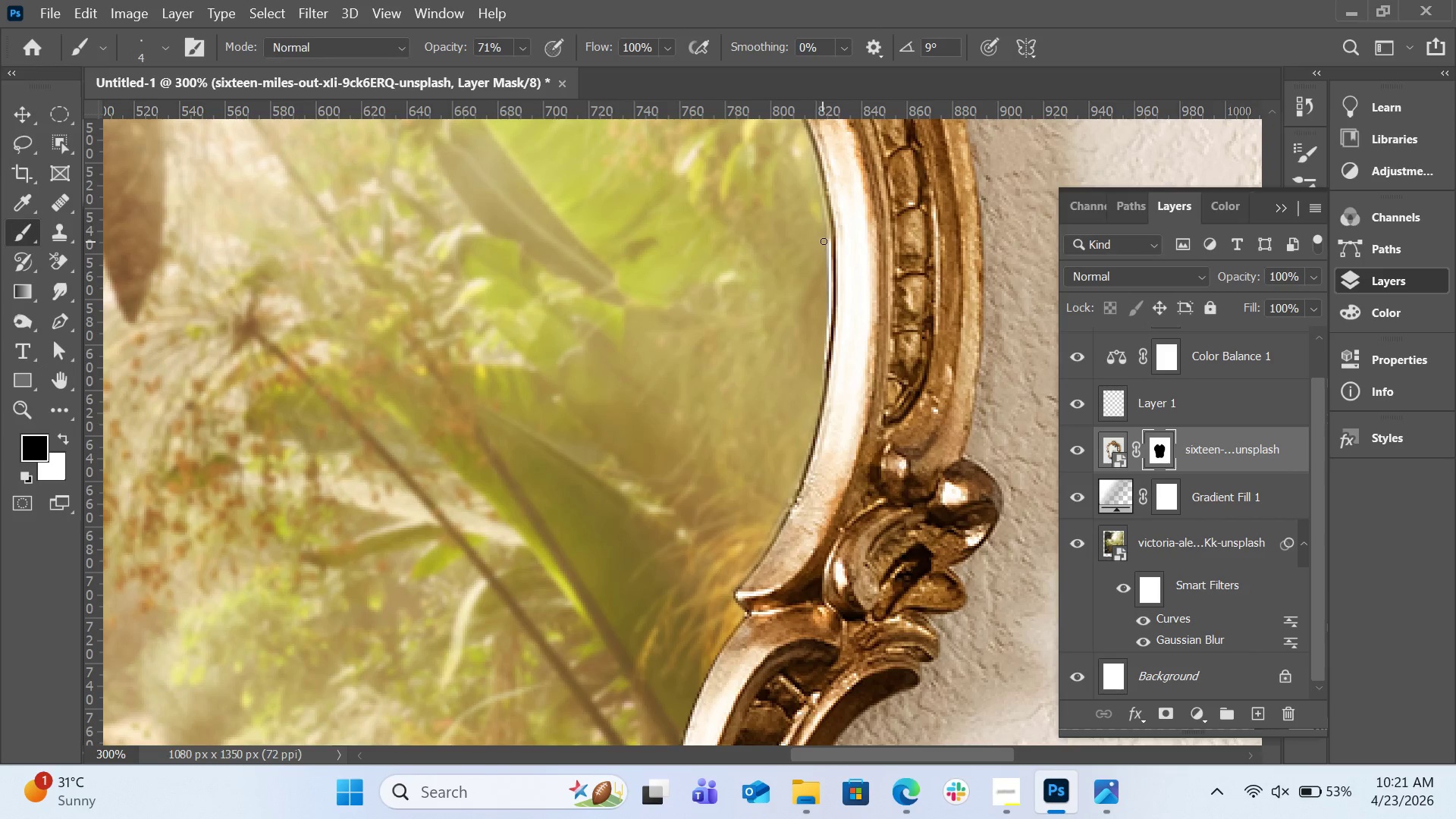 
left_click_drag(start_coordinate=[824, 241], to_coordinate=[827, 265])
 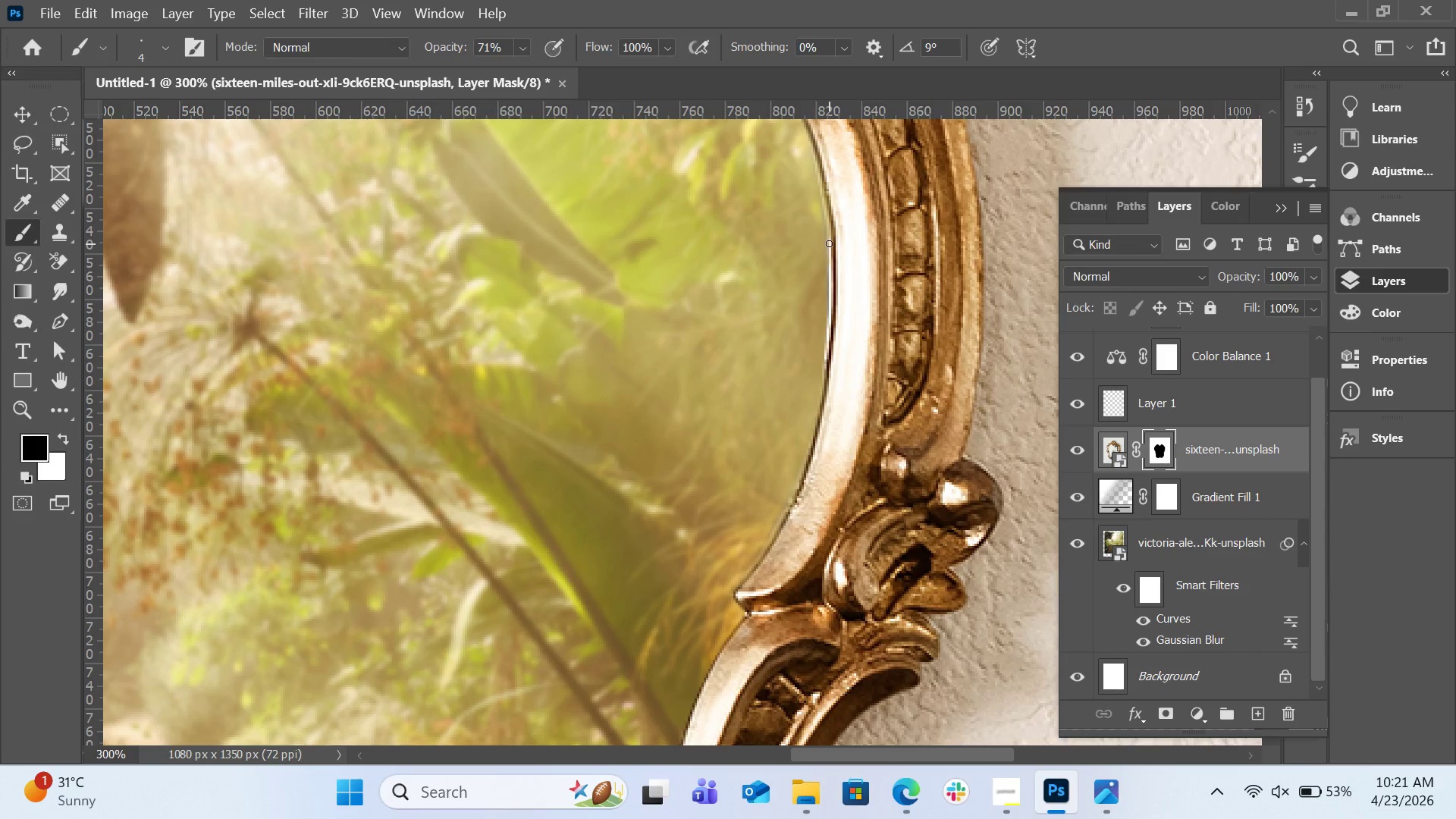 
left_click_drag(start_coordinate=[829, 243], to_coordinate=[816, 160])
 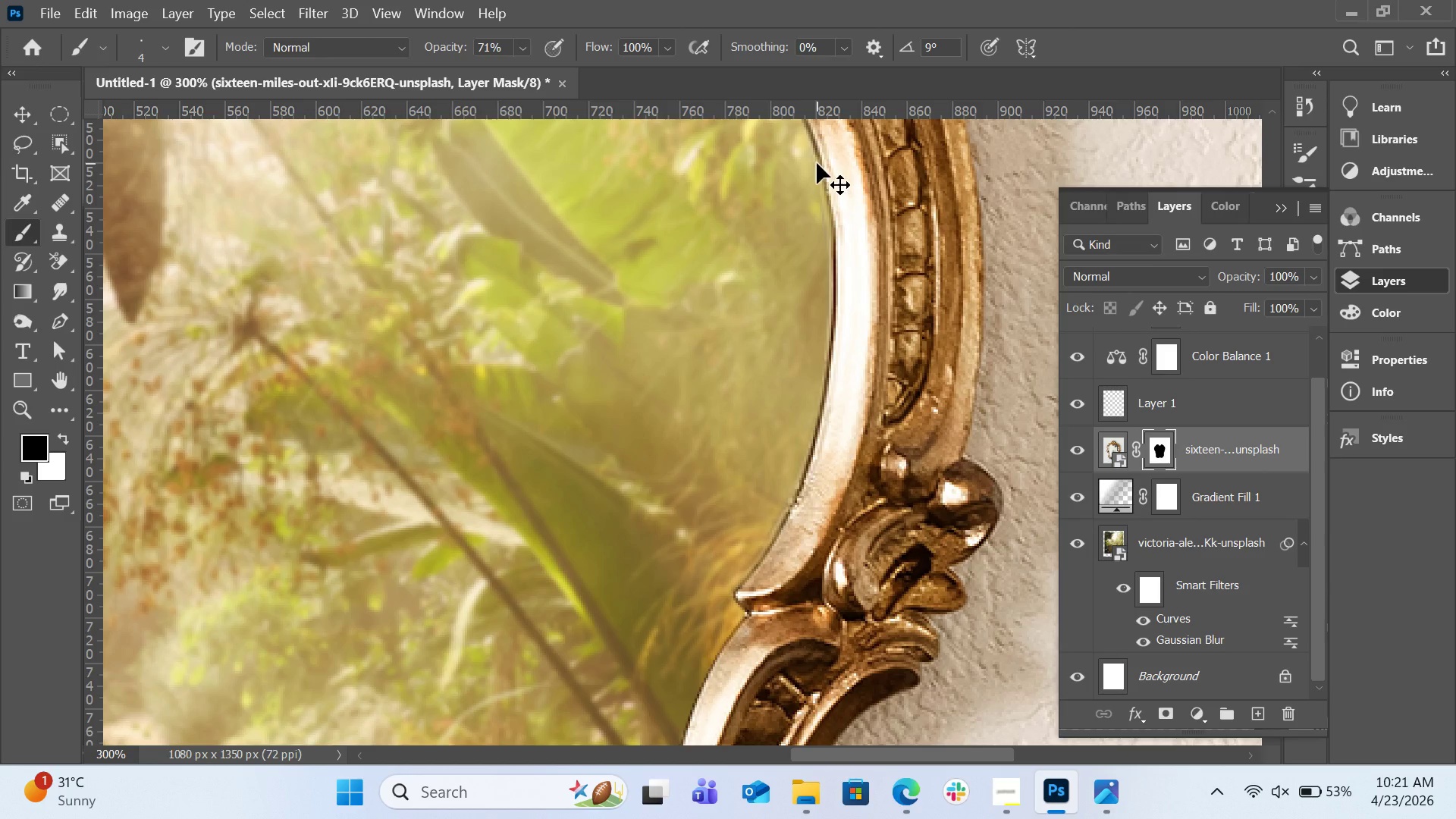 
key(Control+Minus)
 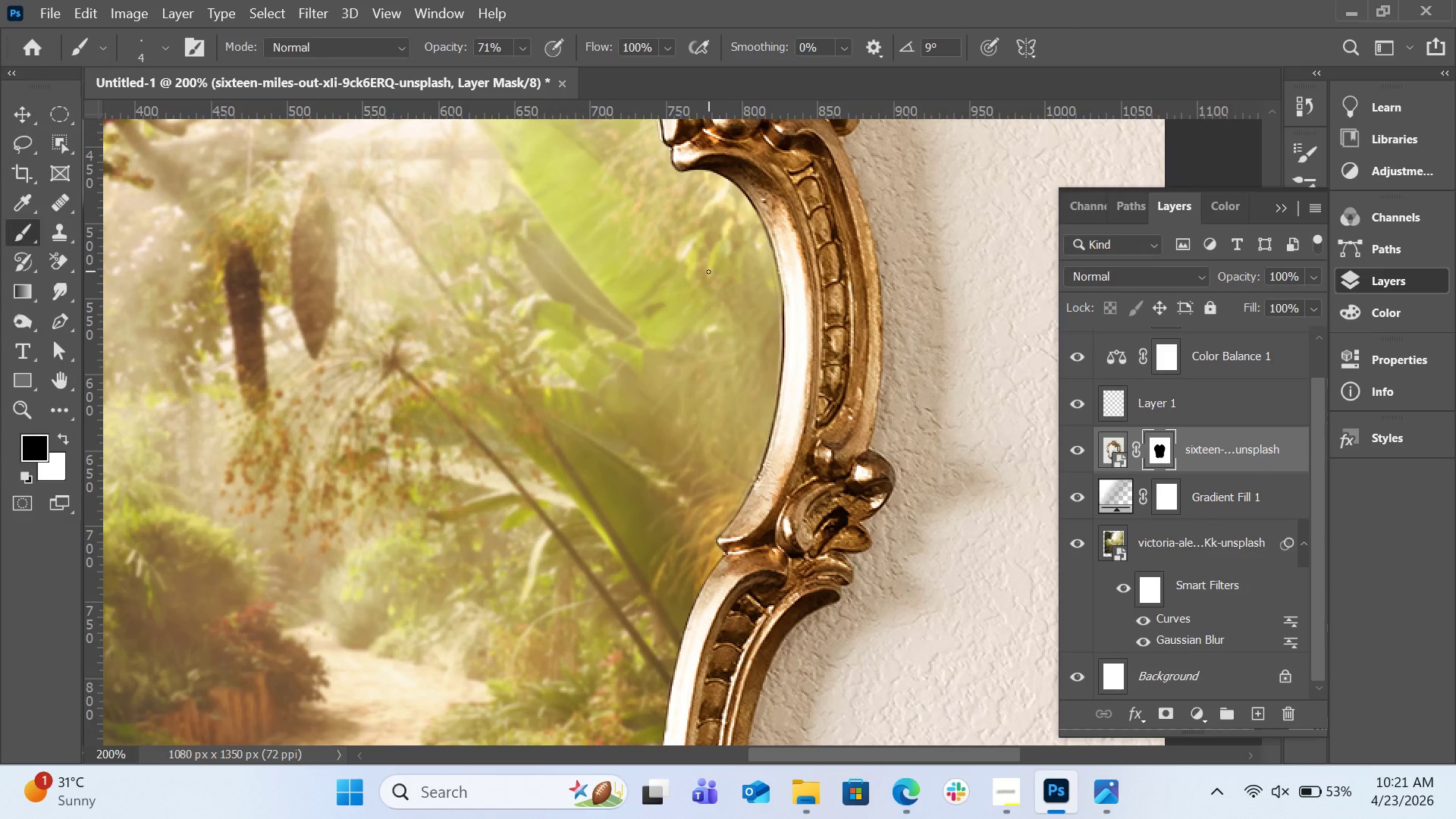 
scroll: coordinate [708, 271], scroll_direction: up, amount: 10.0
 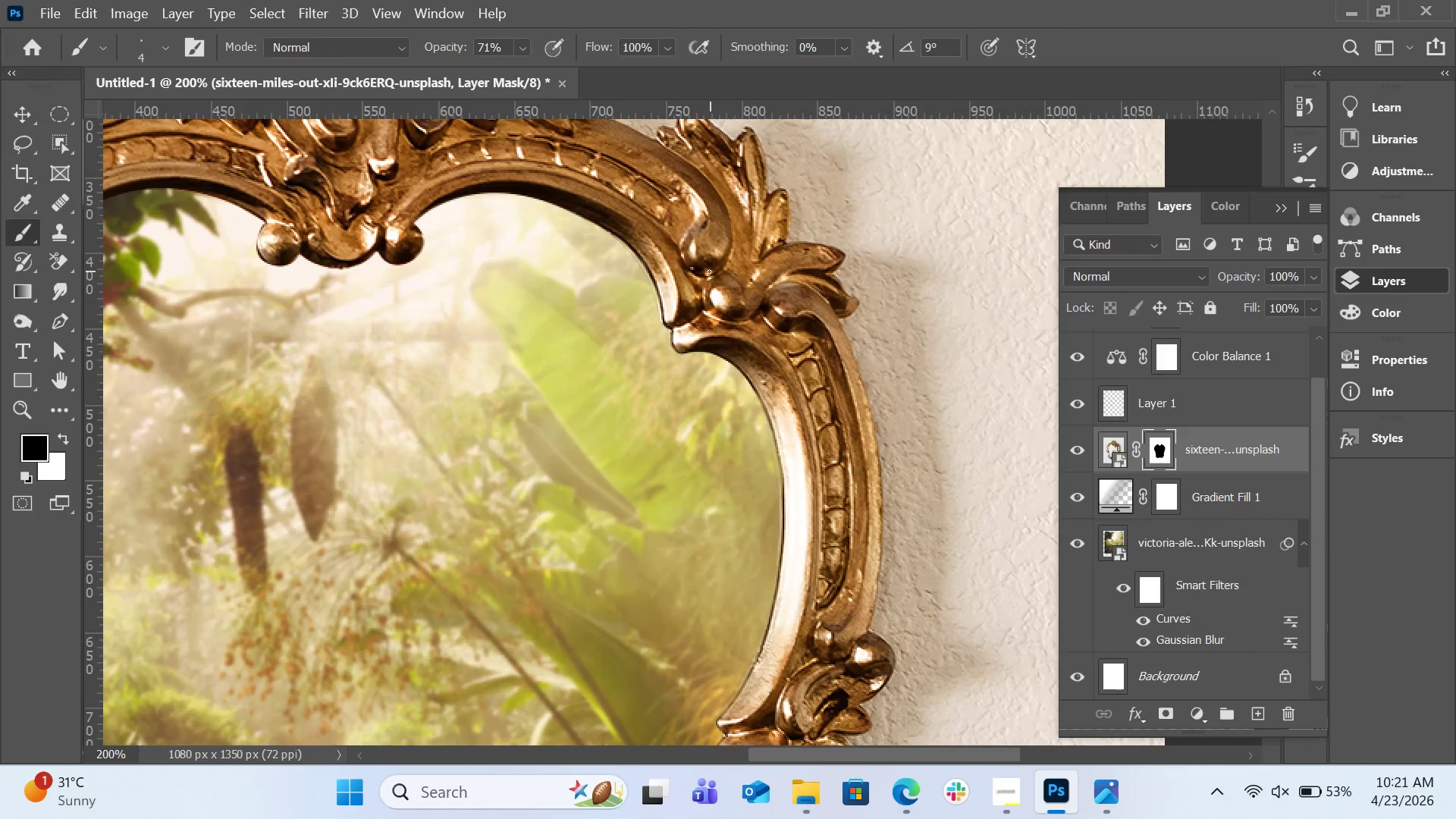 
key(Control+Equal)
 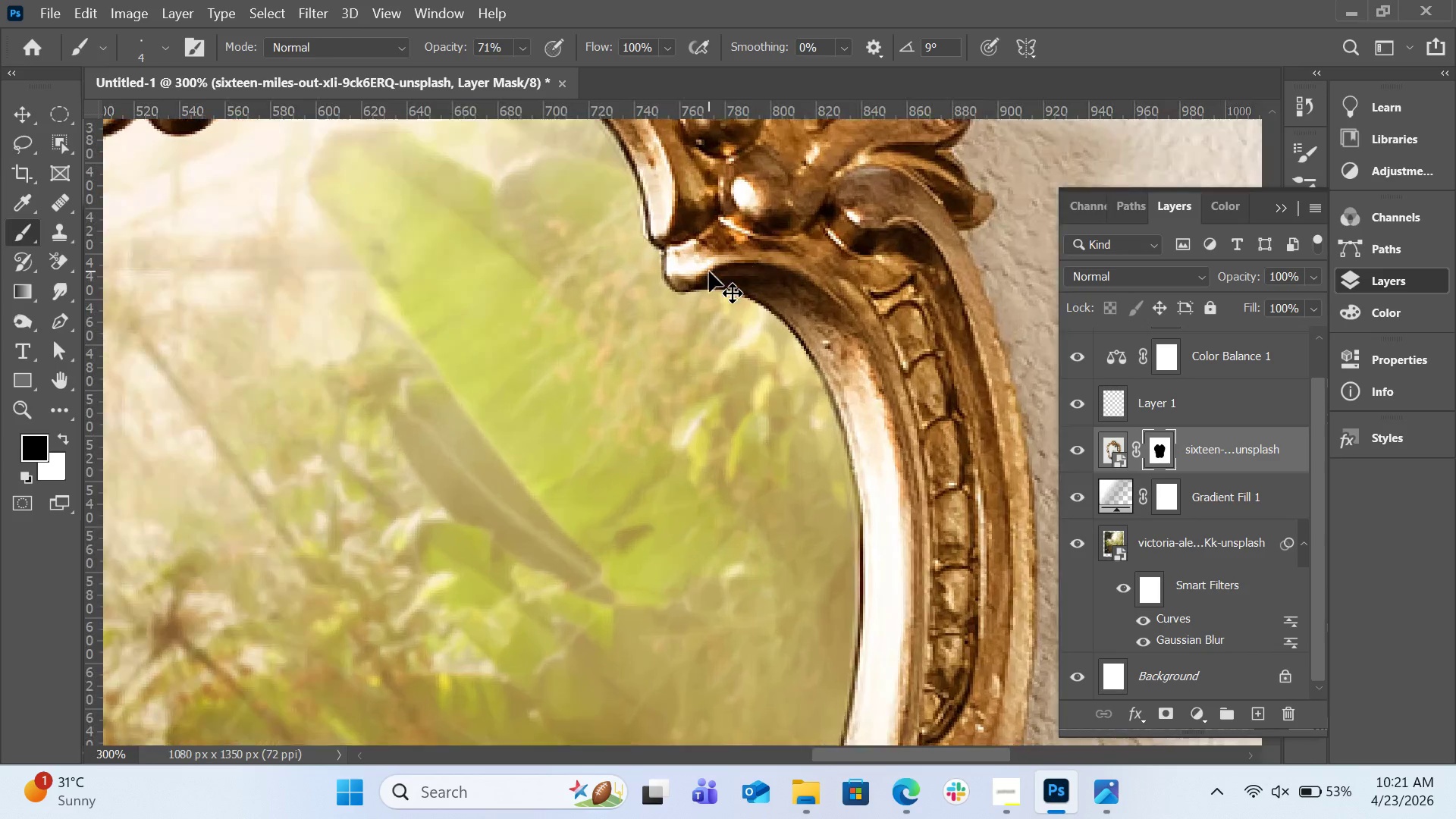 
key(Control+Equal)
 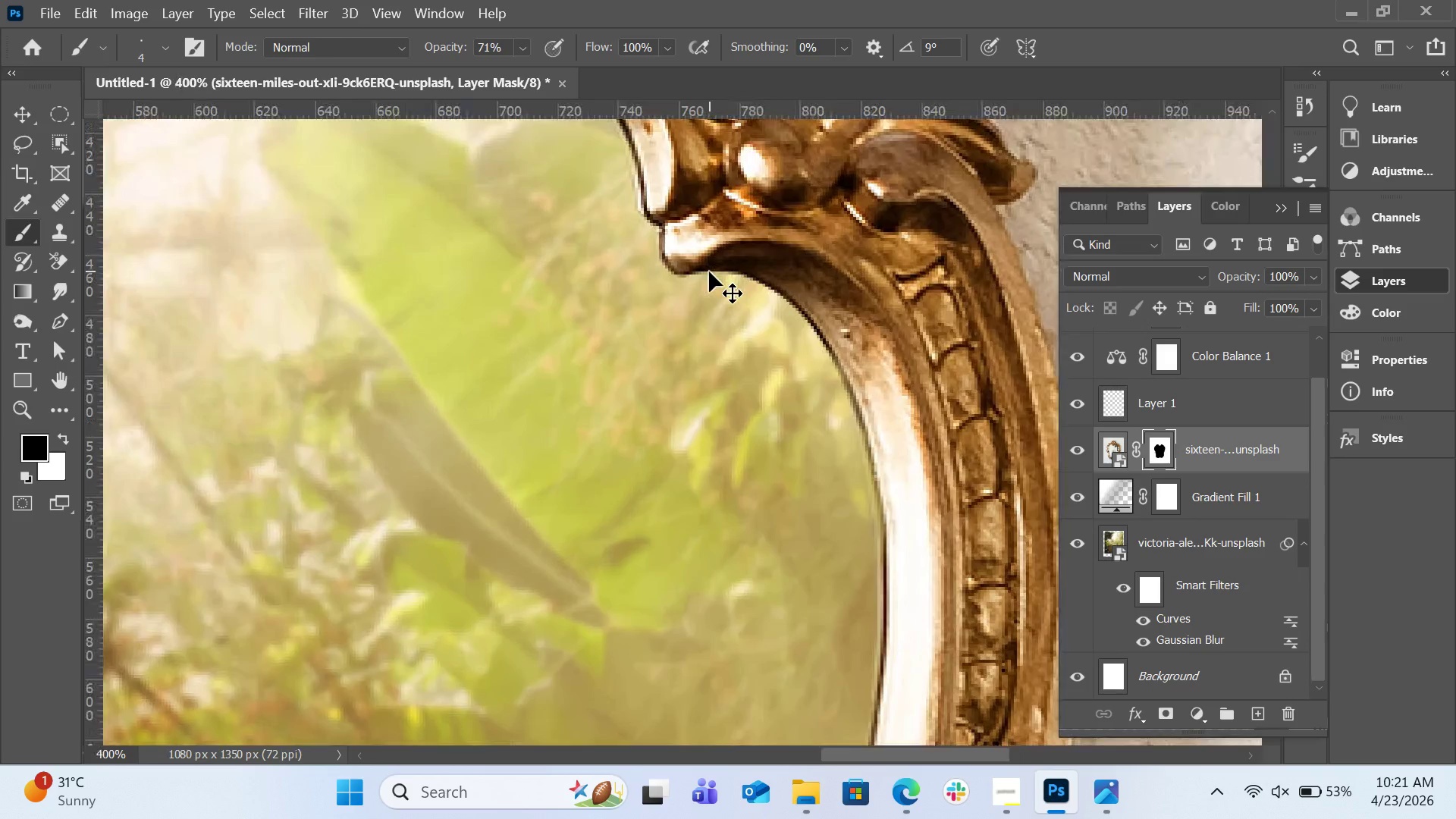 
key(Control+Equal)
 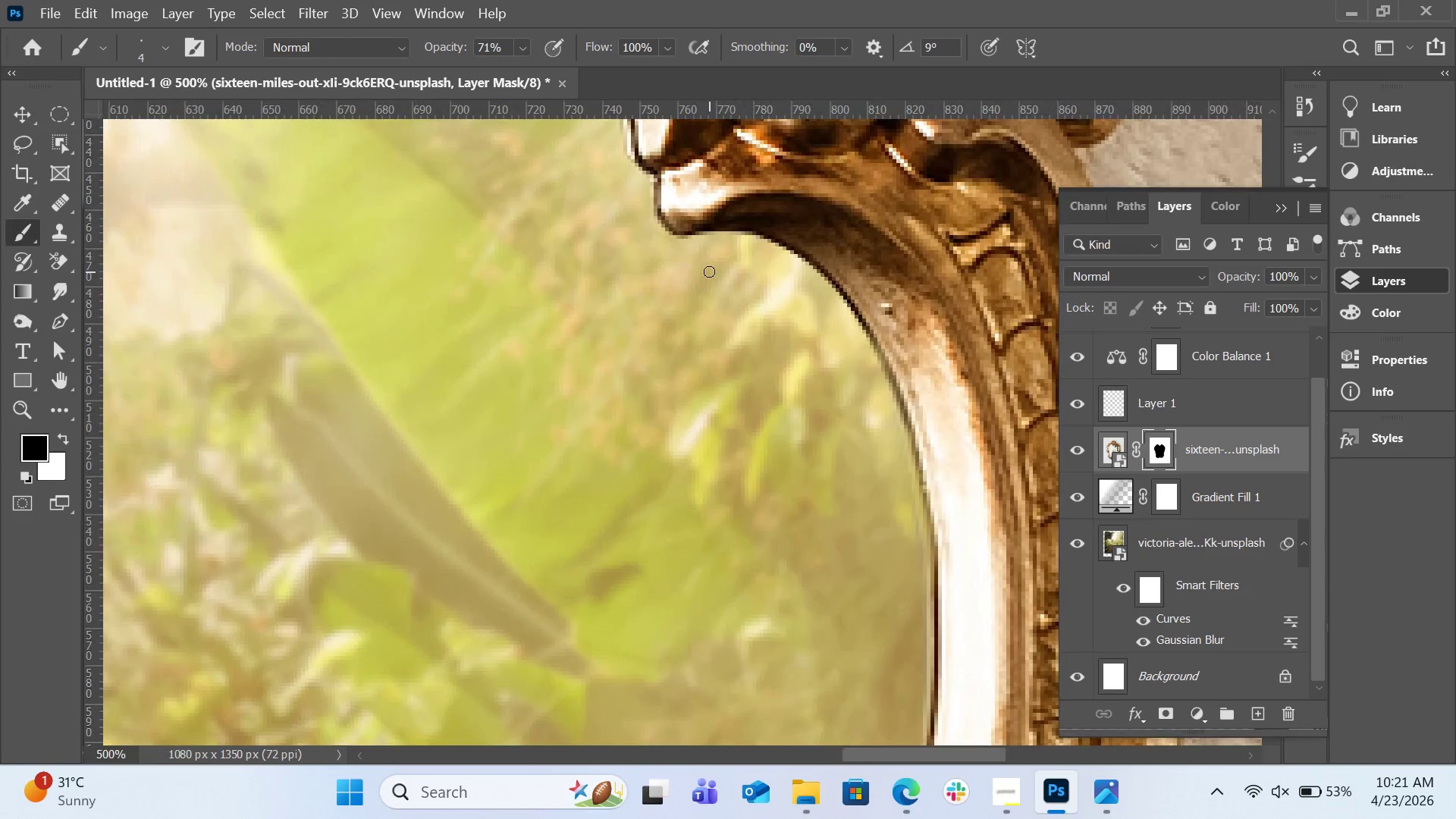 
key(N)
 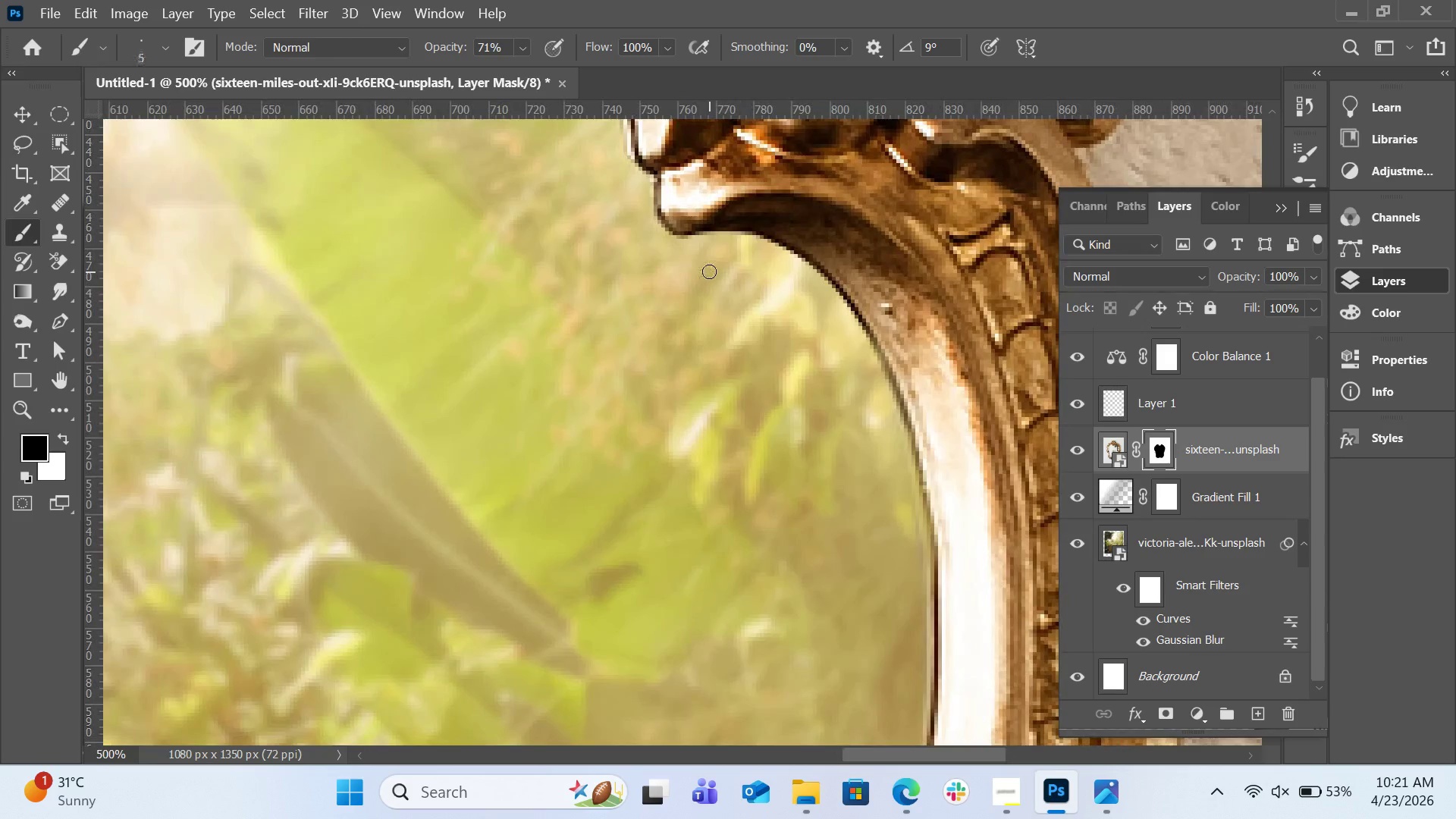 
key(BracketRight)
 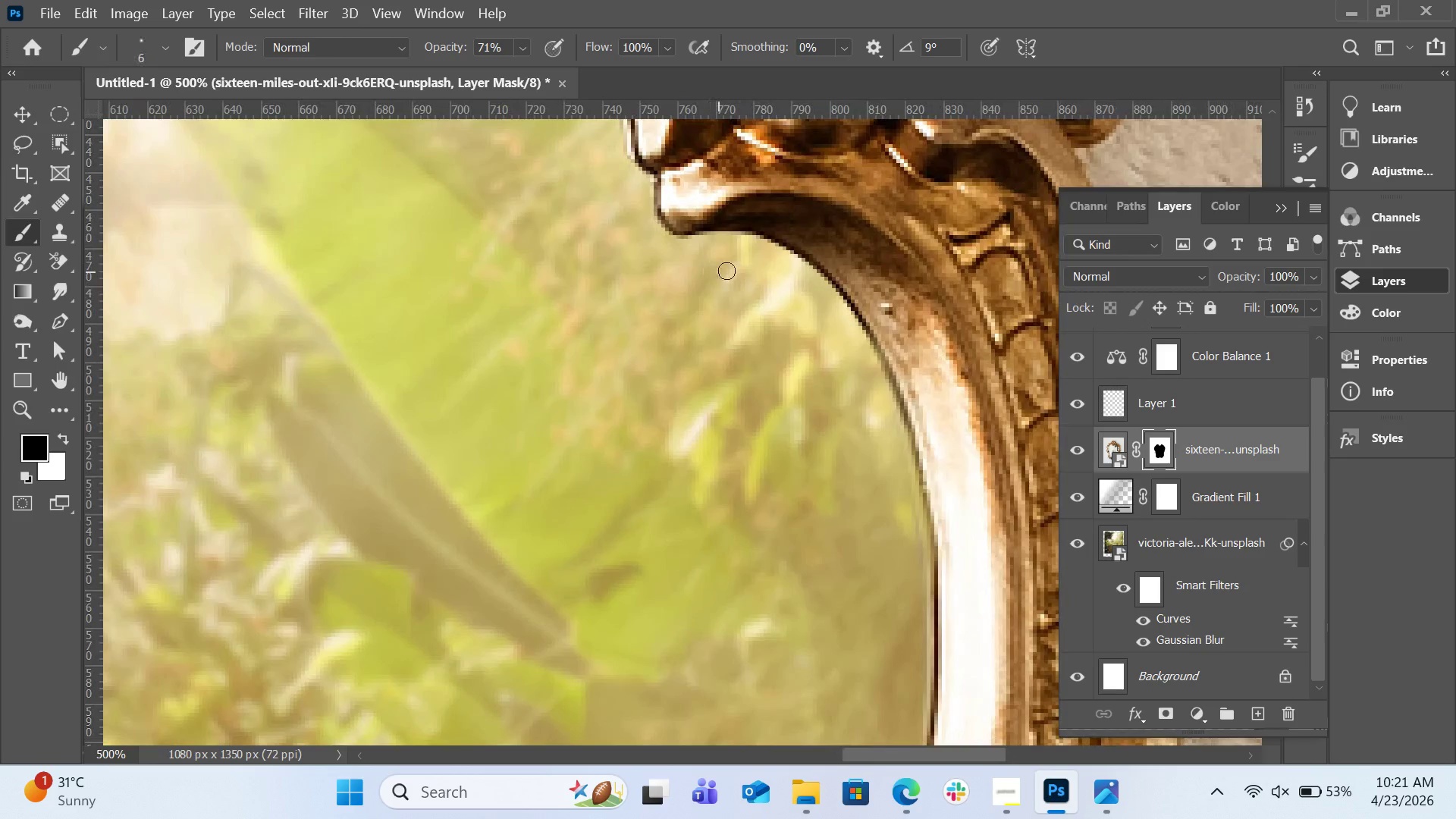 
key(BracketRight)
 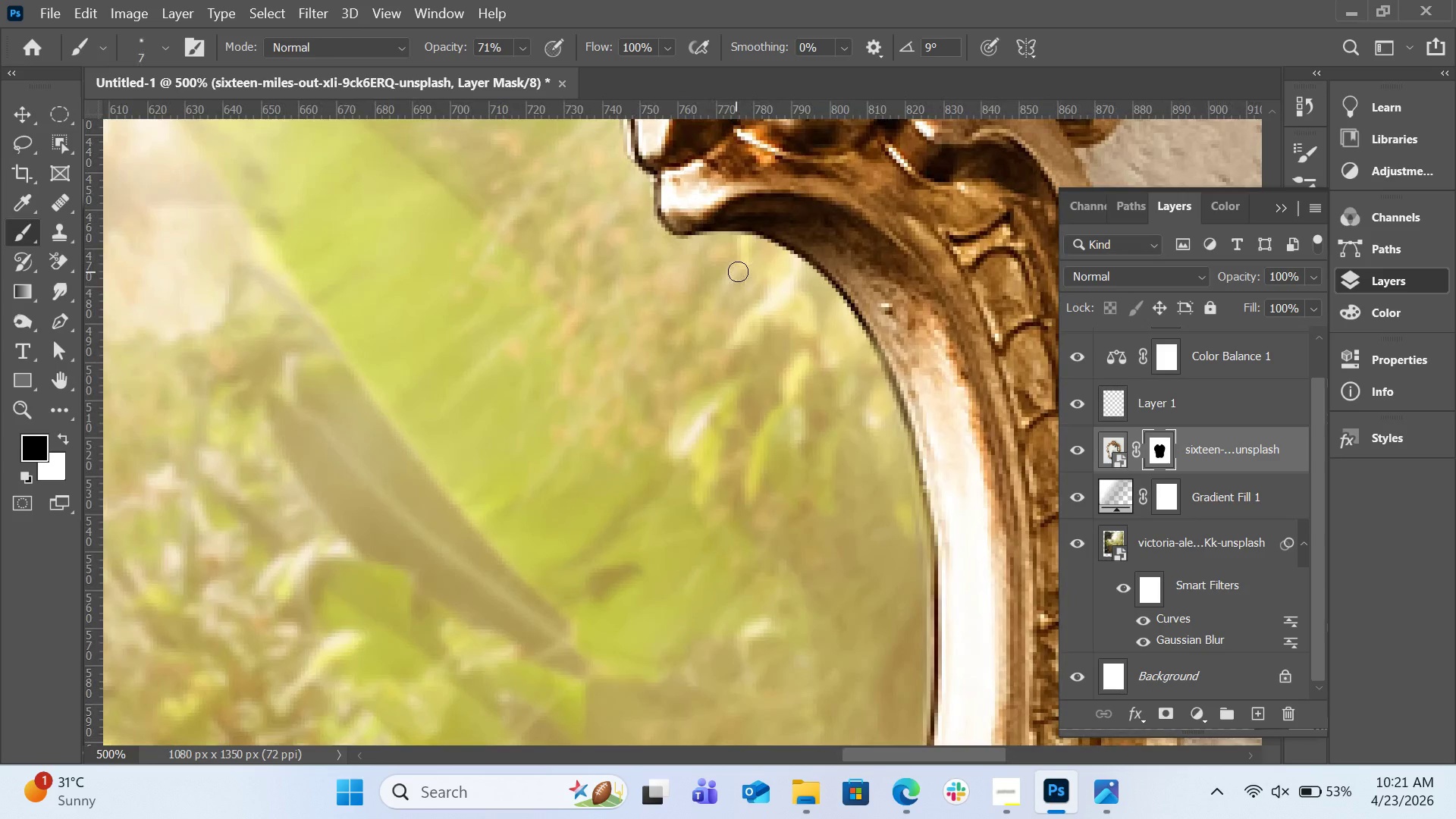 
key(BracketRight)
 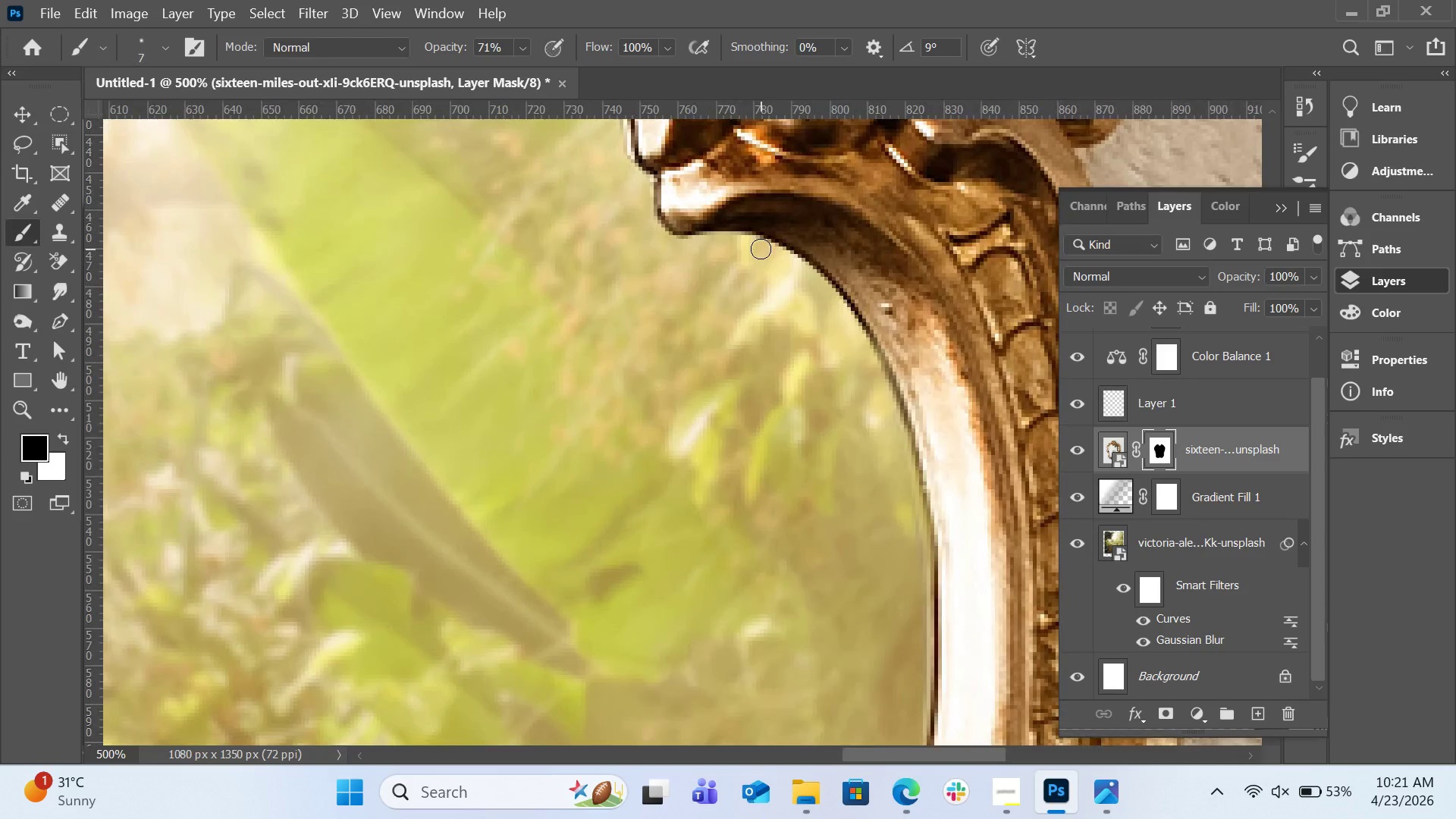 
left_click_drag(start_coordinate=[761, 249], to_coordinate=[880, 378])
 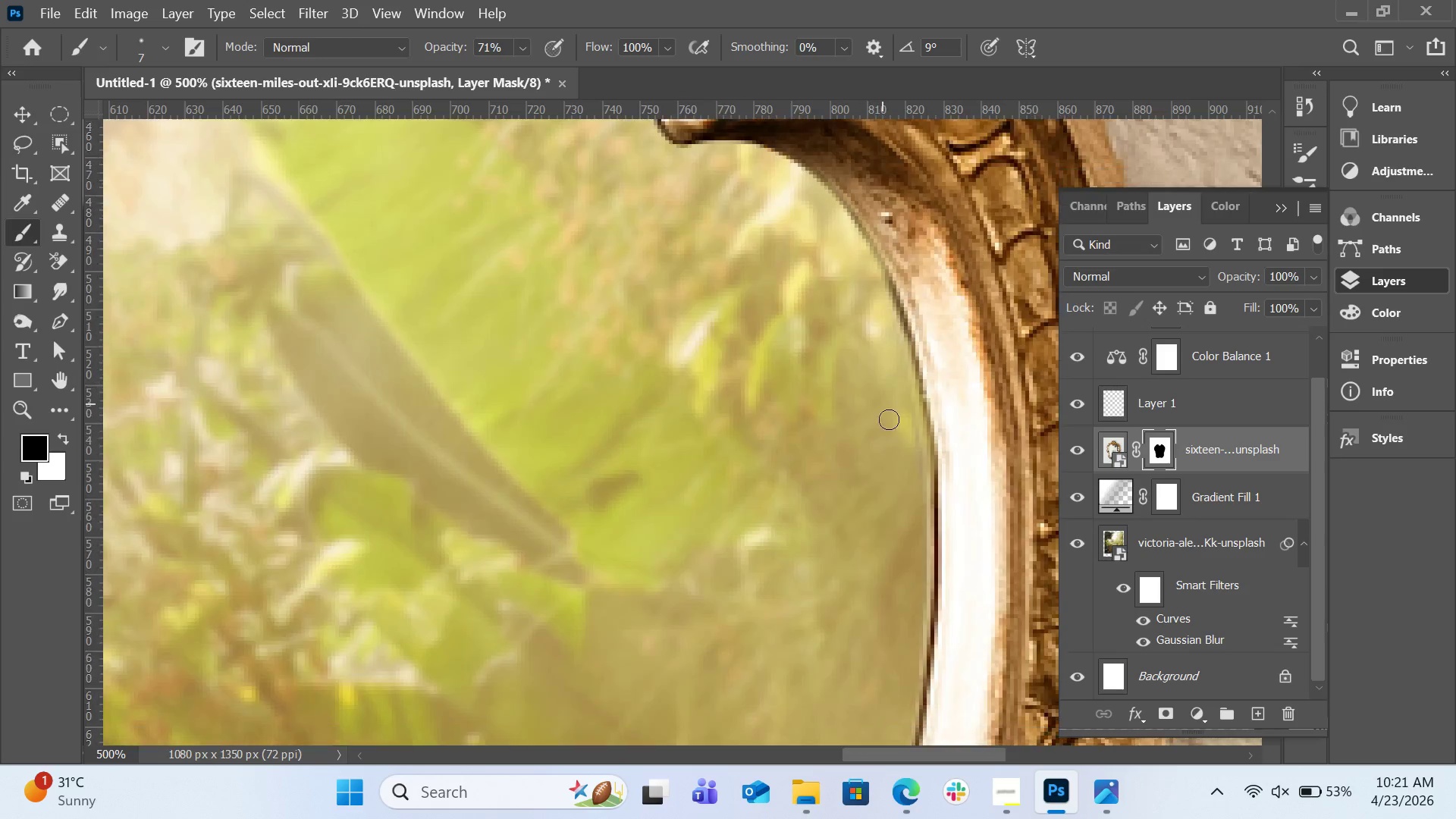 
scroll: coordinate [882, 402], scroll_direction: down, amount: 5.0
 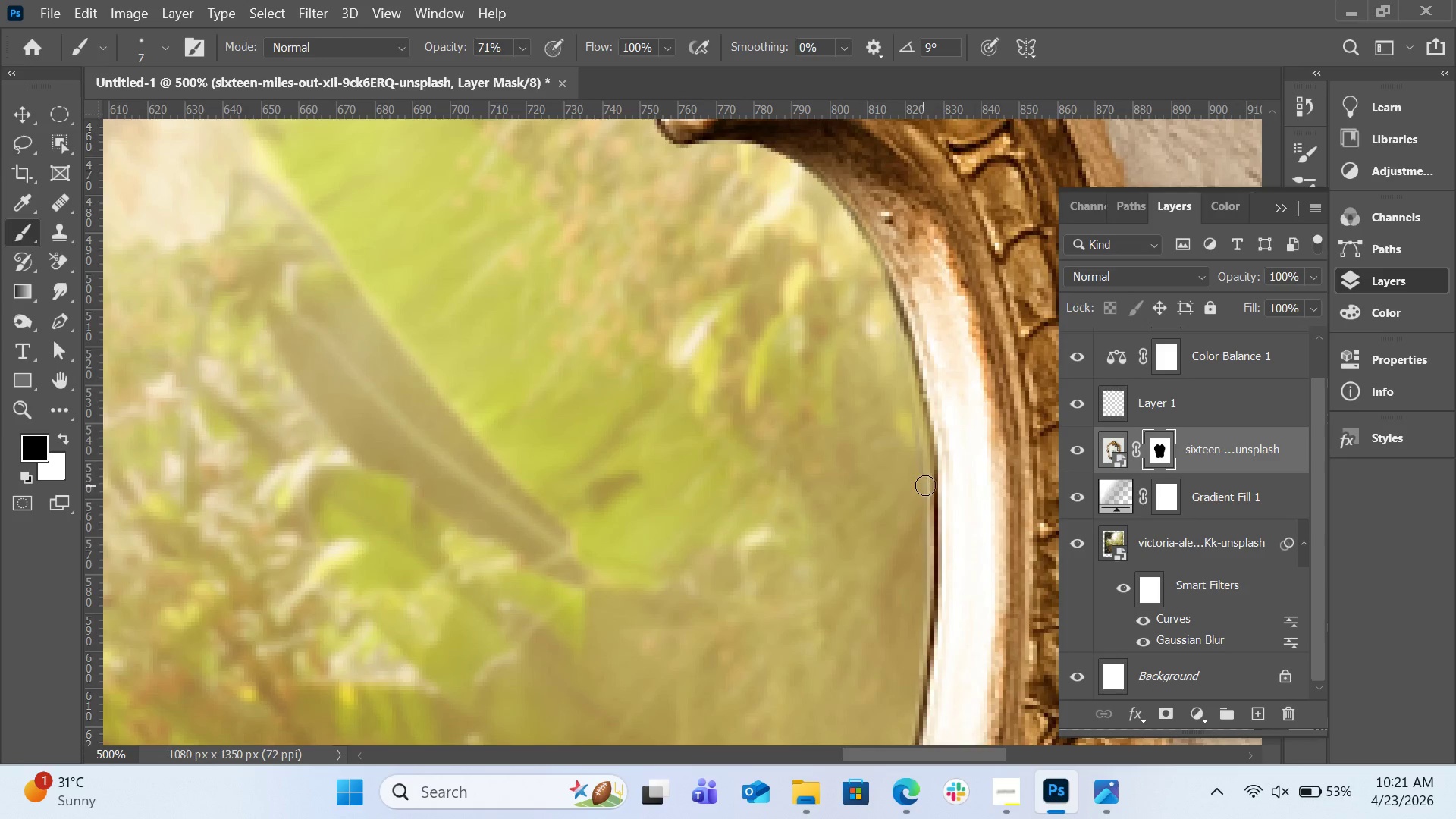 
left_click_drag(start_coordinate=[924, 485], to_coordinate=[926, 593])
 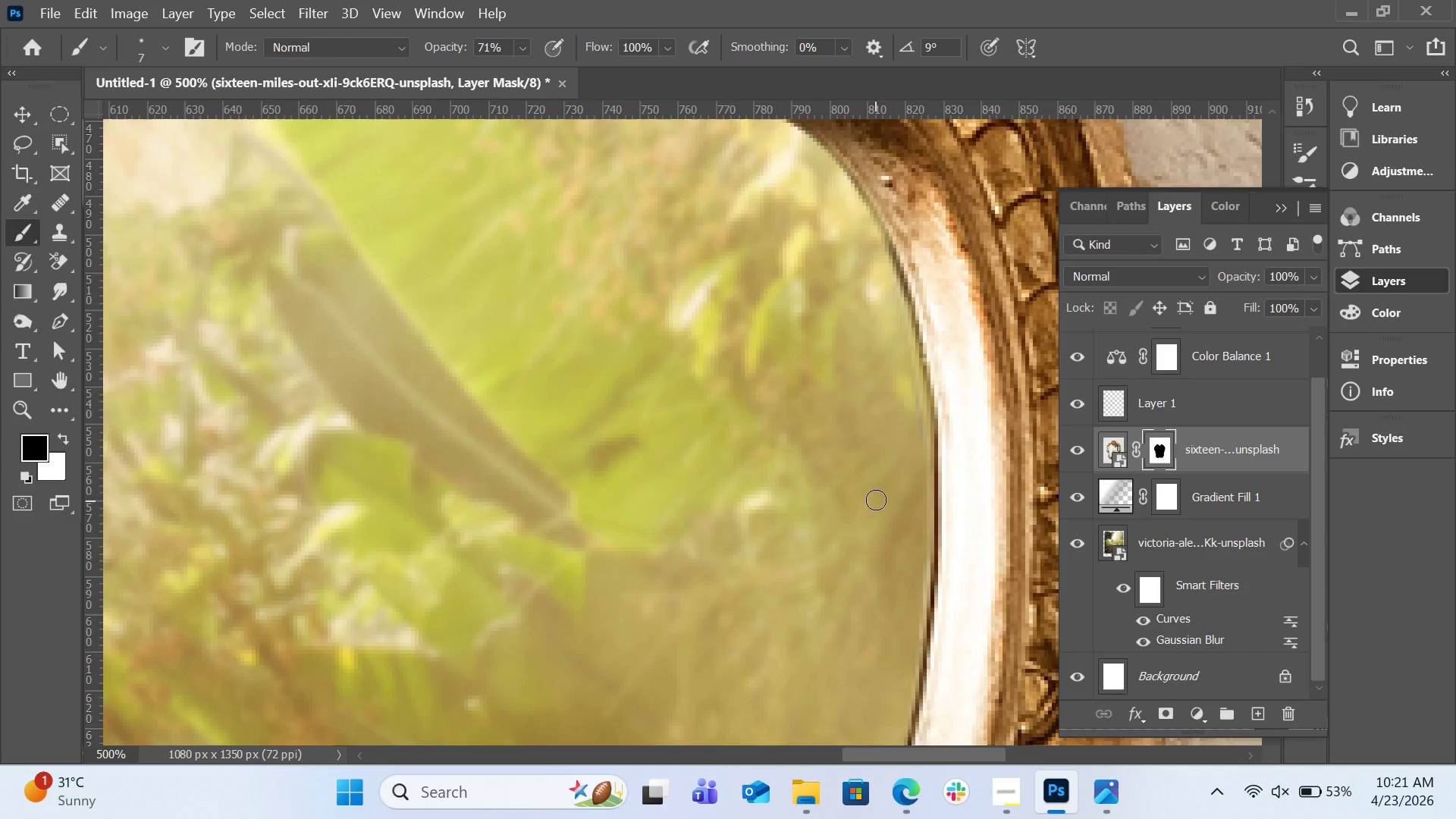 
scroll: coordinate [876, 500], scroll_direction: down, amount: 3.0
 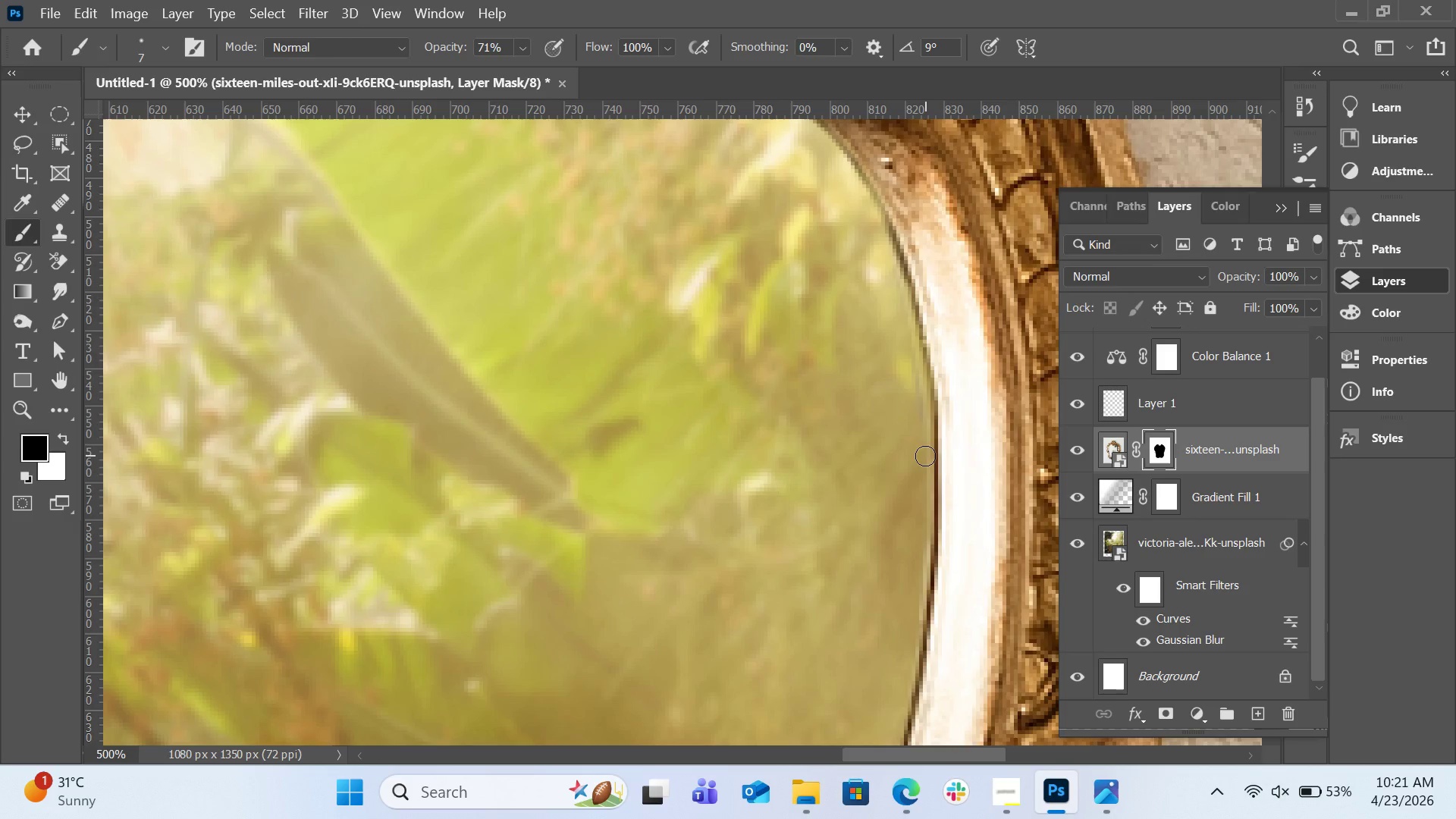 
left_click_drag(start_coordinate=[925, 456], to_coordinate=[907, 655])
 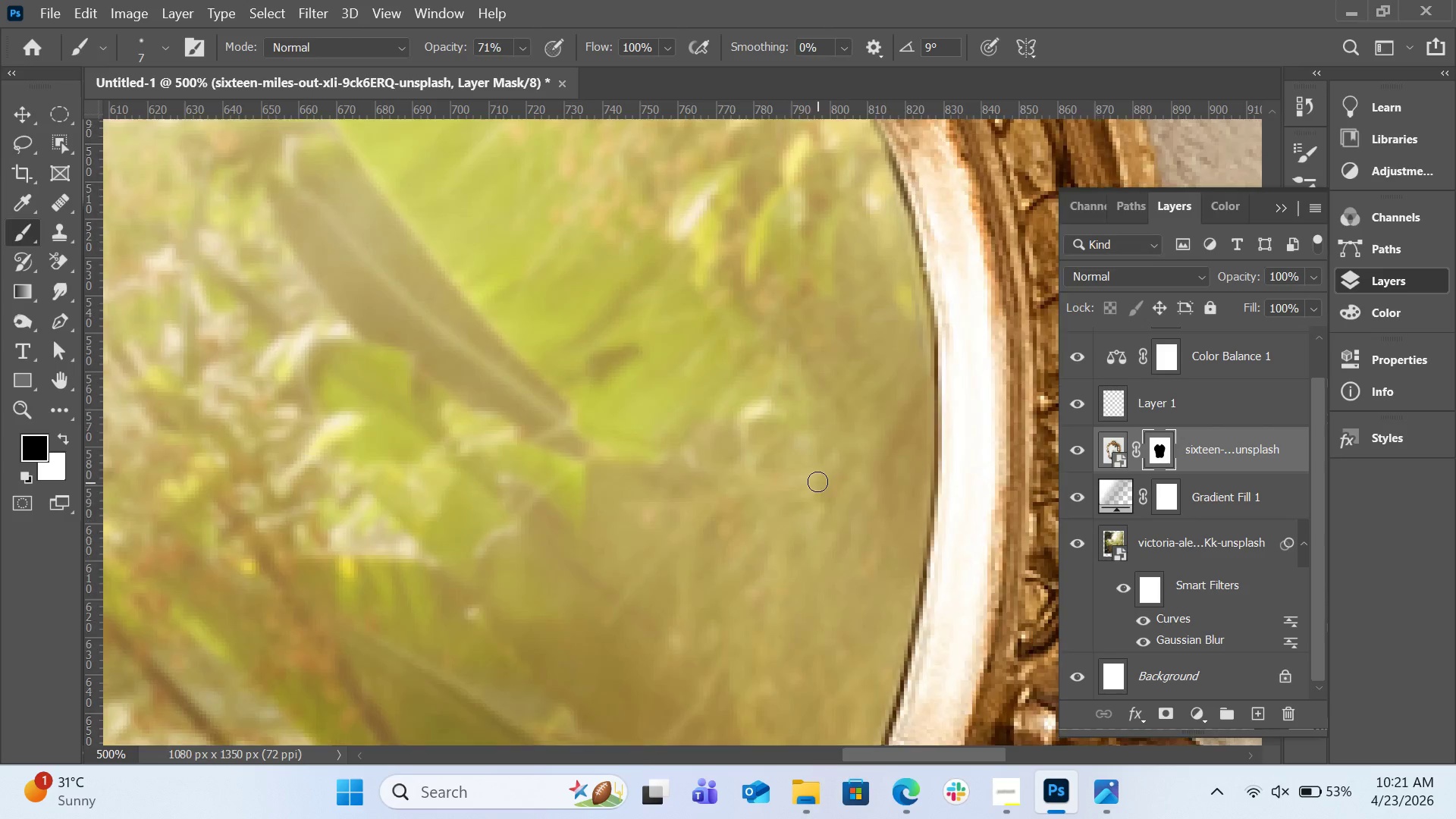 
scroll: coordinate [819, 482], scroll_direction: down, amount: 14.0
 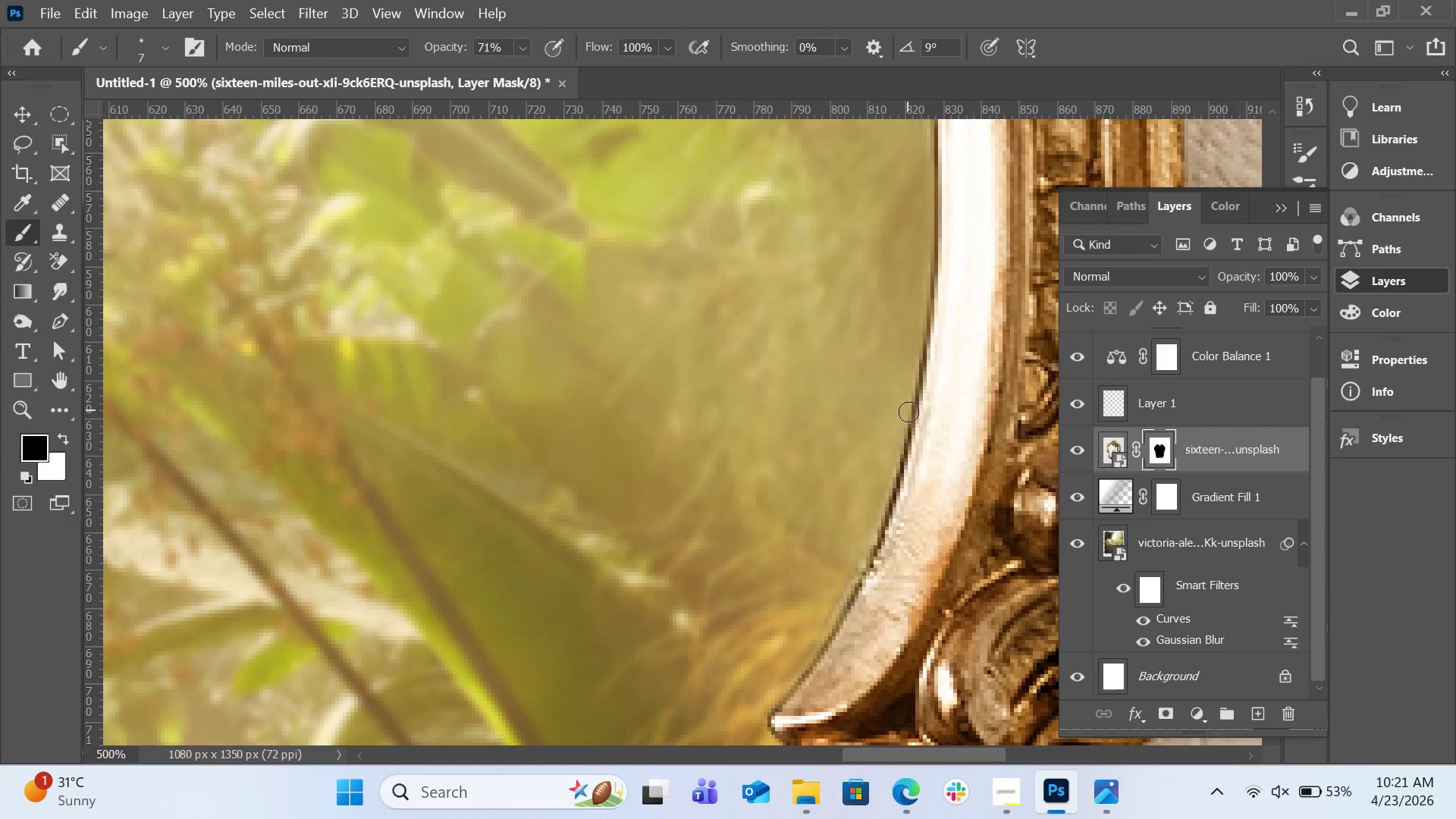 
left_click_drag(start_coordinate=[908, 410], to_coordinate=[839, 606])
 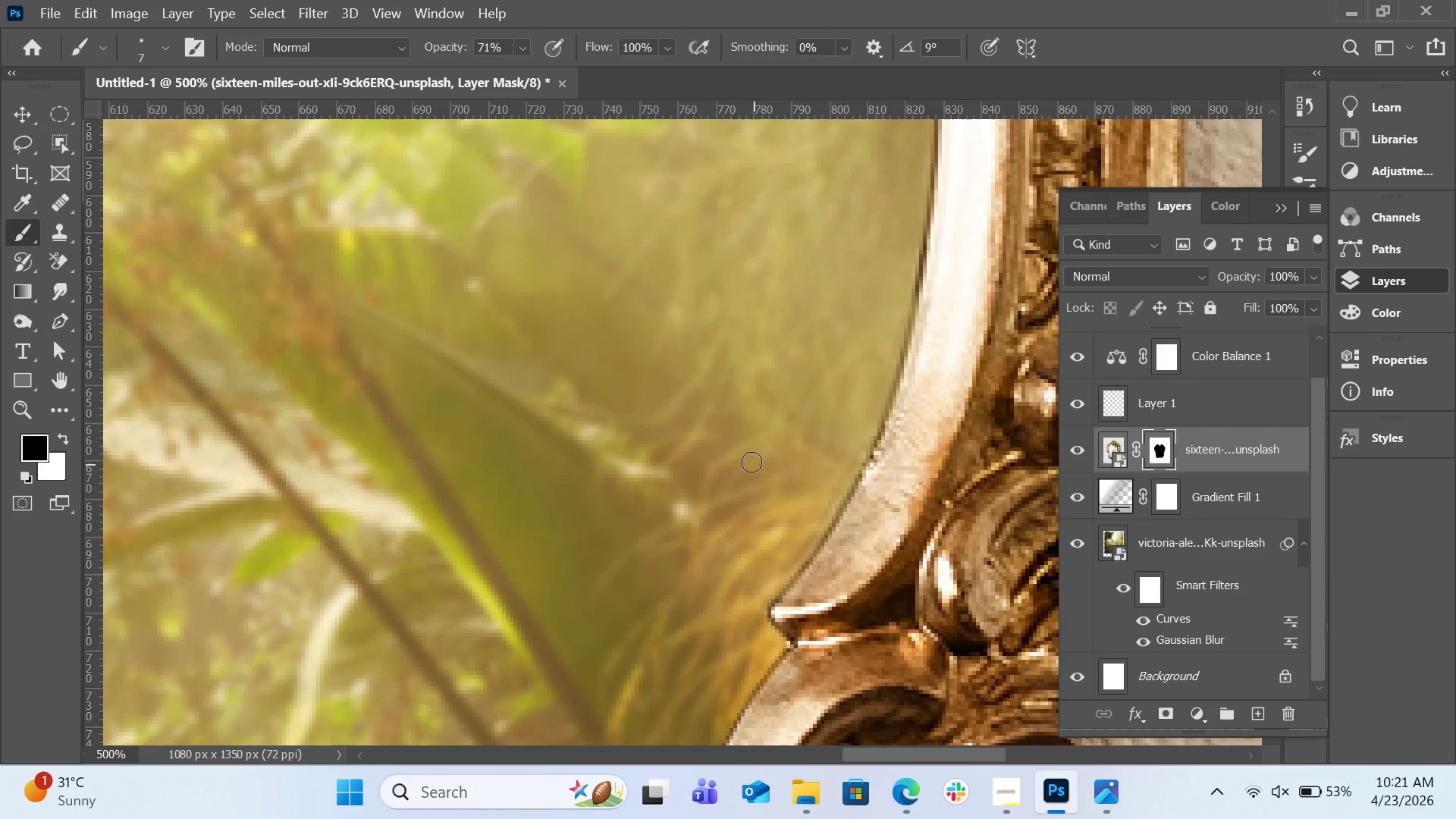 
scroll: coordinate [720, 465], scroll_direction: down, amount: 26.0
 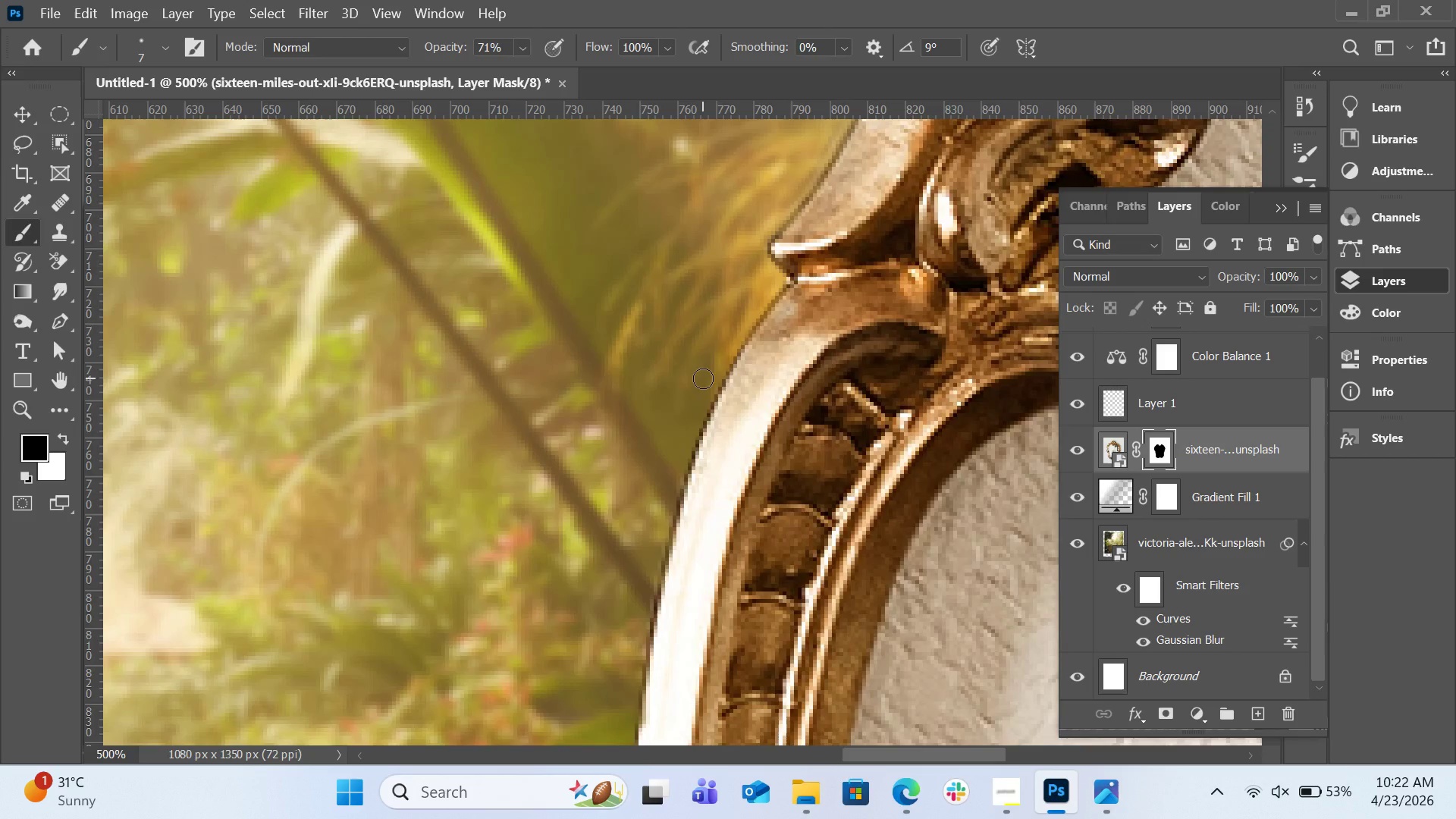 
left_click_drag(start_coordinate=[703, 378], to_coordinate=[657, 532])
 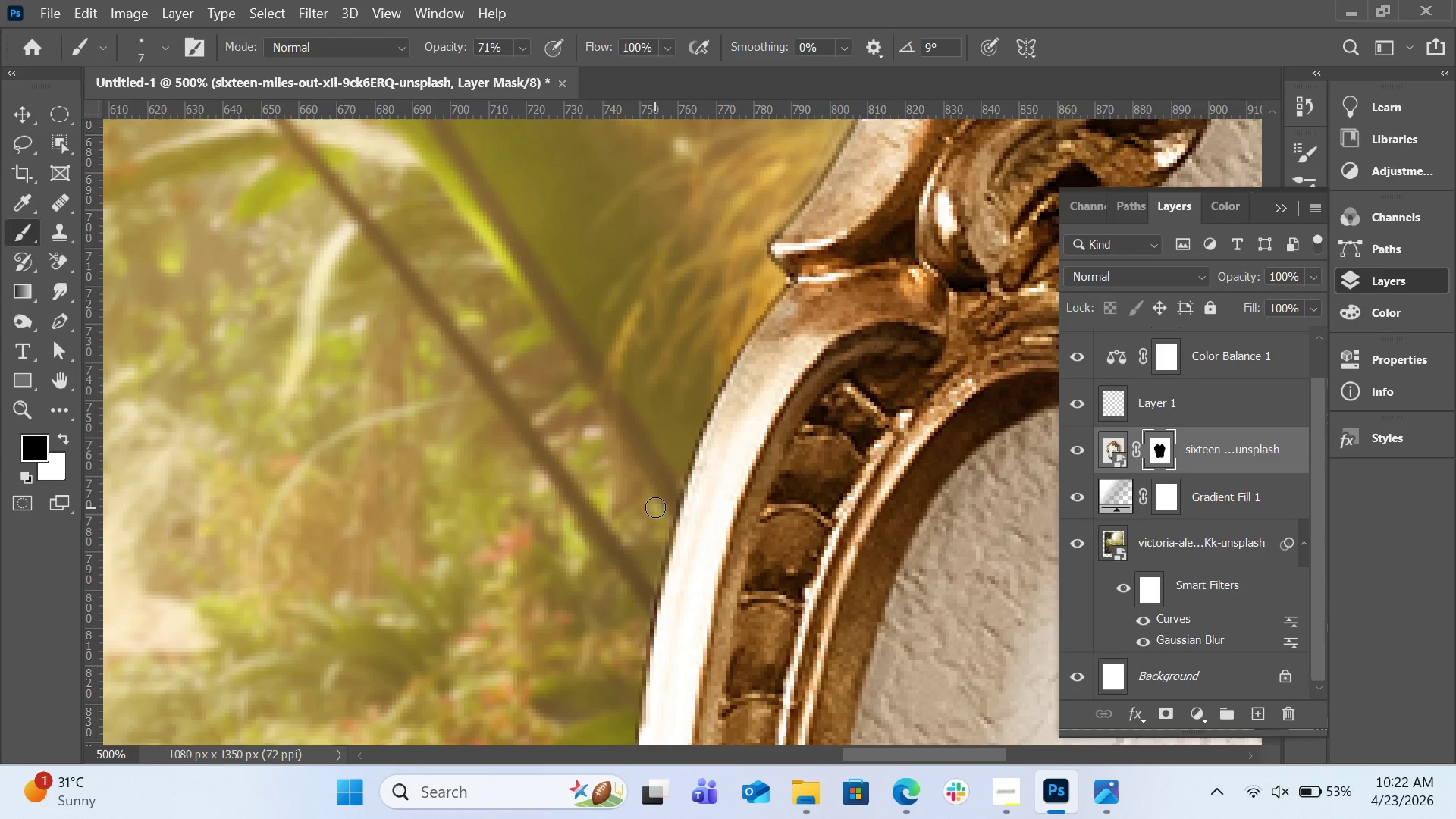 
key(Control+0)
 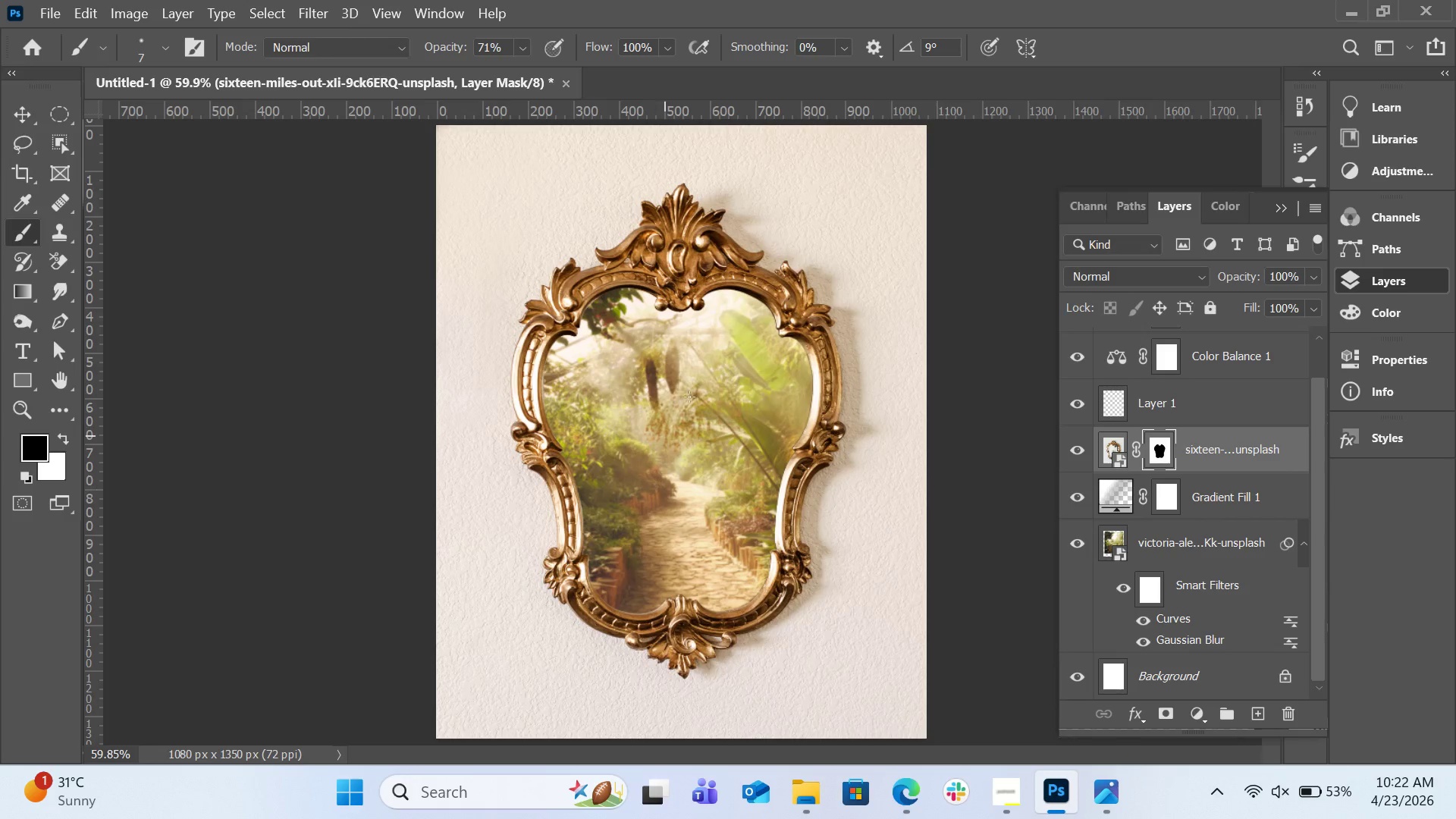 
hold_key(key=ControlRight, duration=1.14)
 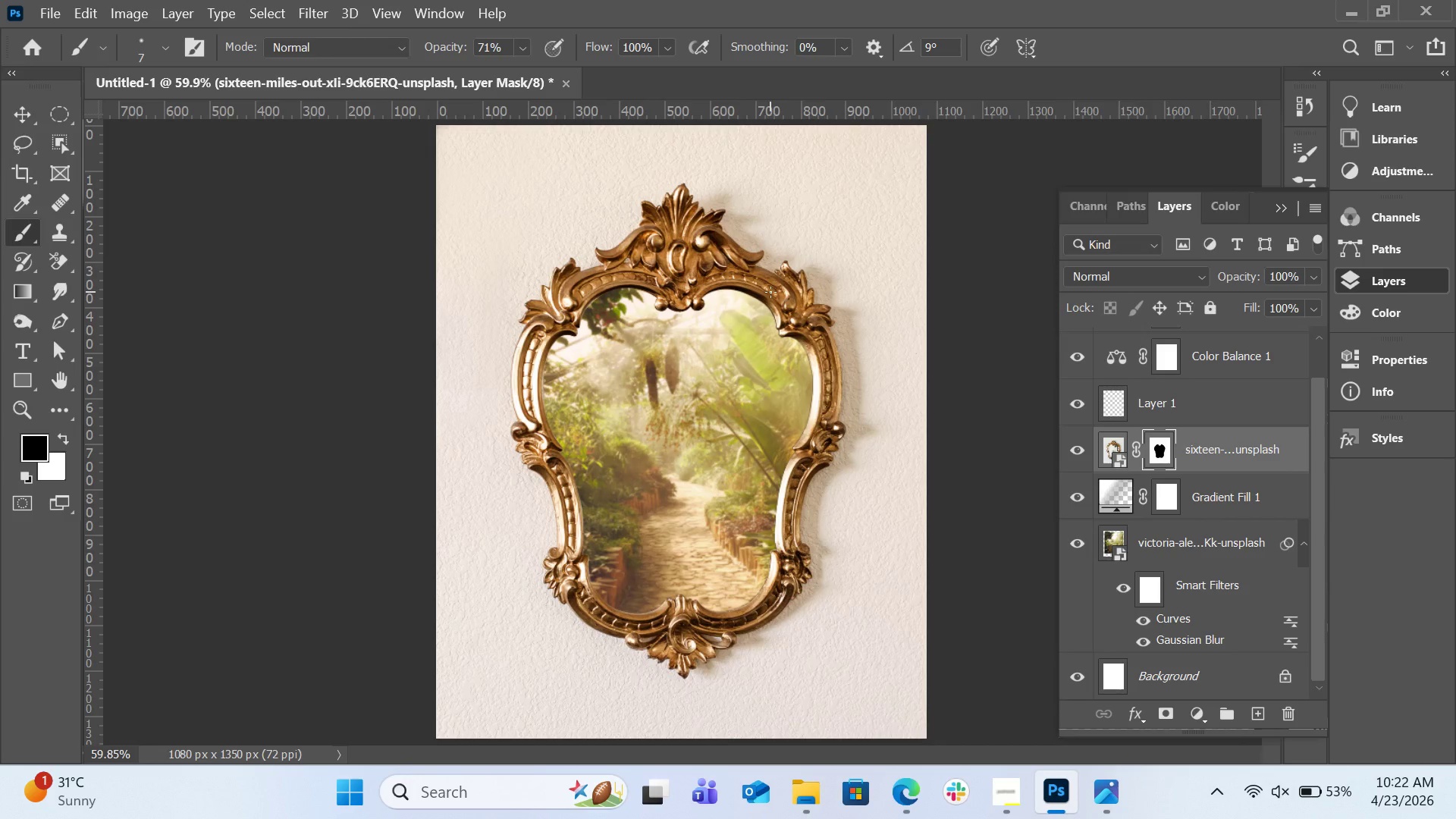 
key(Z)
 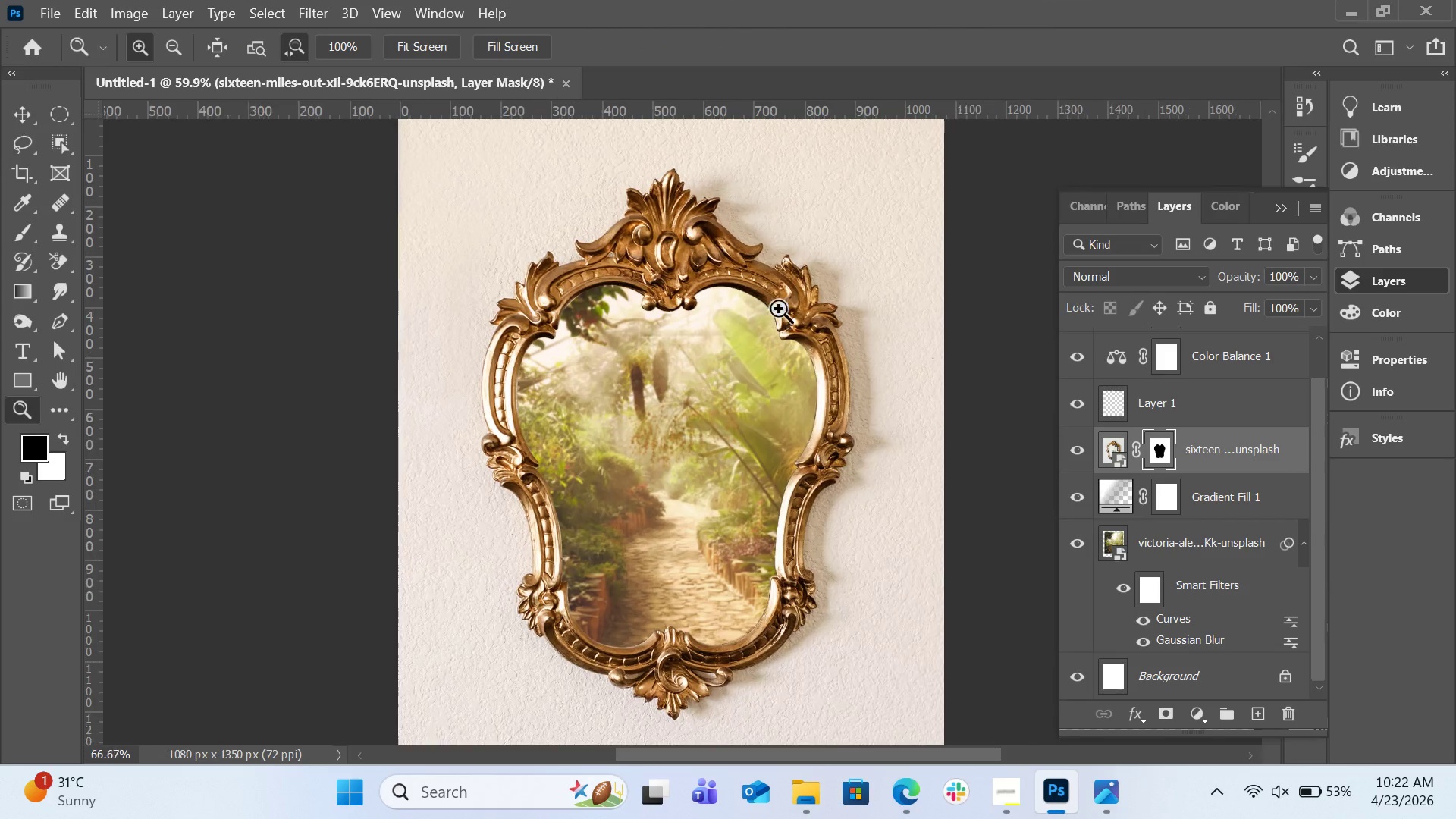 
double_click([780, 306])
 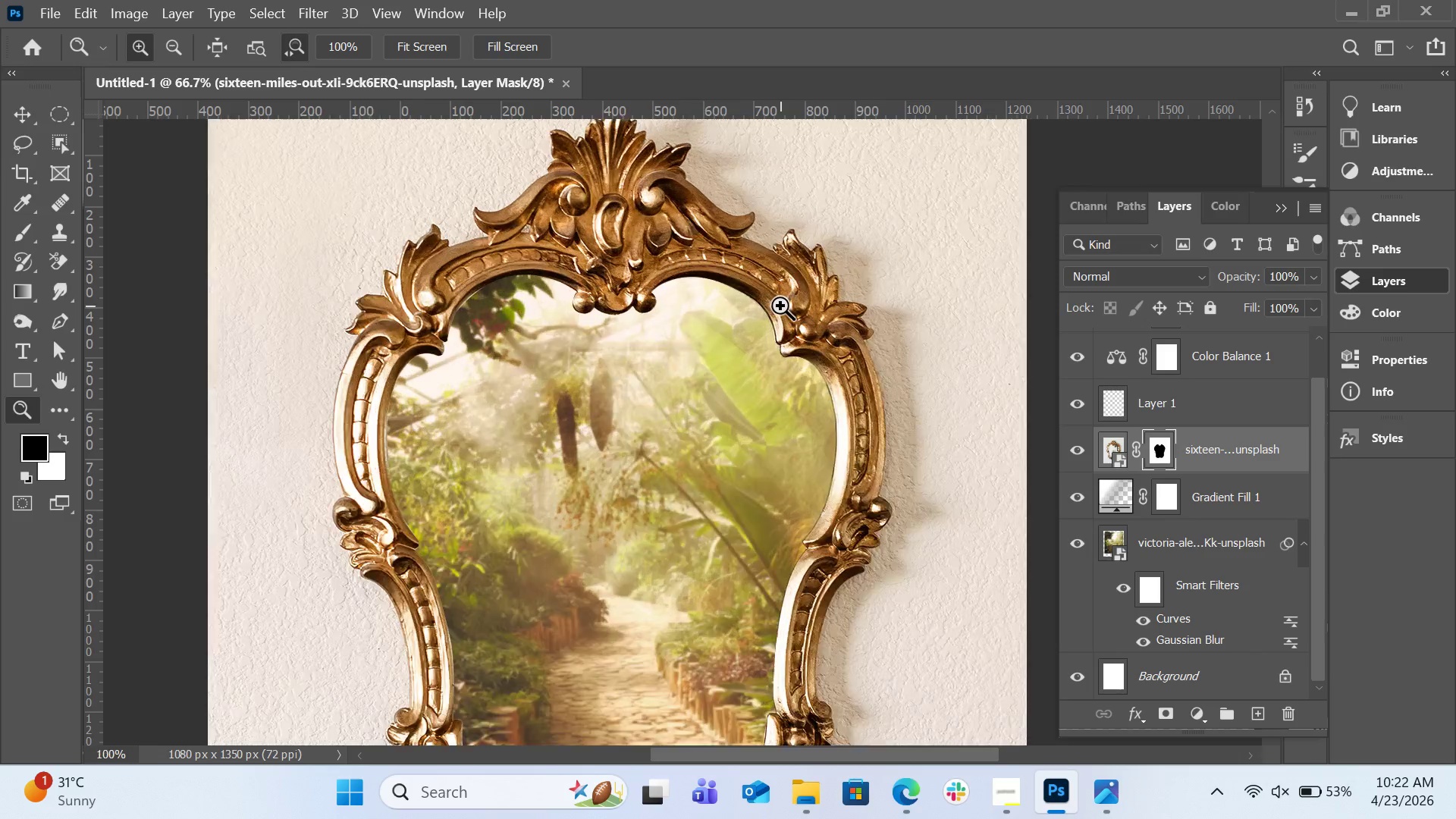 
triple_click([780, 306])
 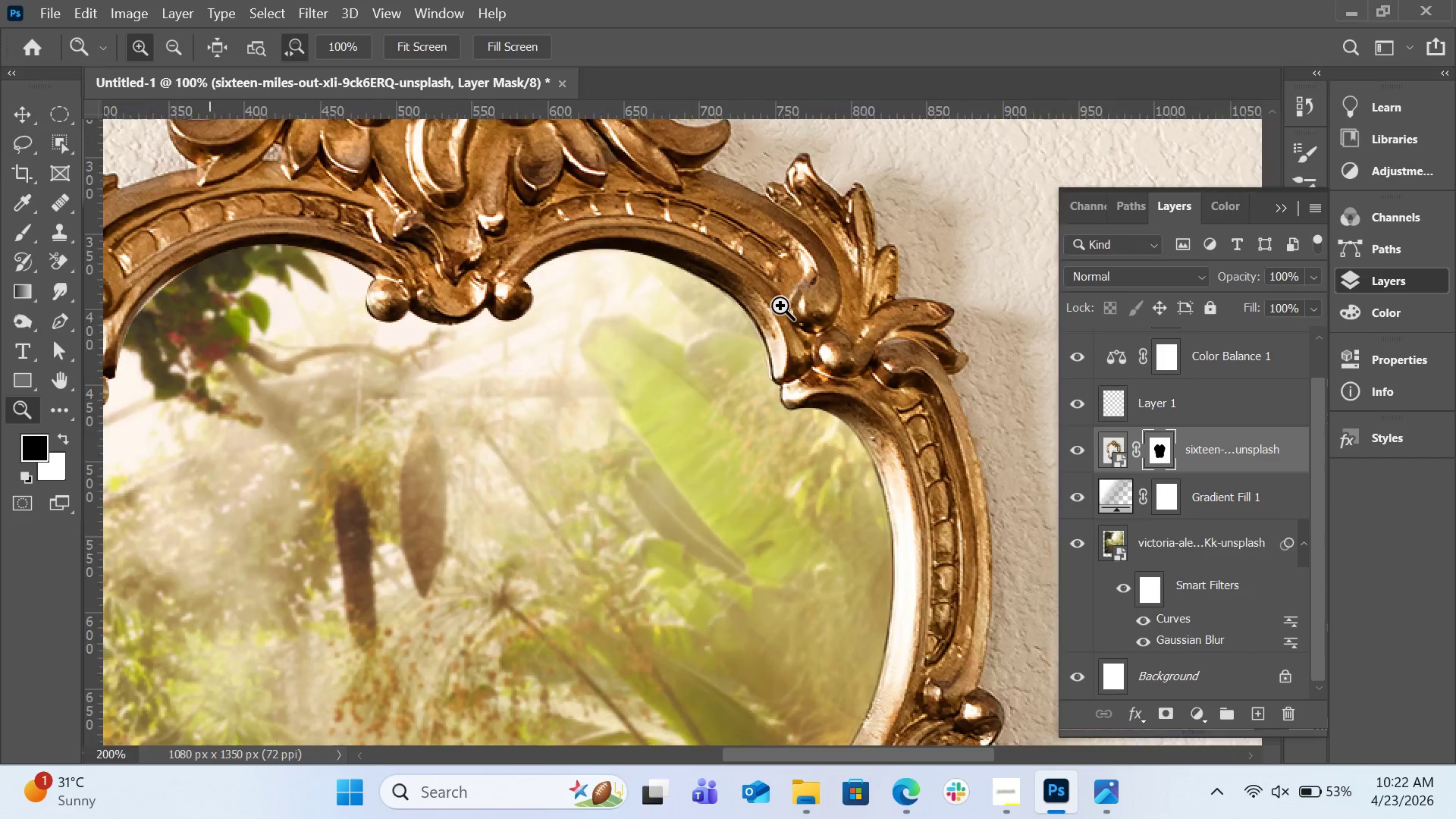 
triple_click([780, 306])
 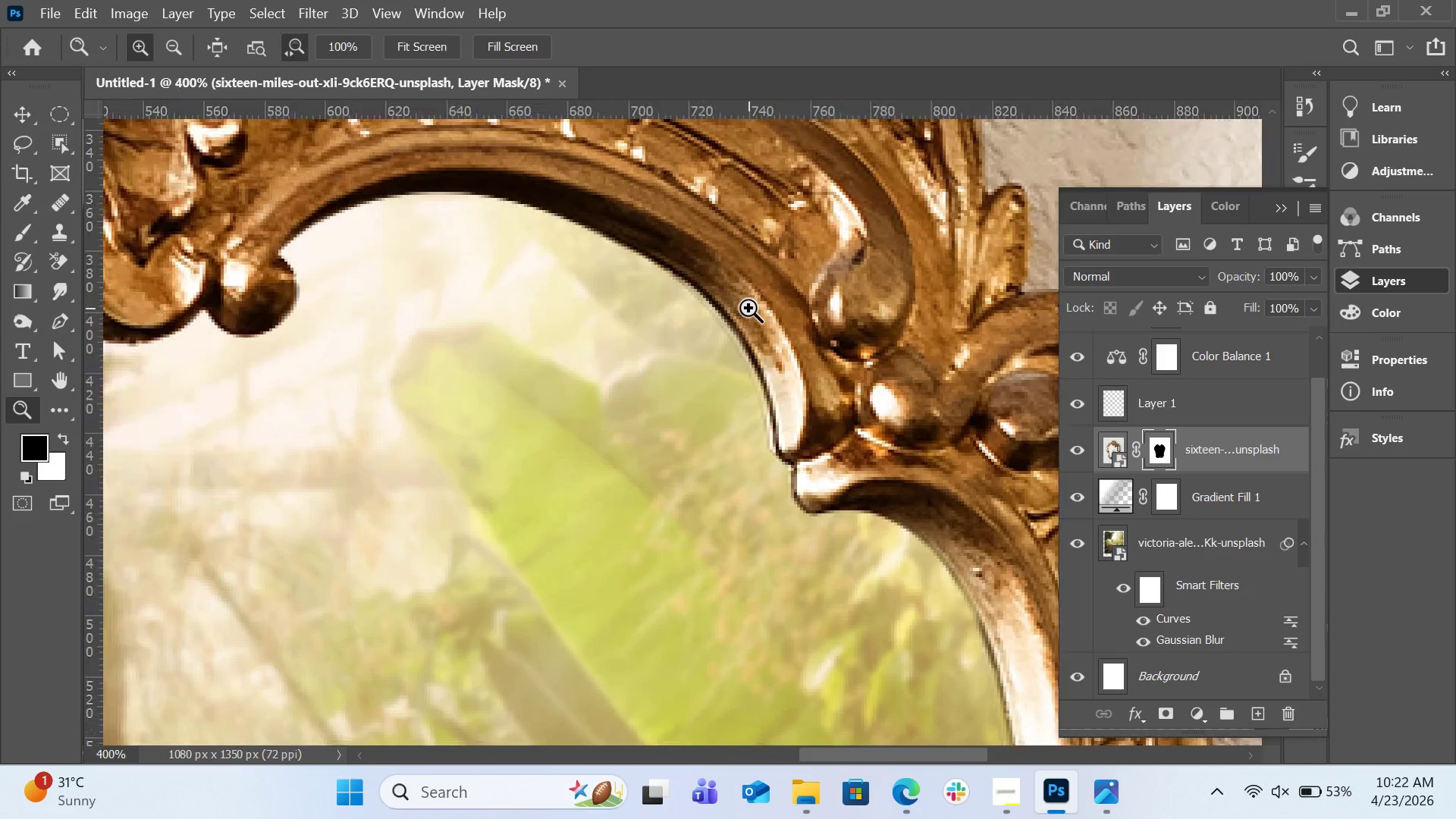 
left_click([748, 308])
 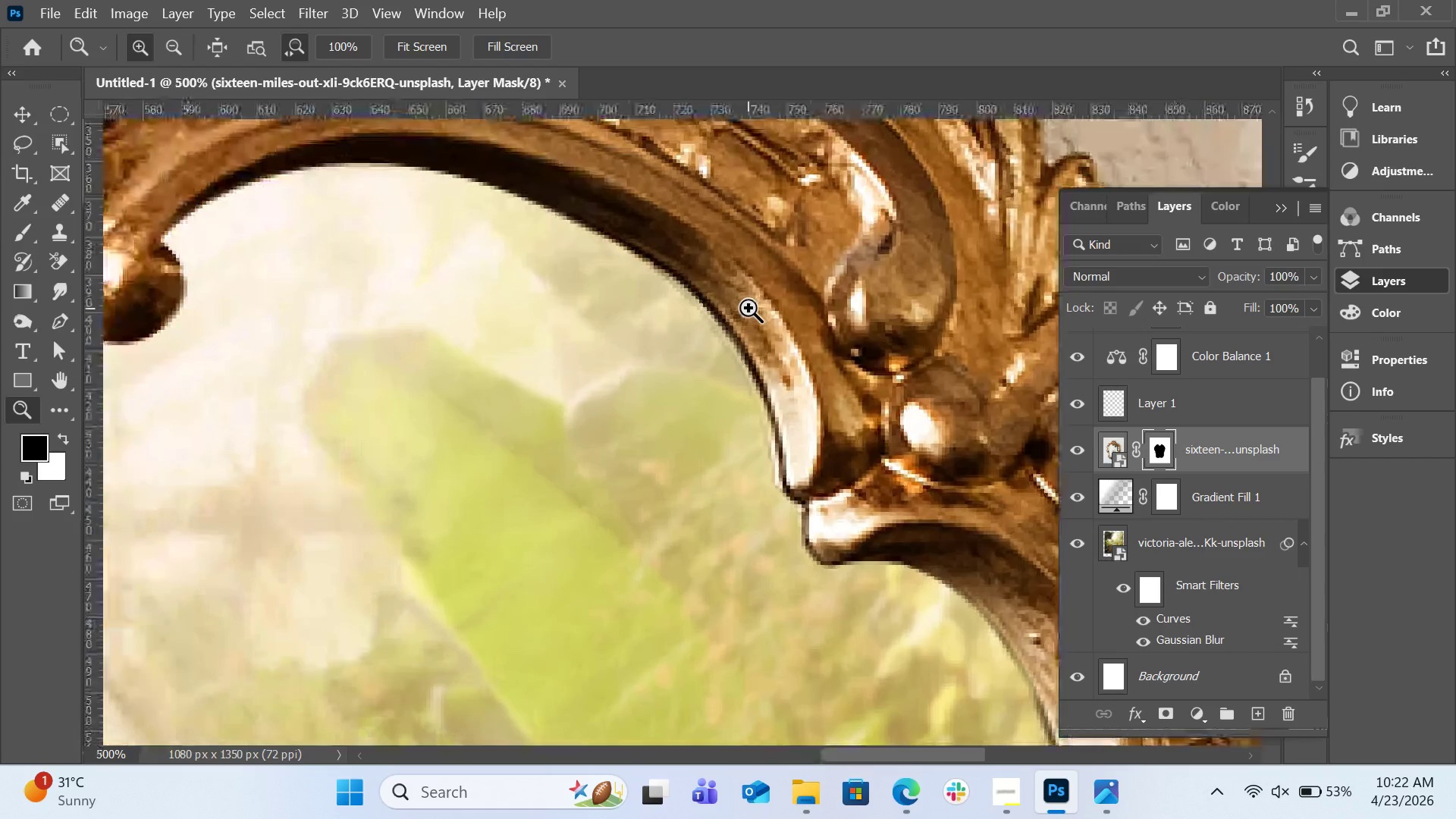 
key(B)
 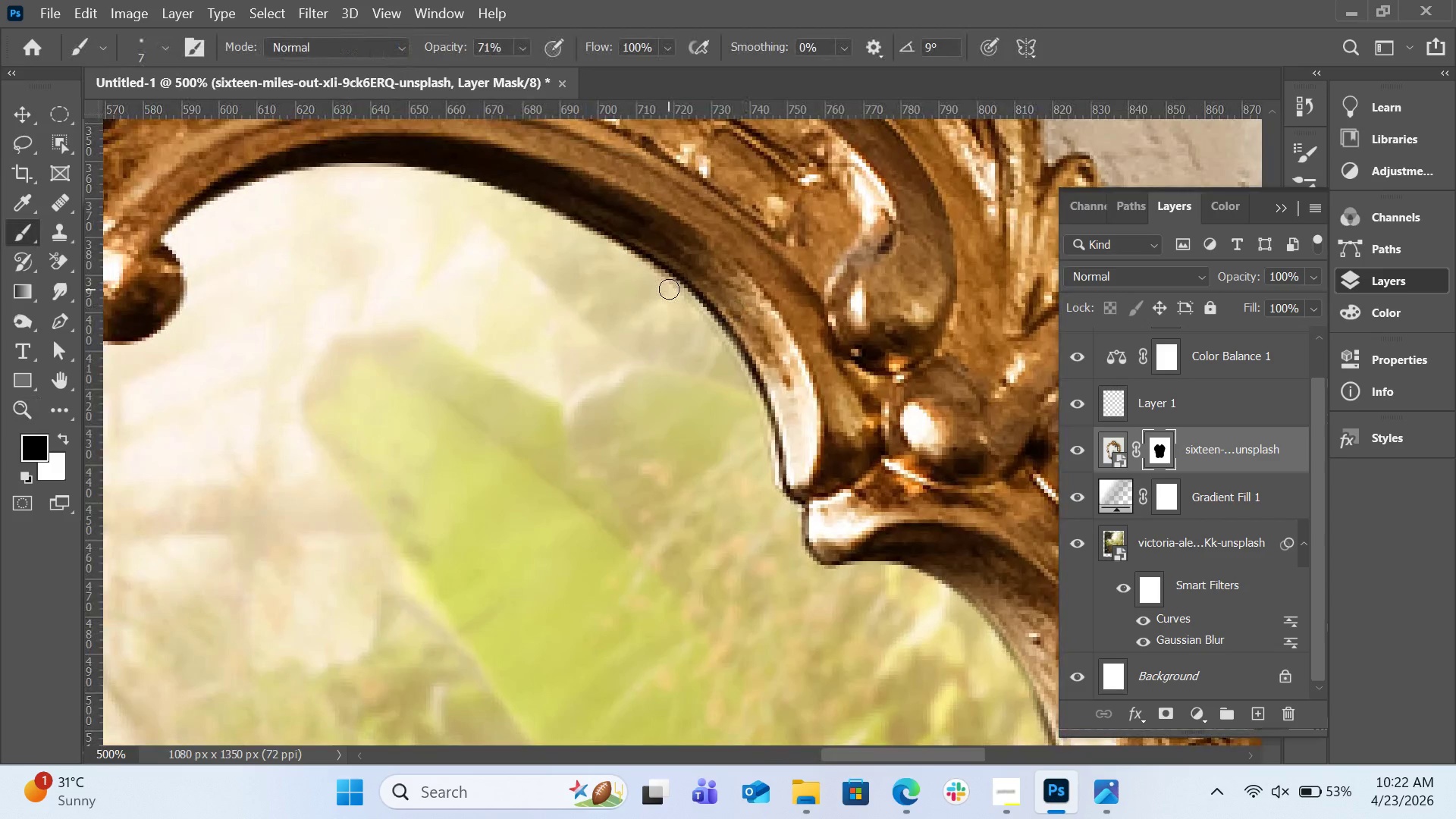 
left_click_drag(start_coordinate=[669, 289], to_coordinate=[778, 504])
 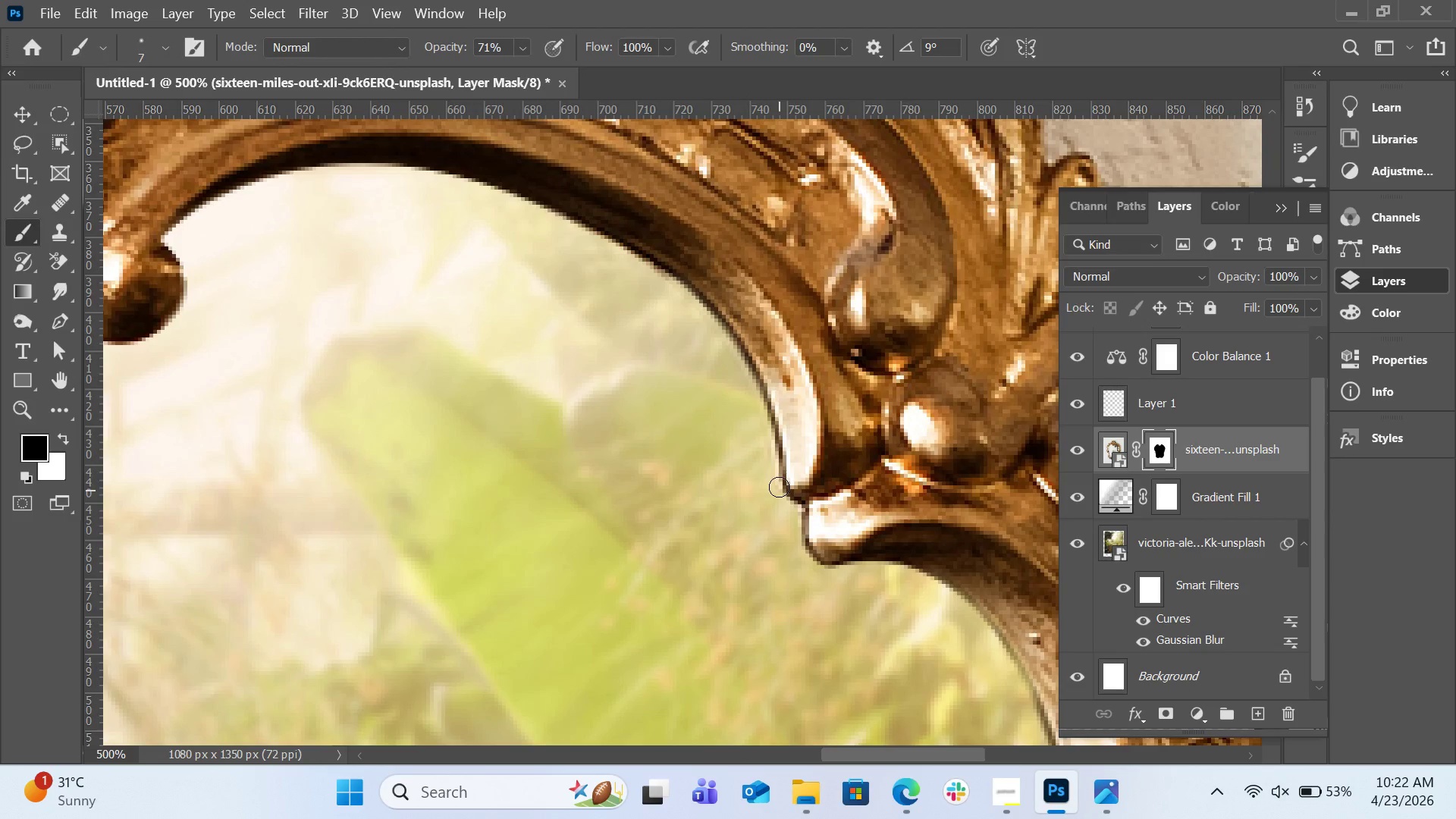 
key(BracketLeft)
 